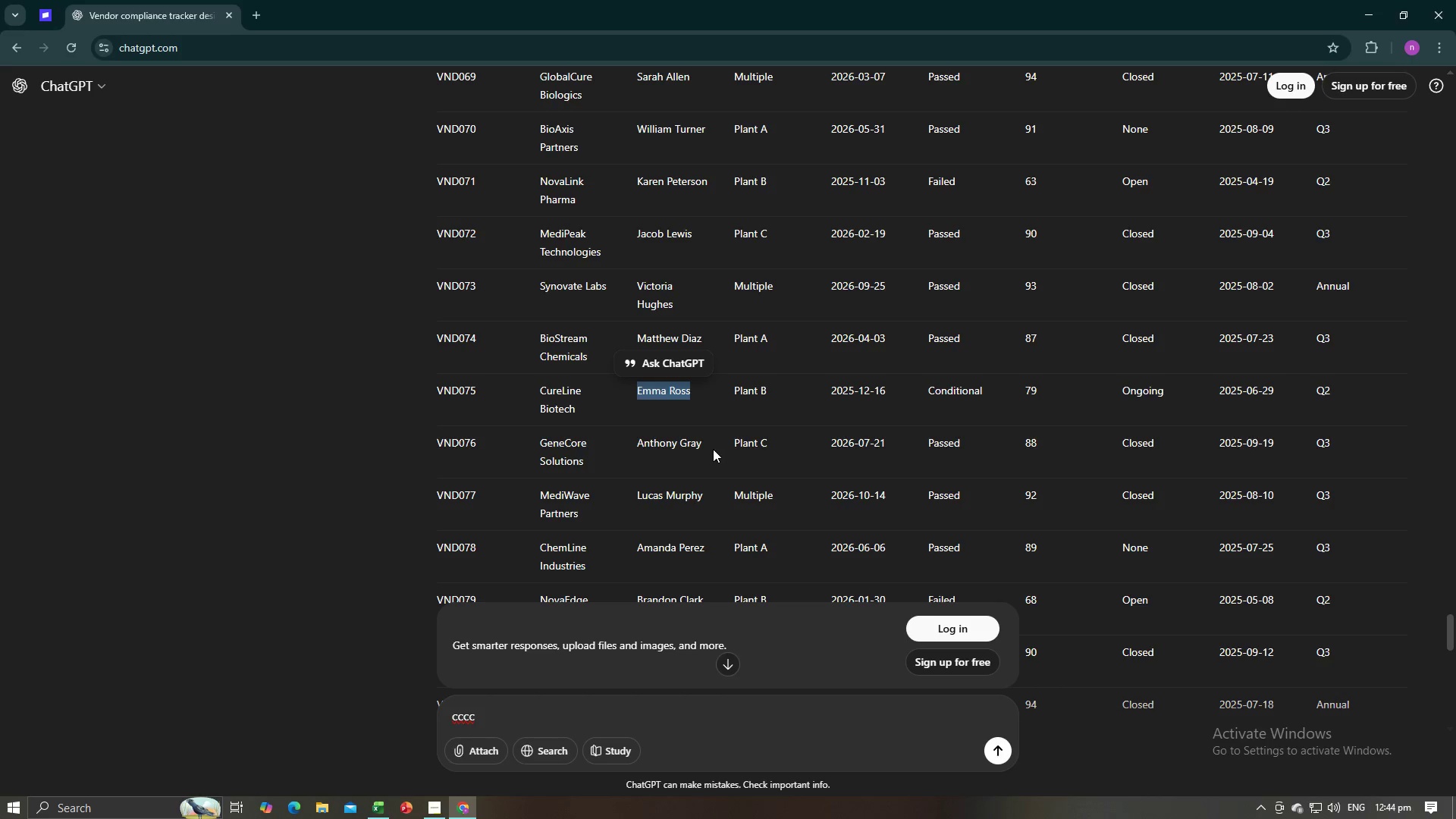 
left_click_drag(start_coordinate=[704, 441], to_coordinate=[639, 438])
 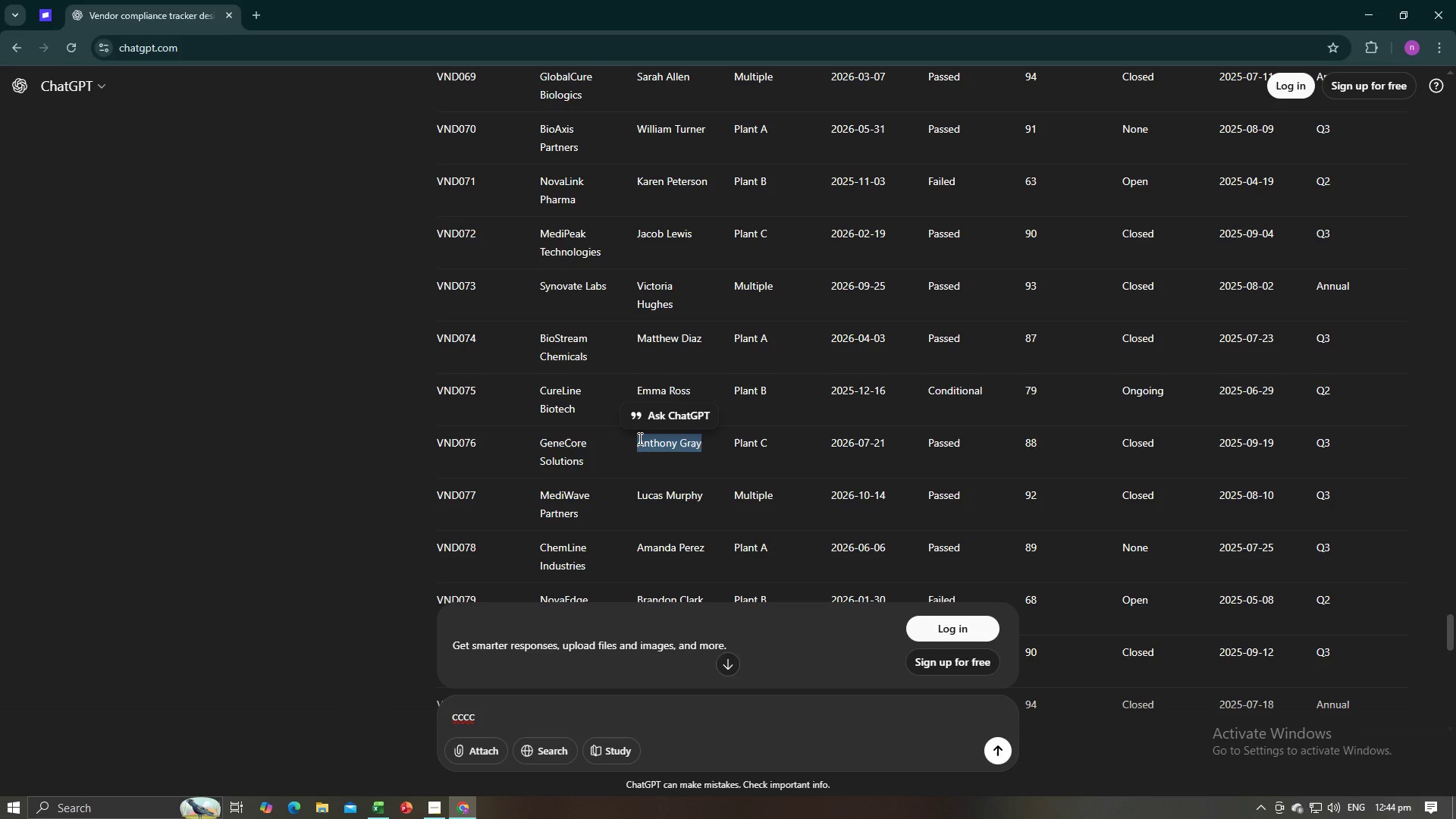 
key(Control+C)
 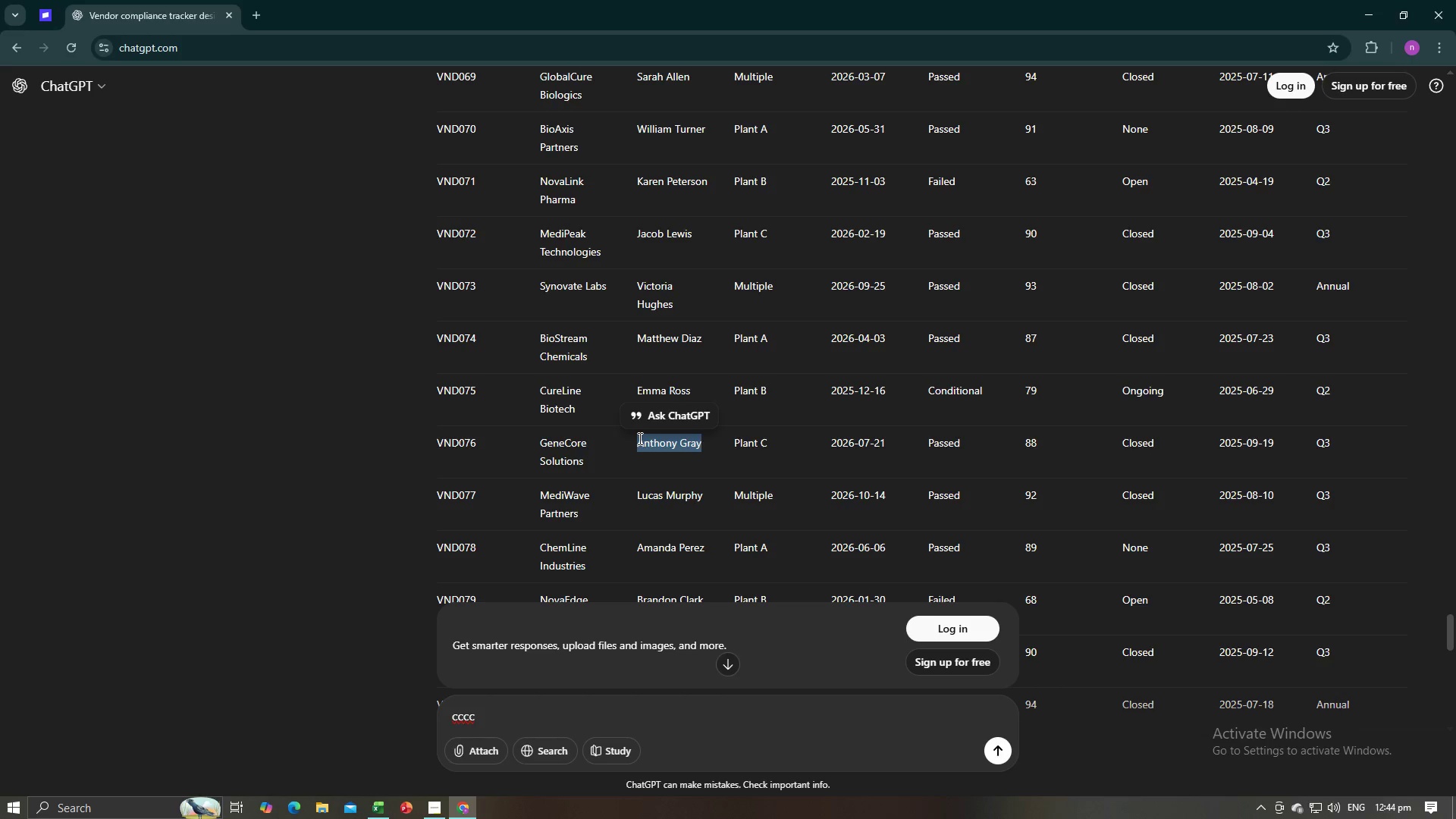 
key(Control+C)
 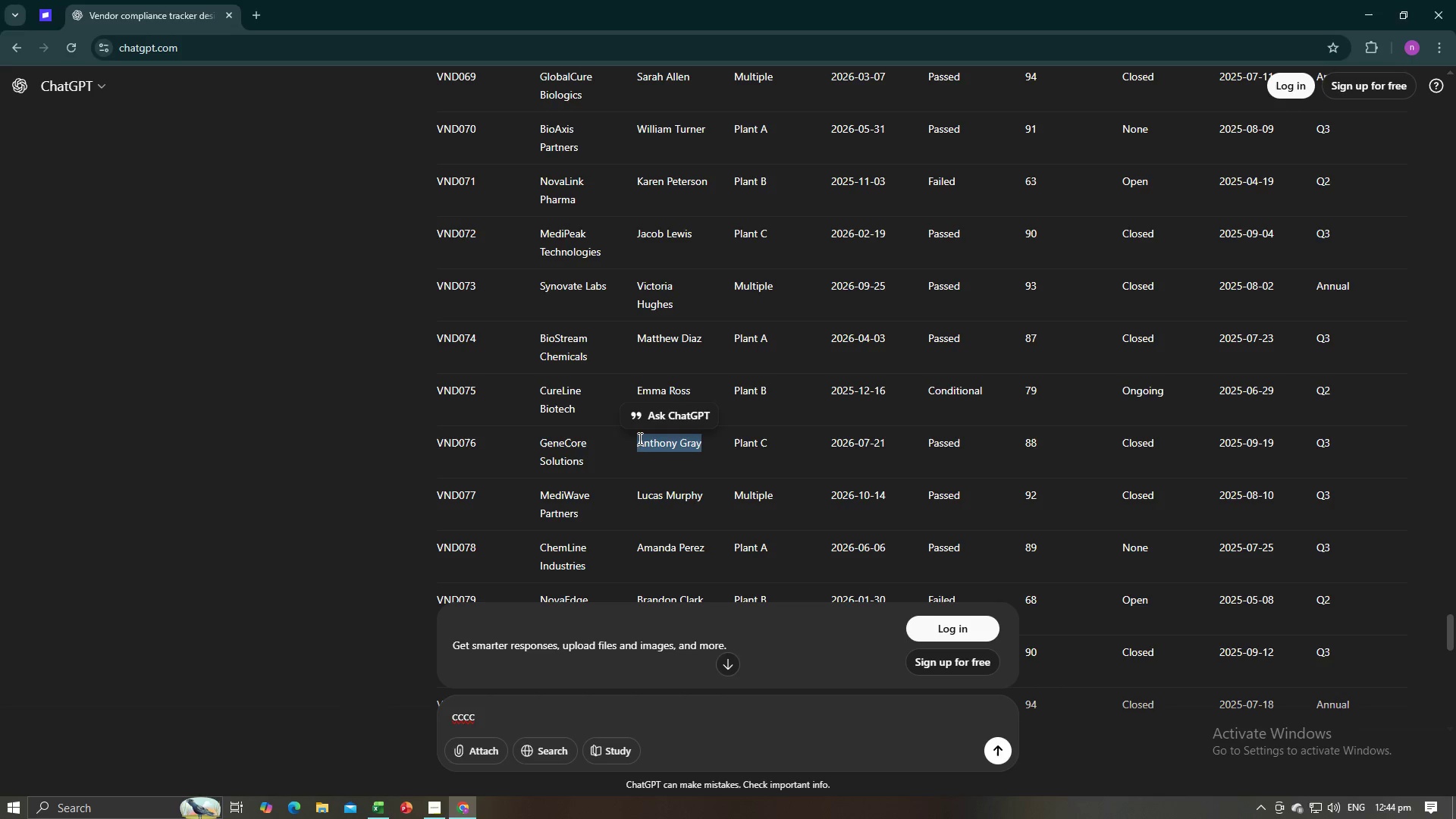 
key(Alt+AltLeft)
 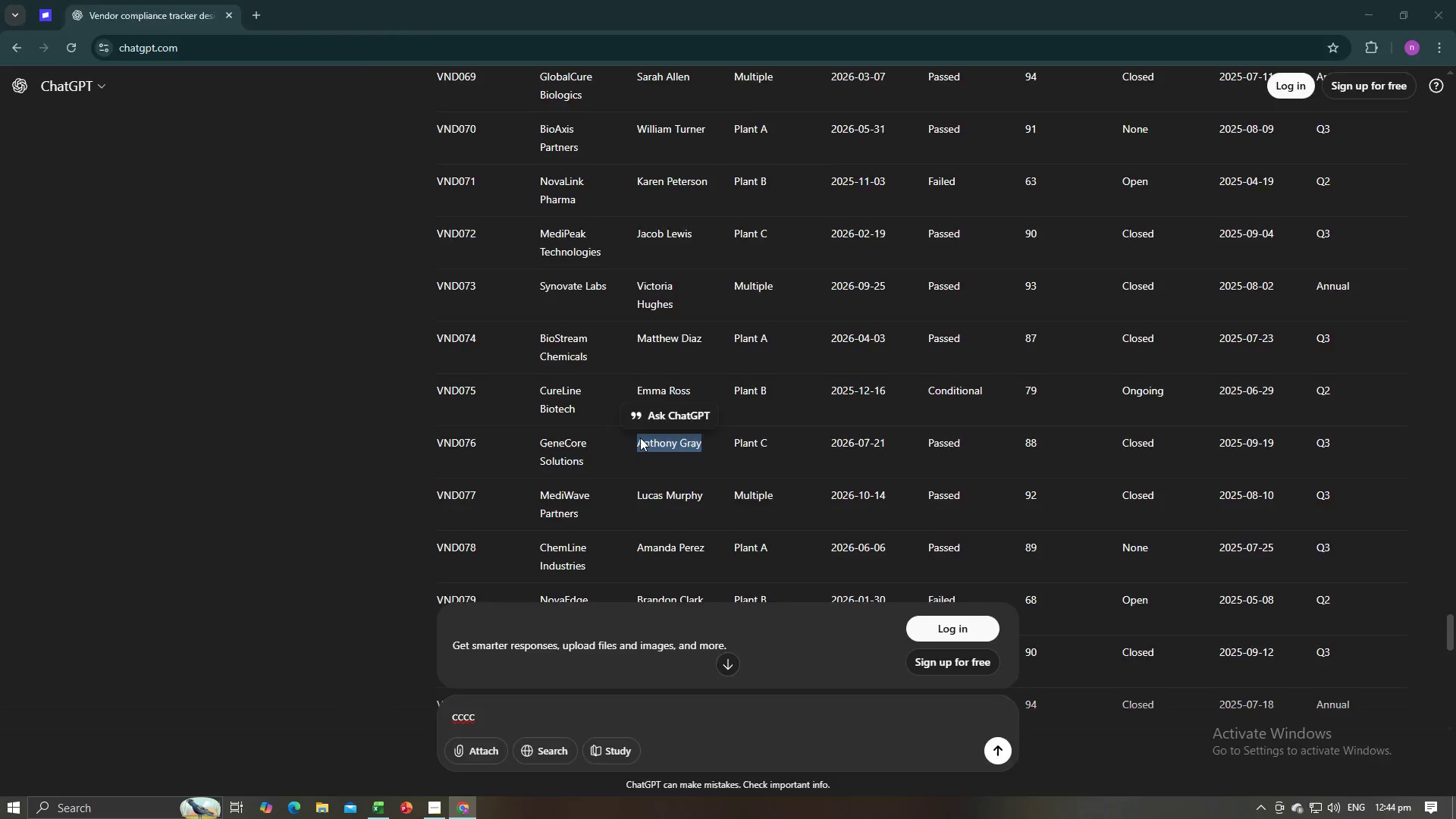 
key(Alt+Tab)
 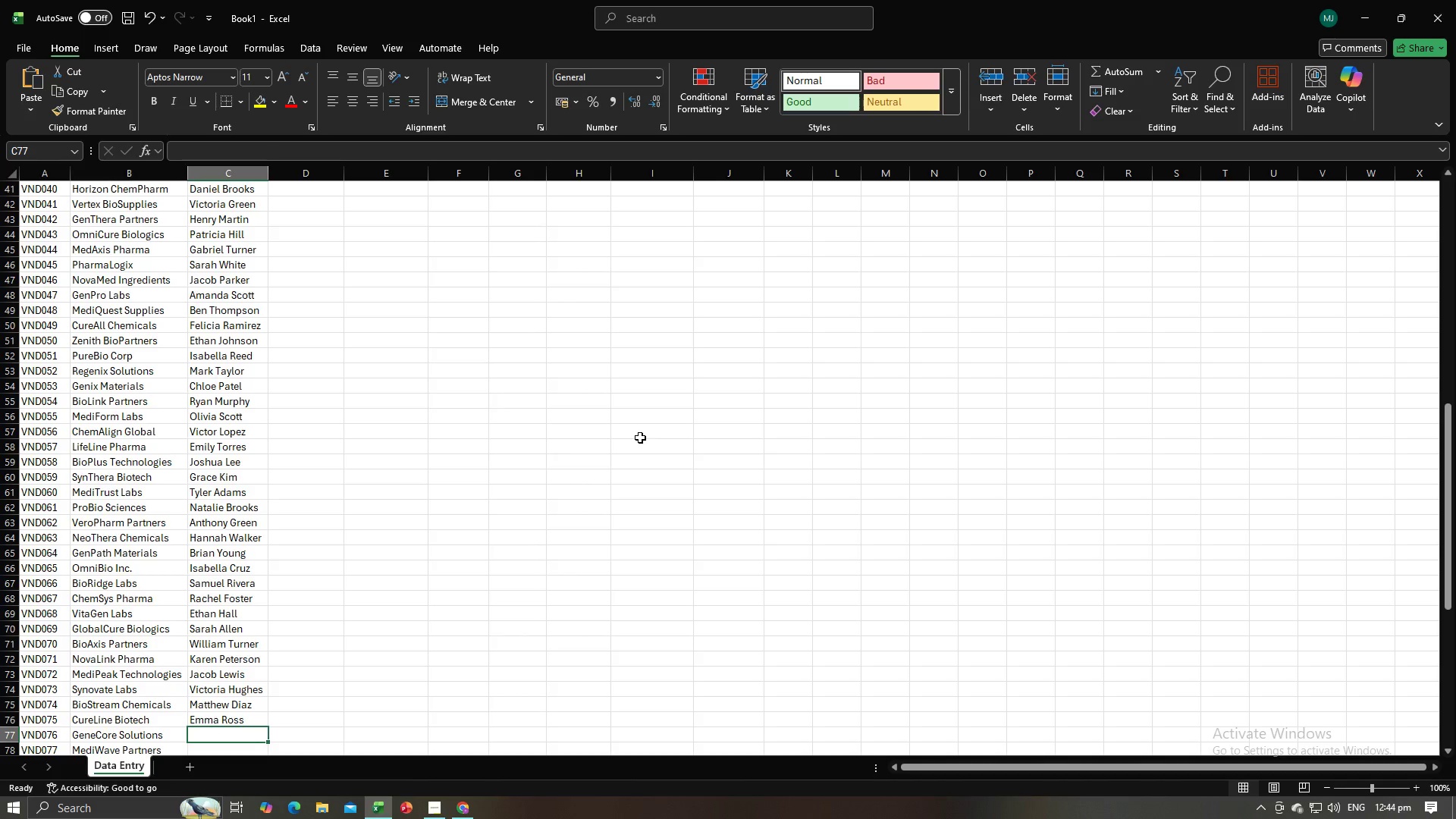 
key(Control+V)
 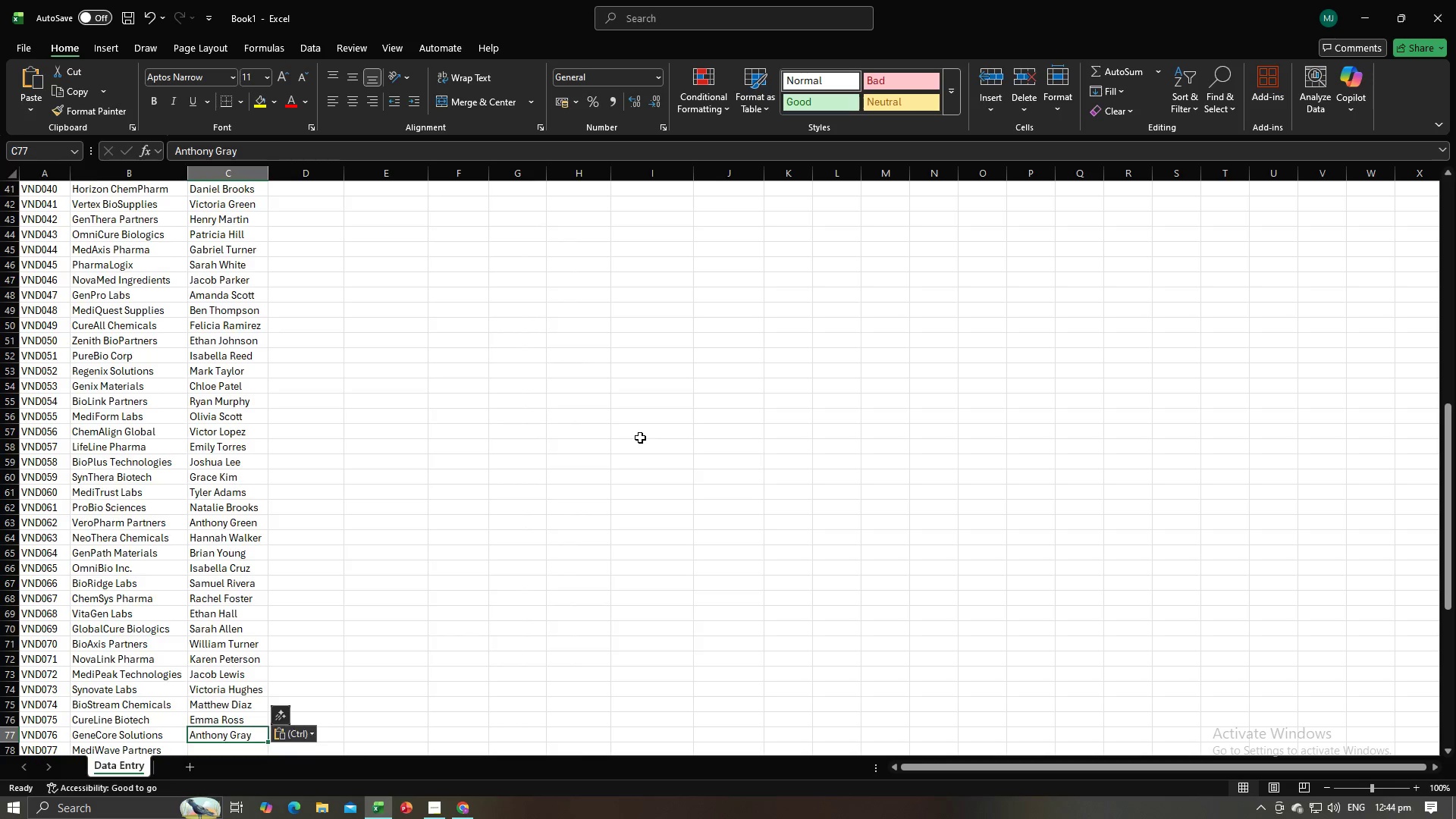 
key(NumpadEnter)
 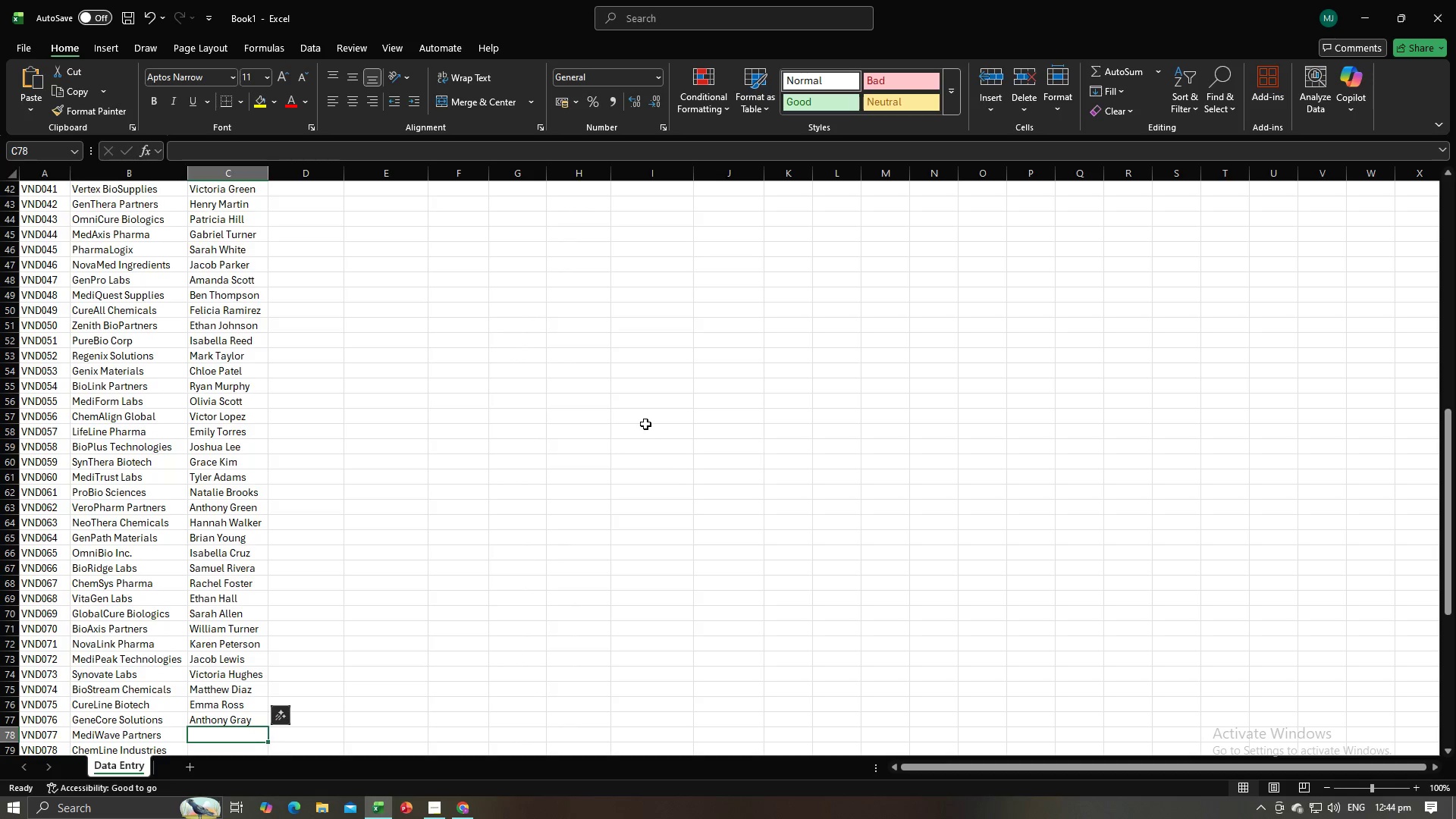 
key(Alt+AltLeft)
 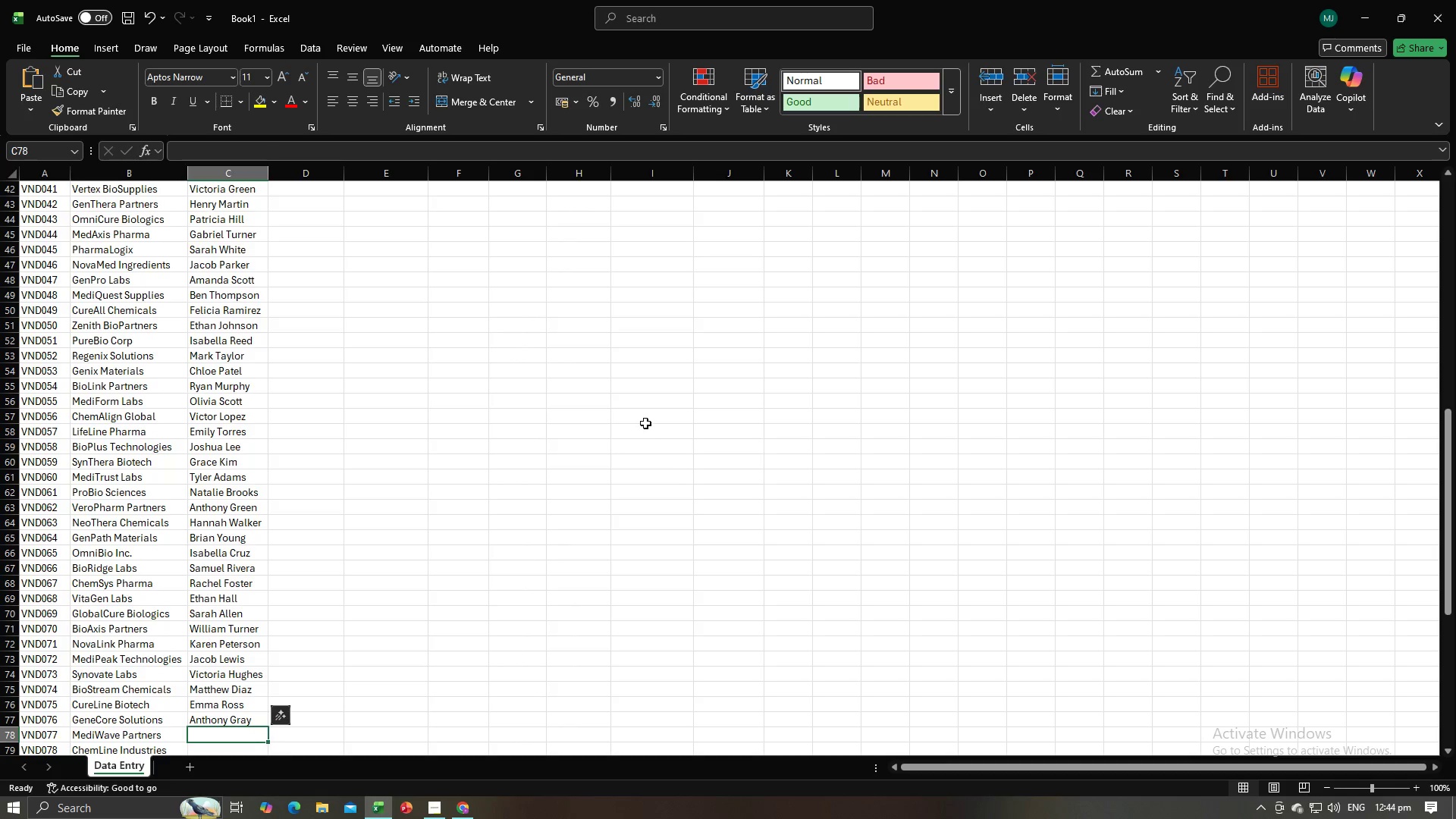 
key(Alt+Tab)
 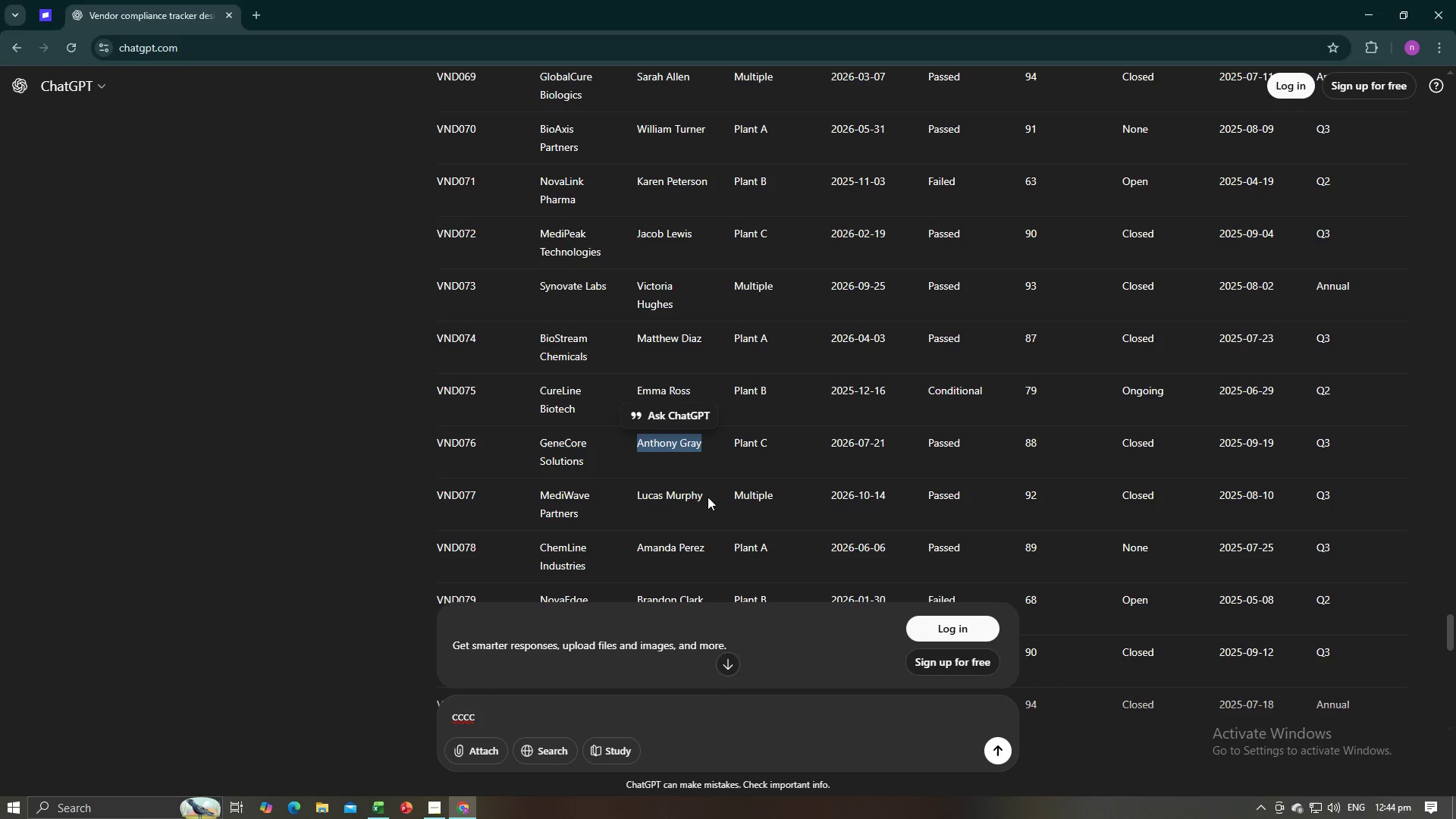 
left_click_drag(start_coordinate=[708, 497], to_coordinate=[638, 496])
 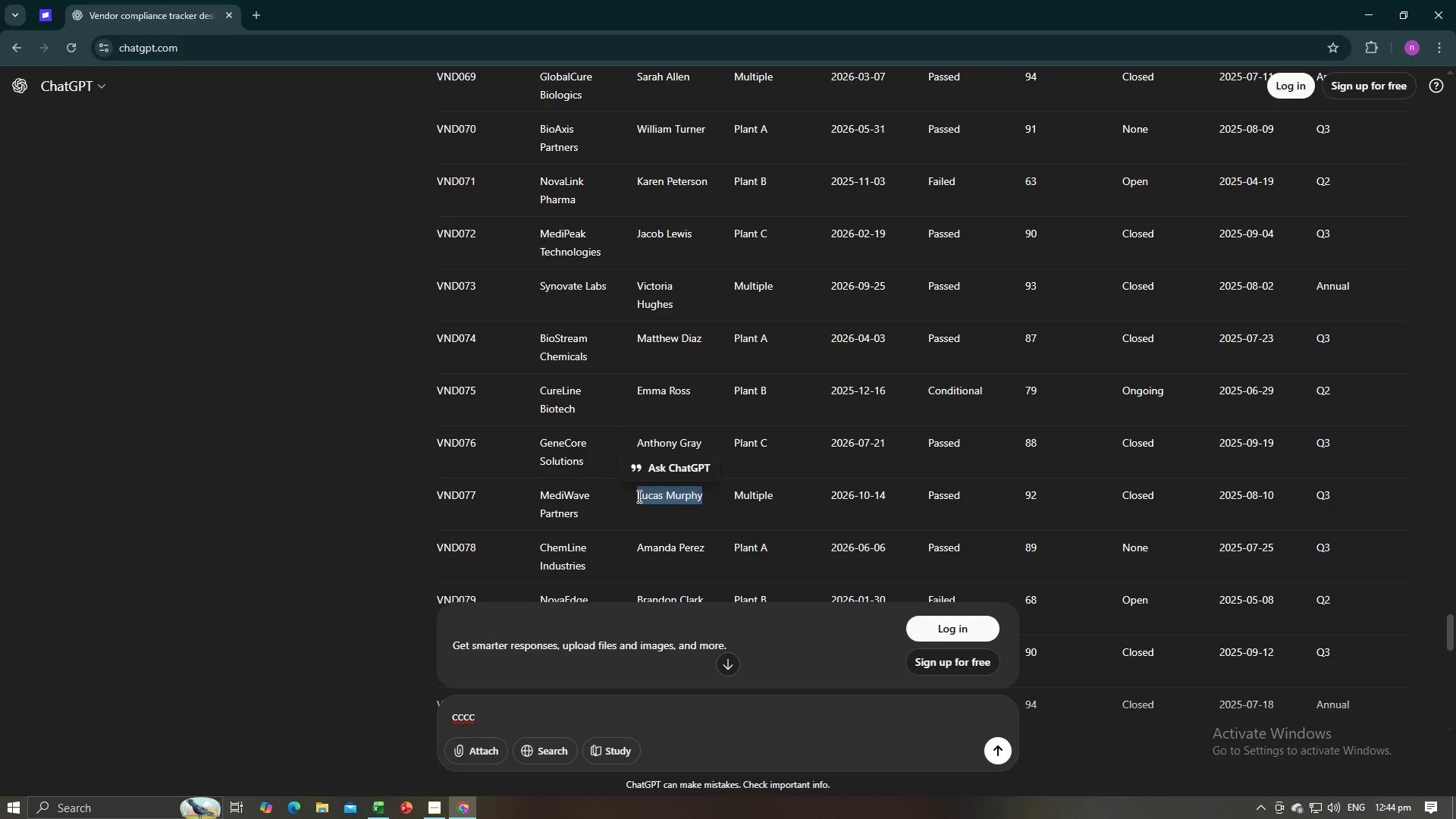 
key(Control+C)
 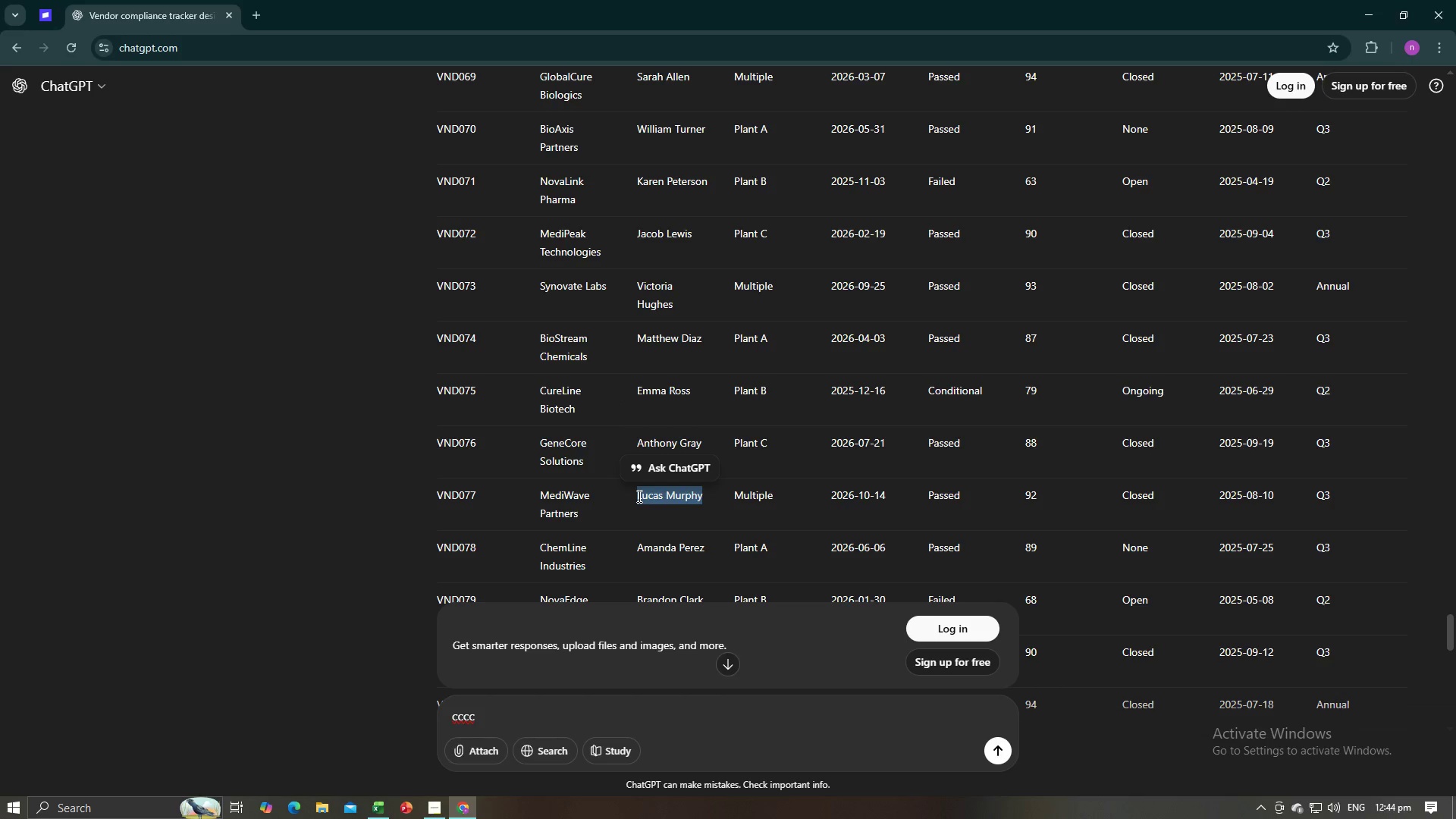 
key(Control+C)
 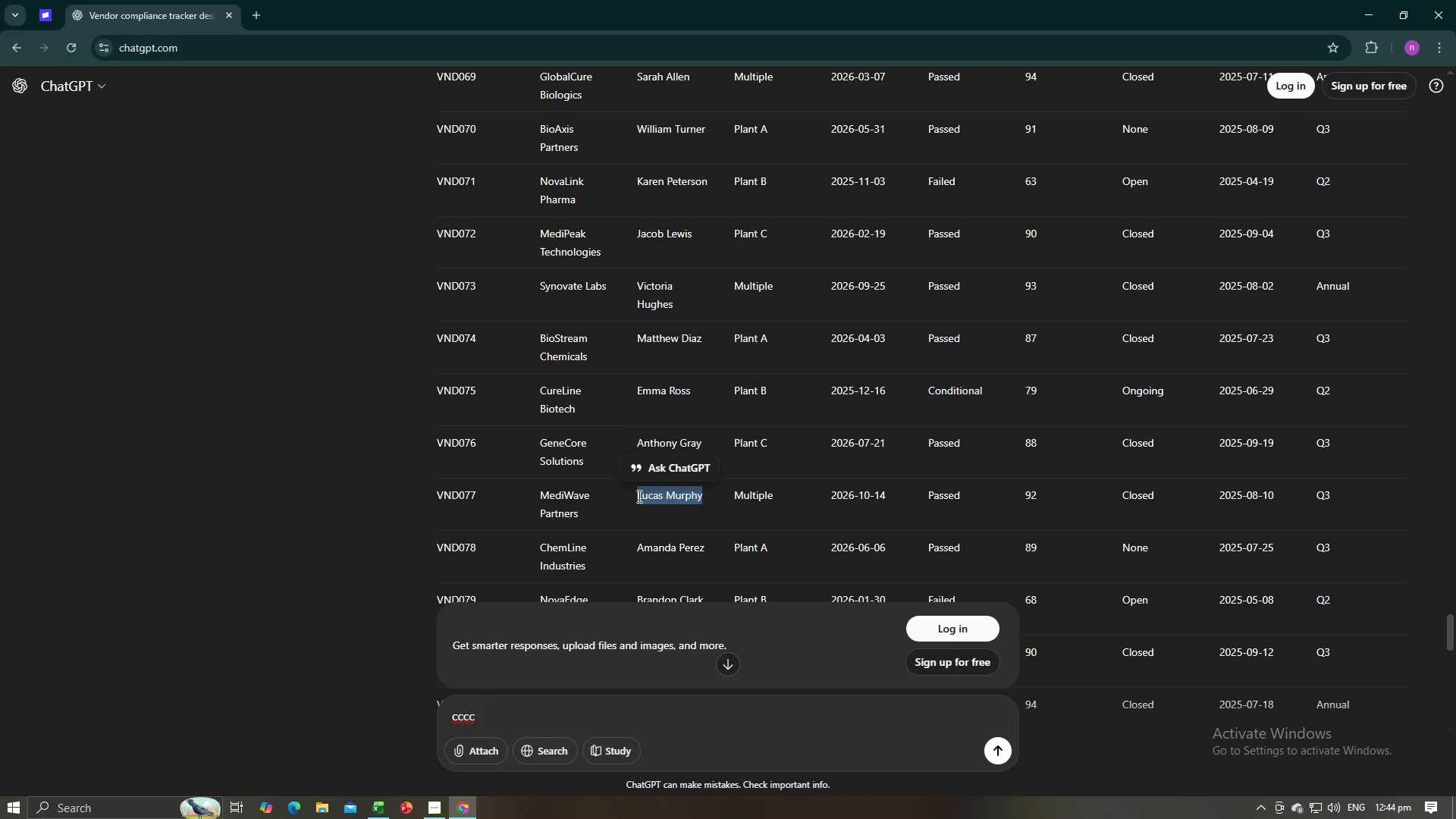 
key(Alt+AltLeft)
 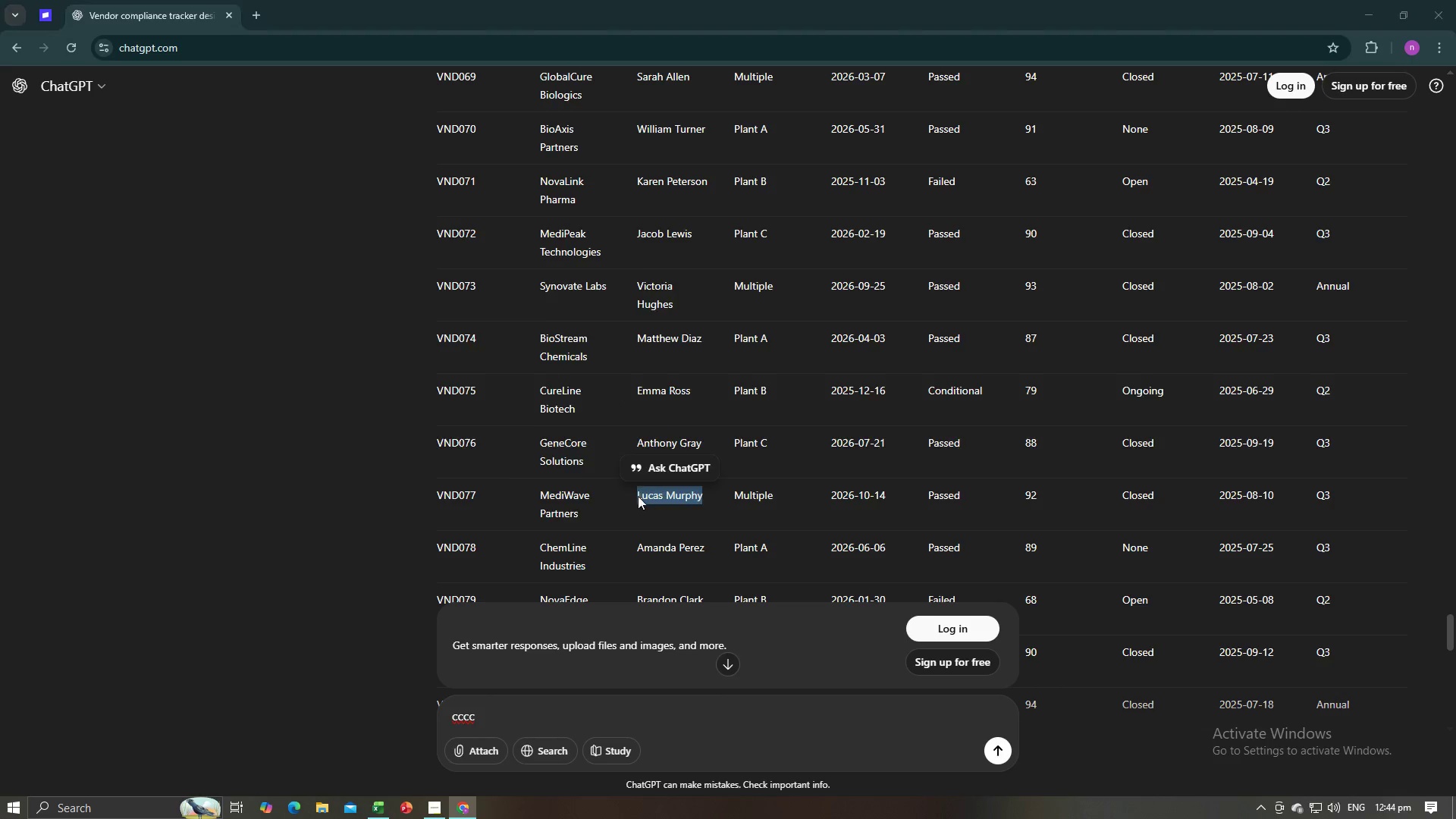 
key(Alt+Tab)
 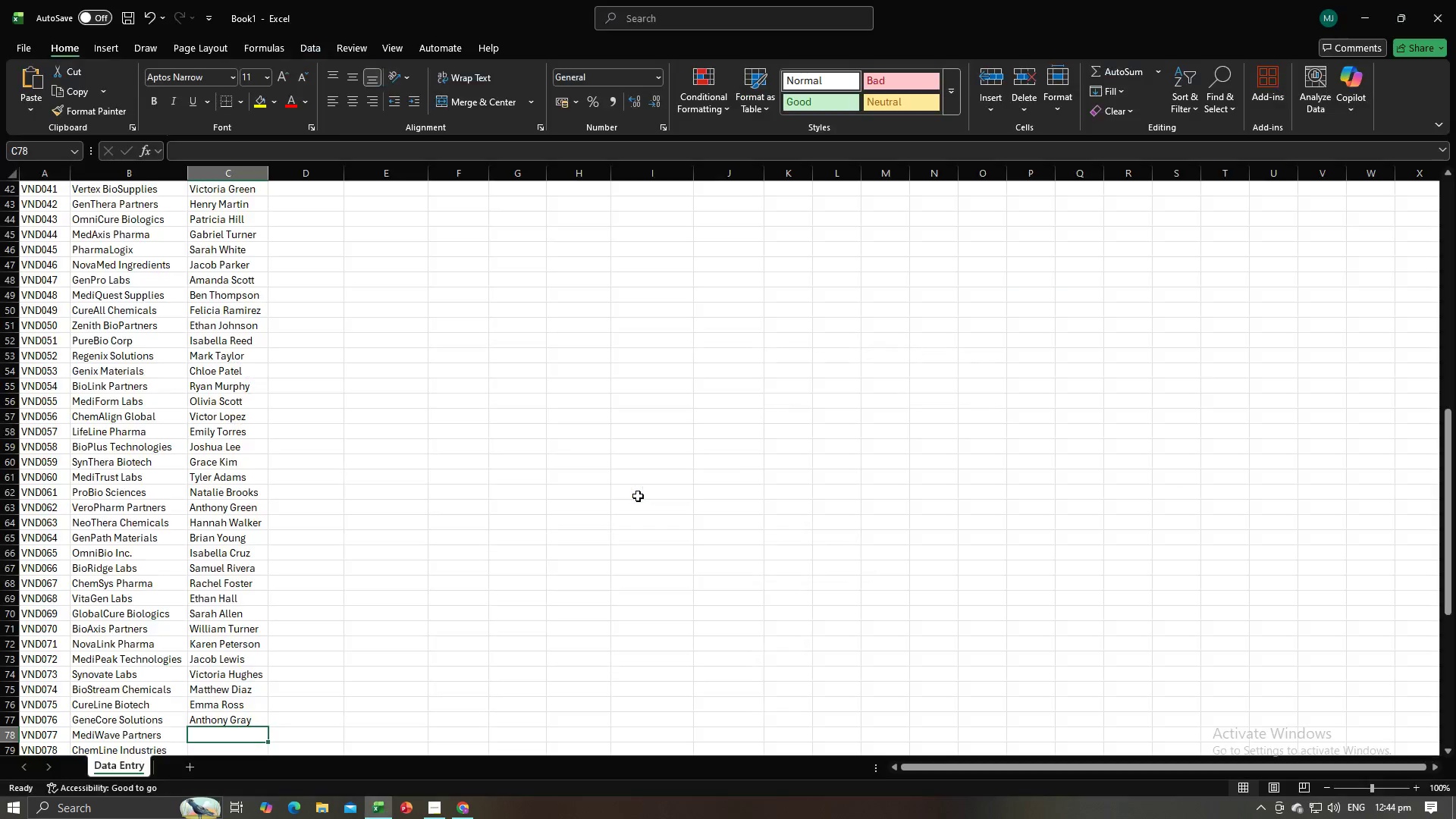 
key(Control+ControlLeft)
 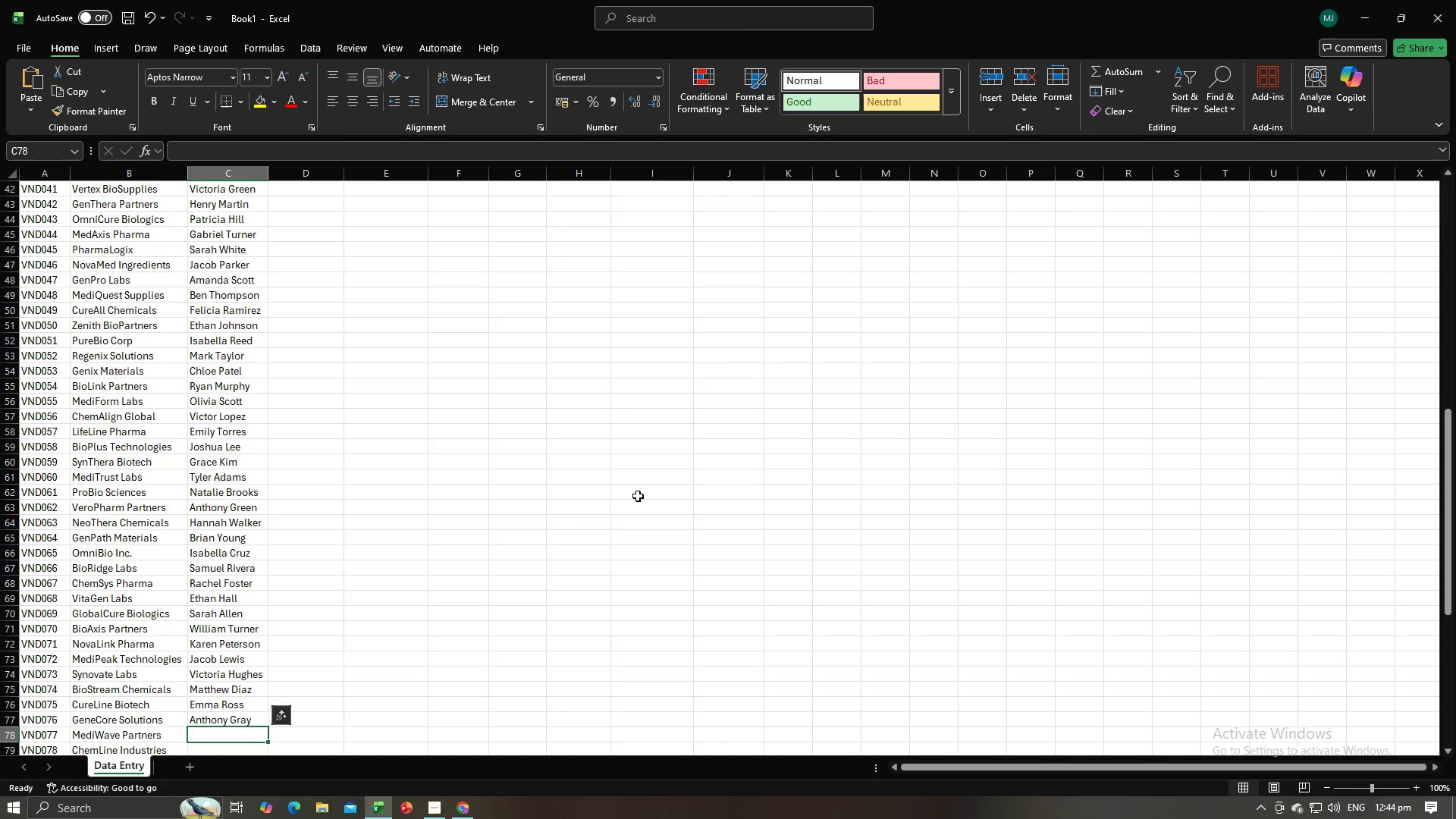 
hold_key(key=V, duration=2.37)
 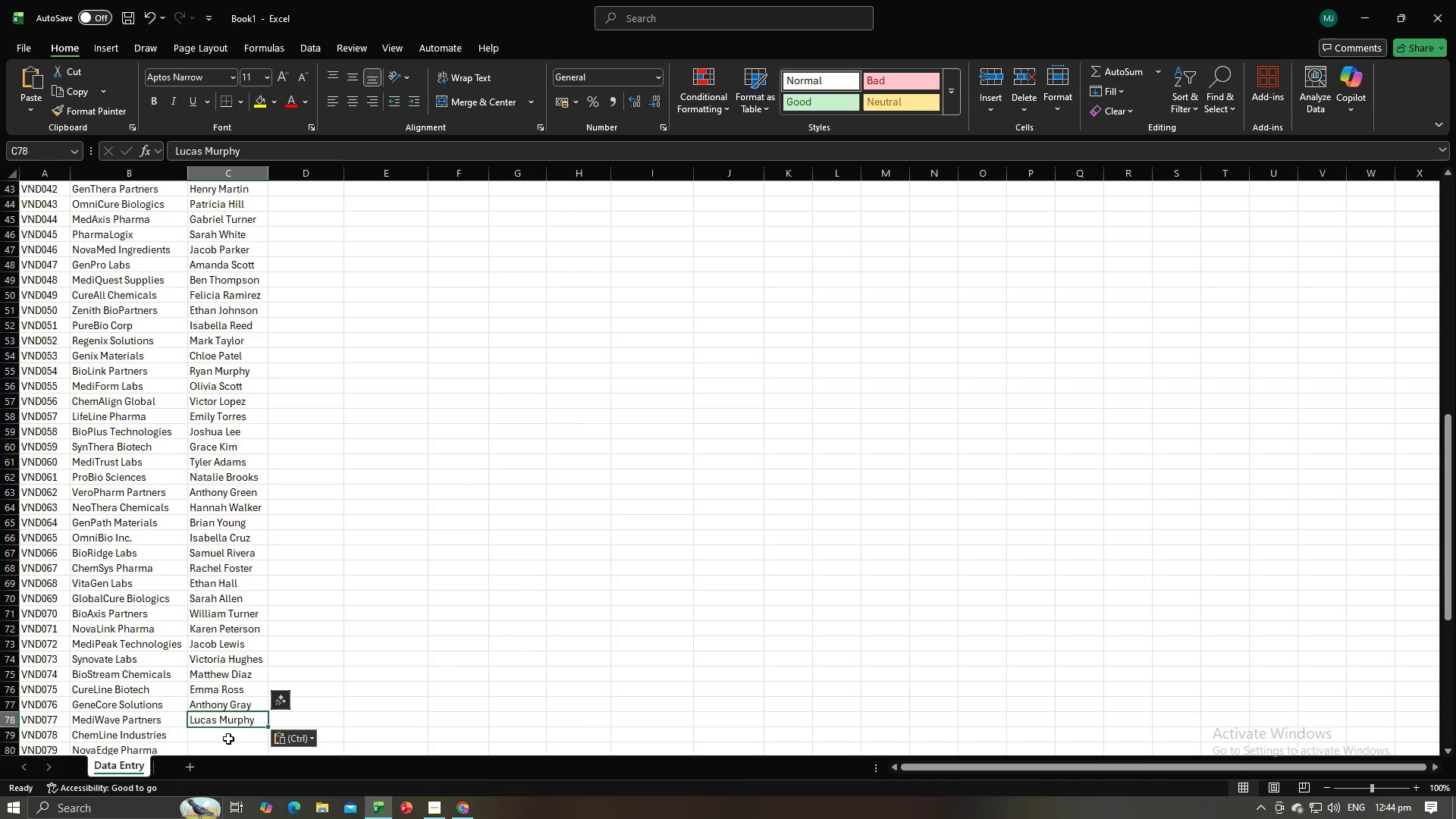 
key(C)
 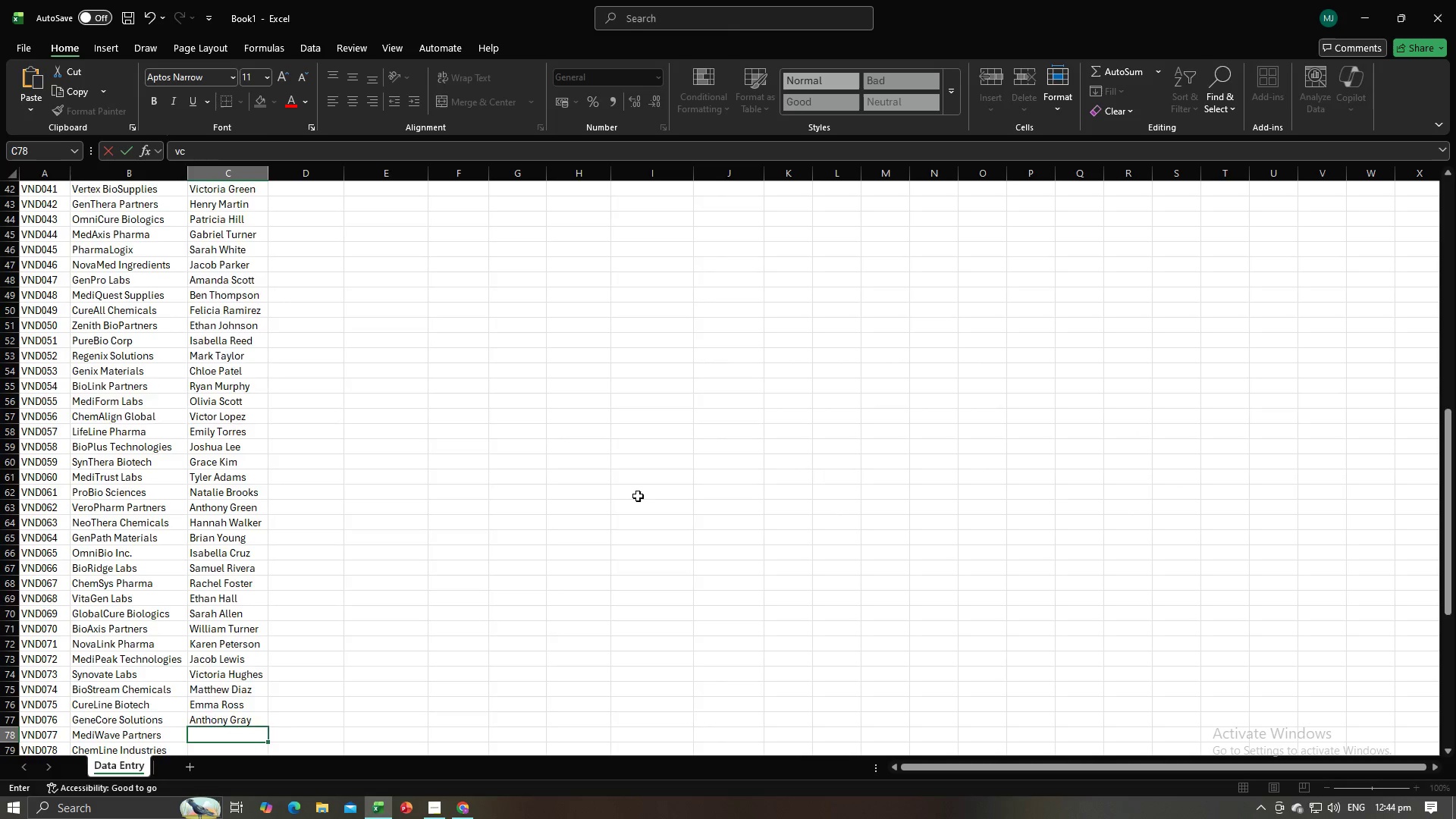 
key(NumpadEnter)
 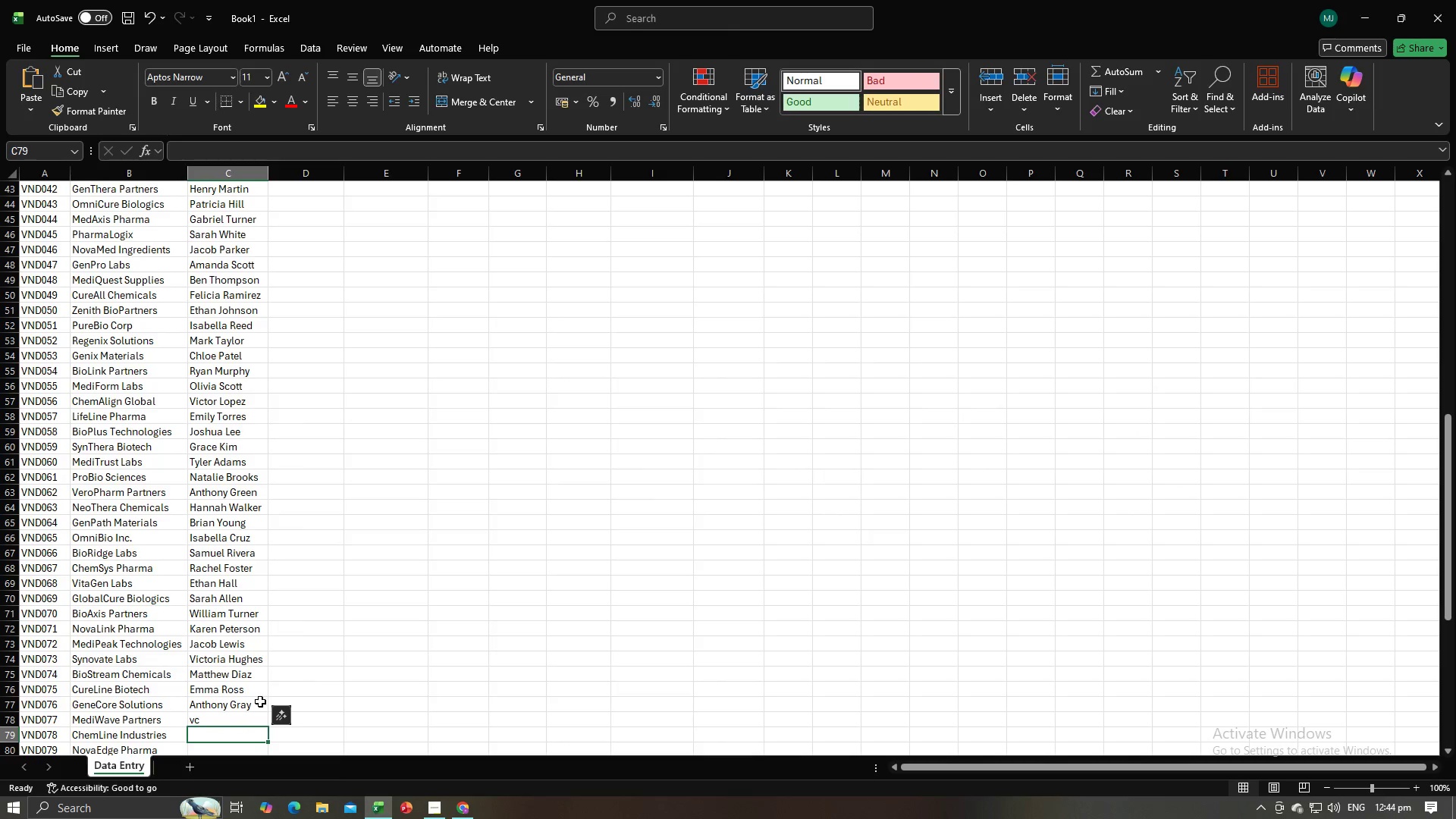 
left_click([247, 718])
 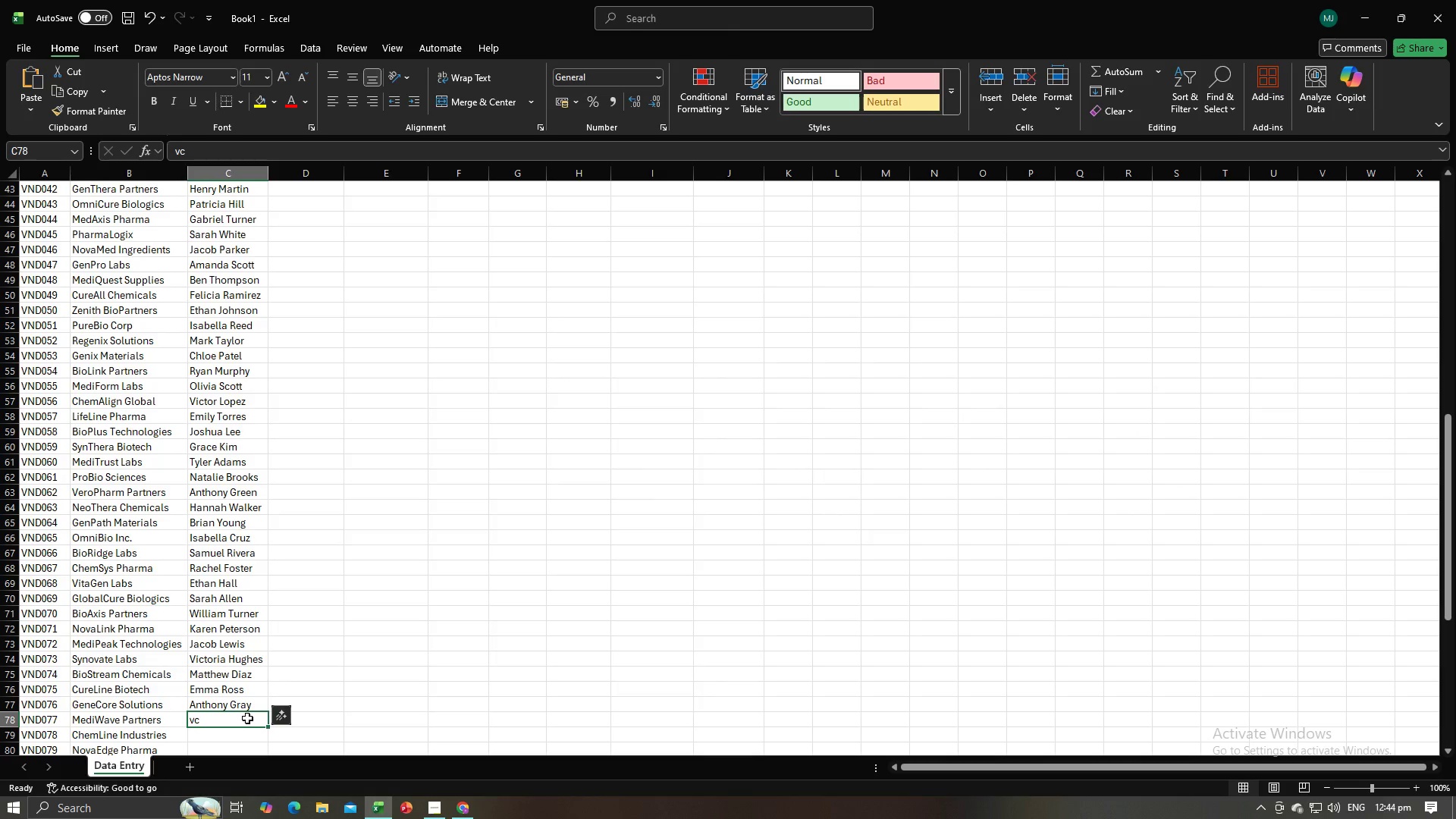 
hold_key(key=ControlLeft, duration=0.43)
 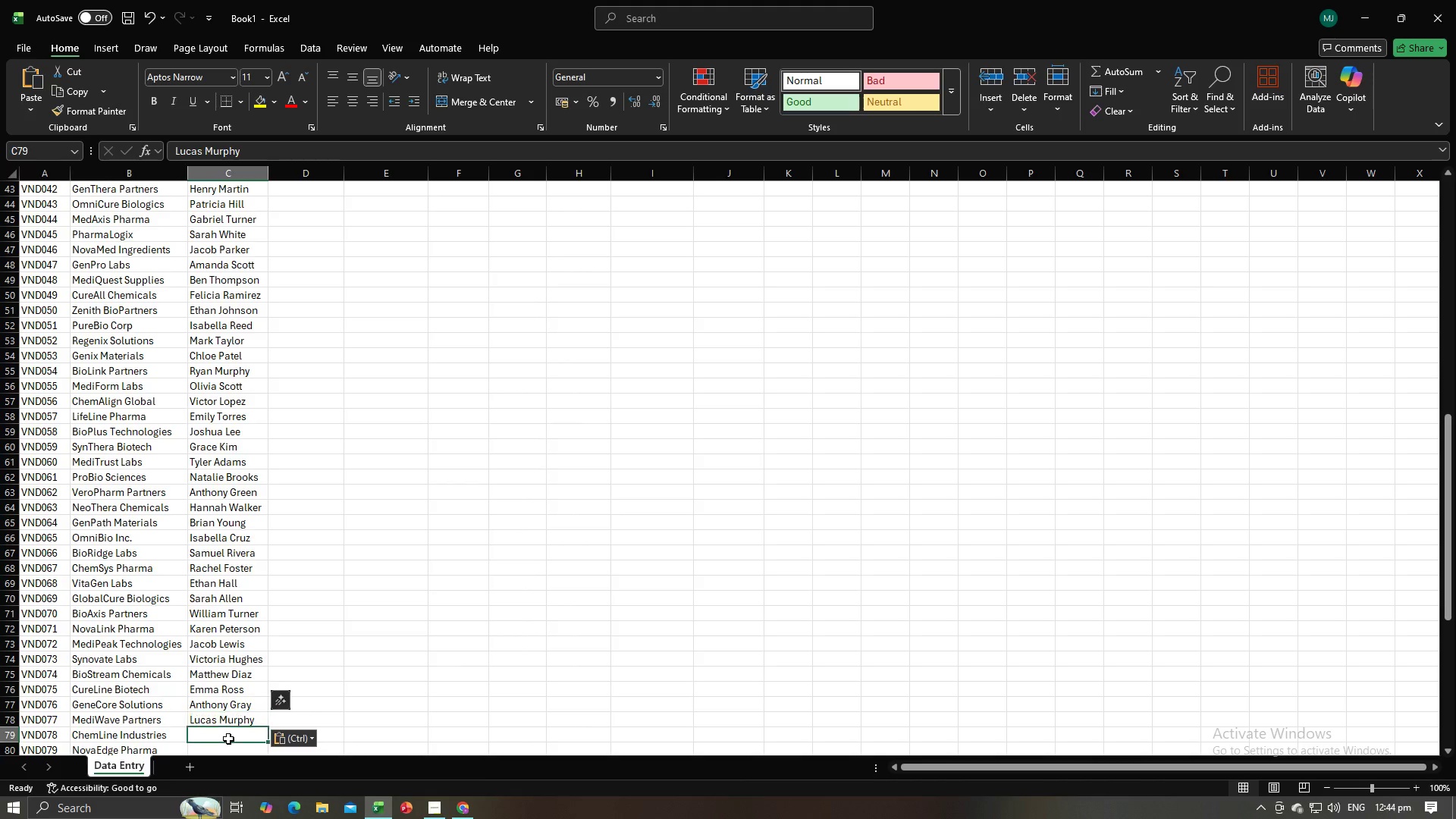 
left_click([228, 739])
 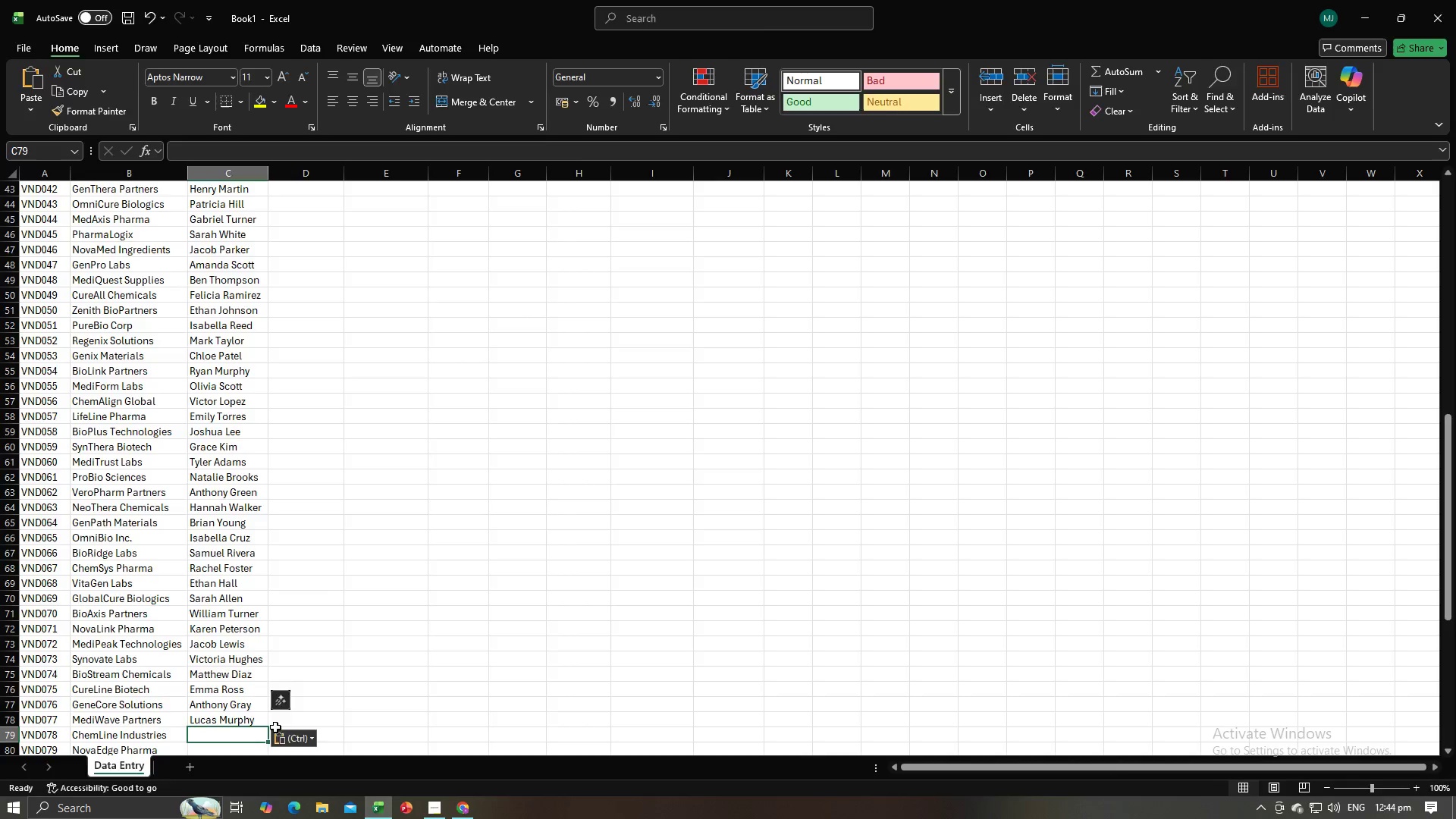 
key(Alt+AltLeft)
 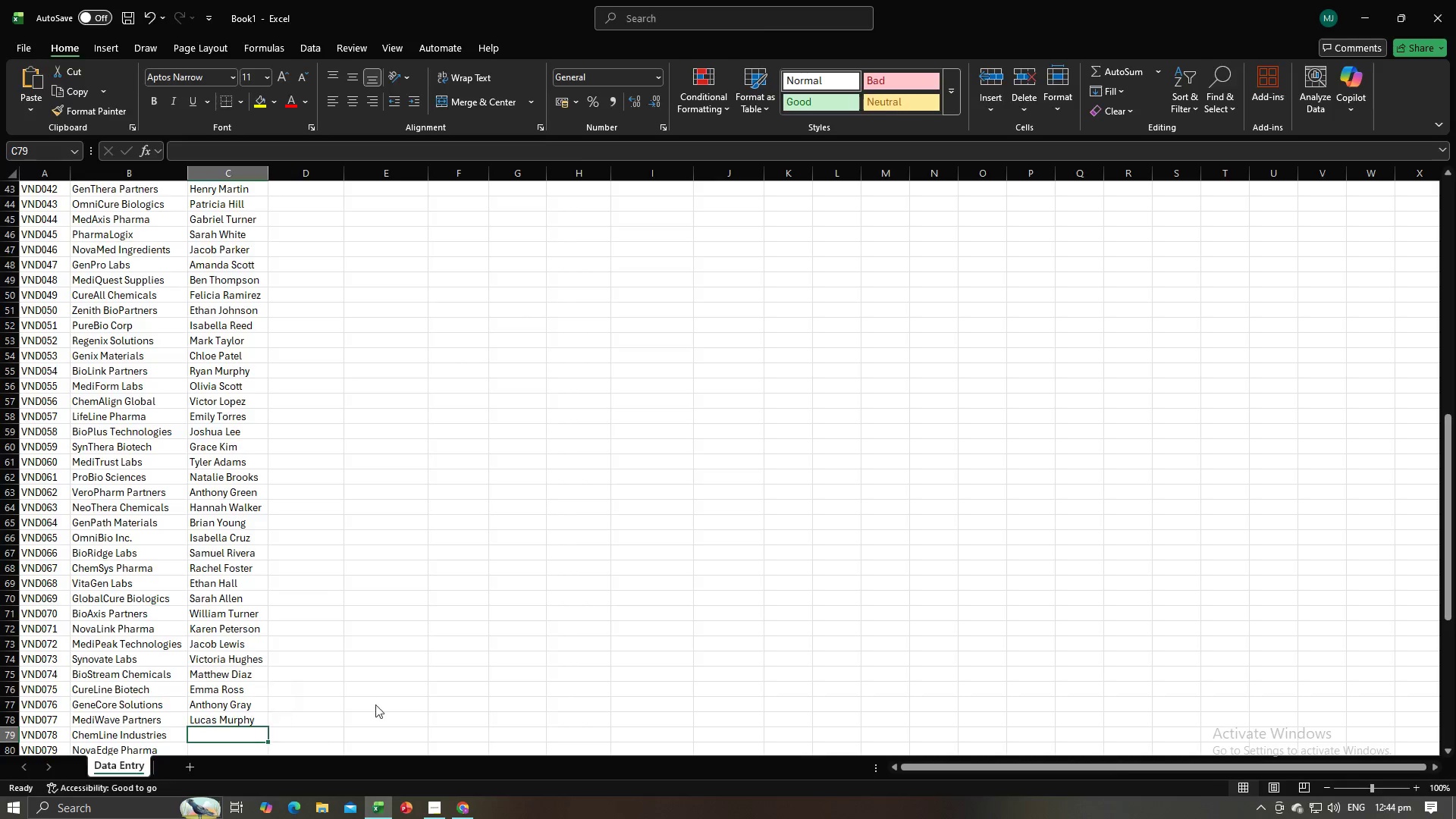 
key(Alt+Tab)
 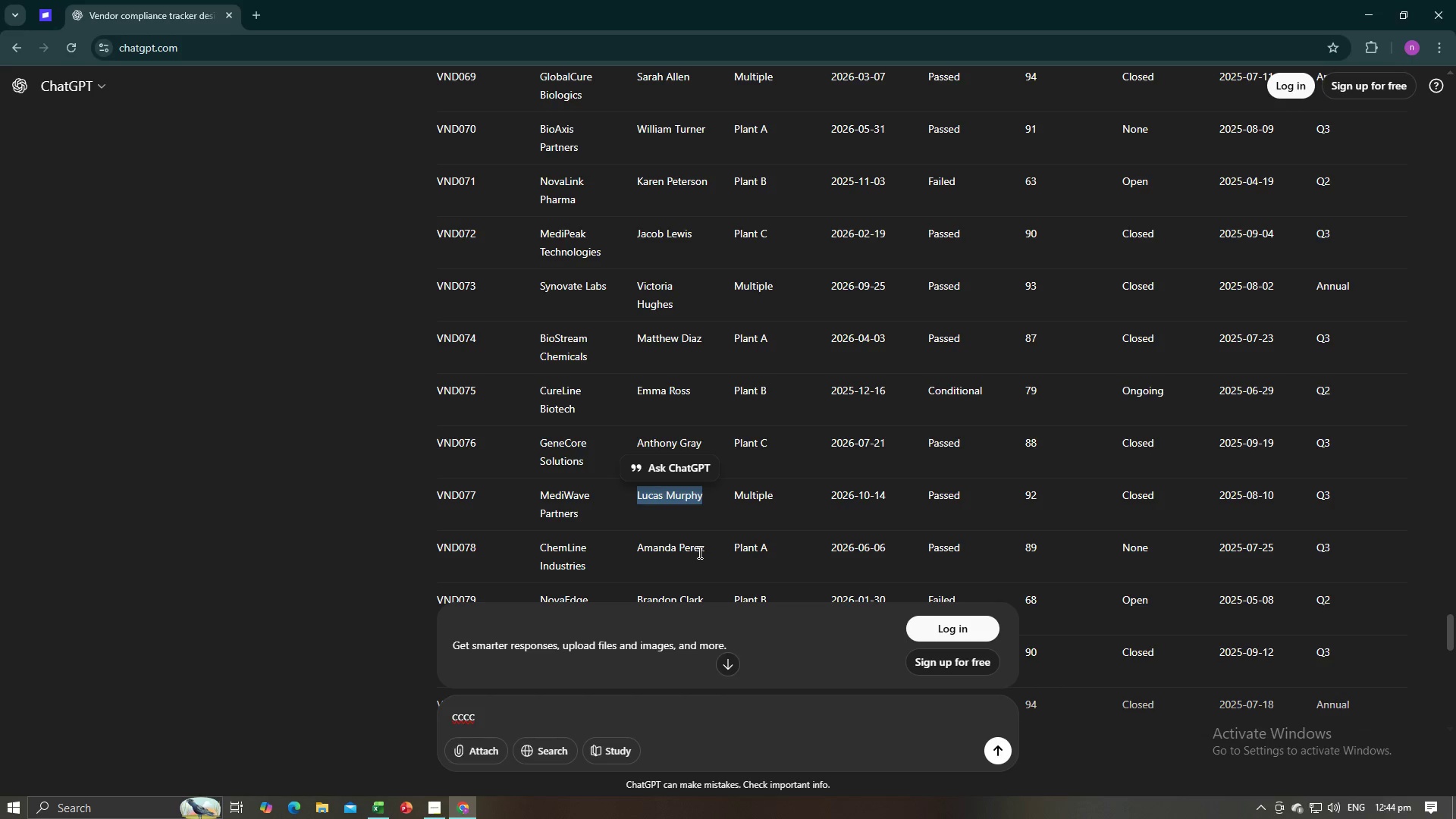 
left_click_drag(start_coordinate=[706, 550], to_coordinate=[638, 552])
 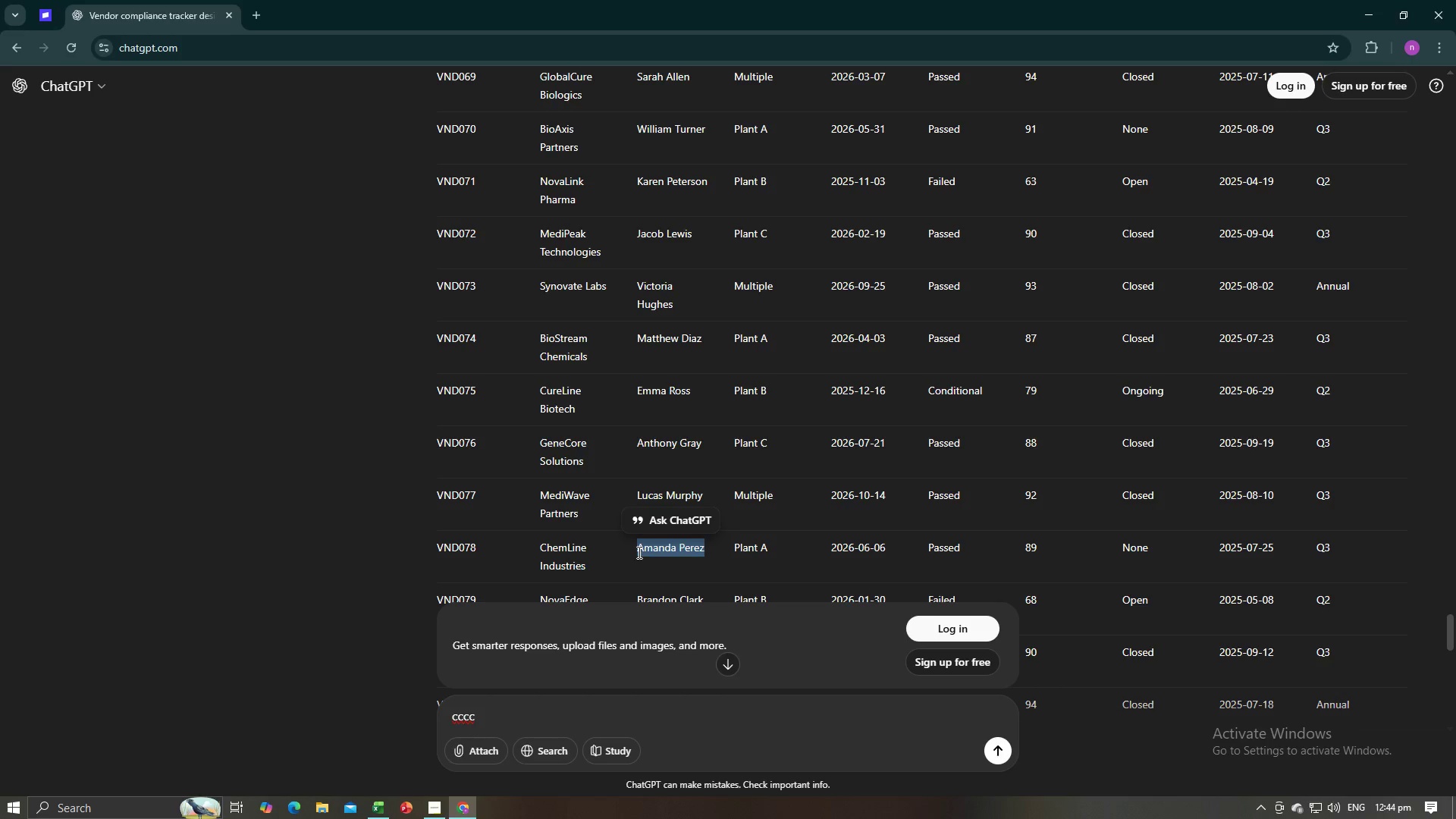 
key(Control+C)
 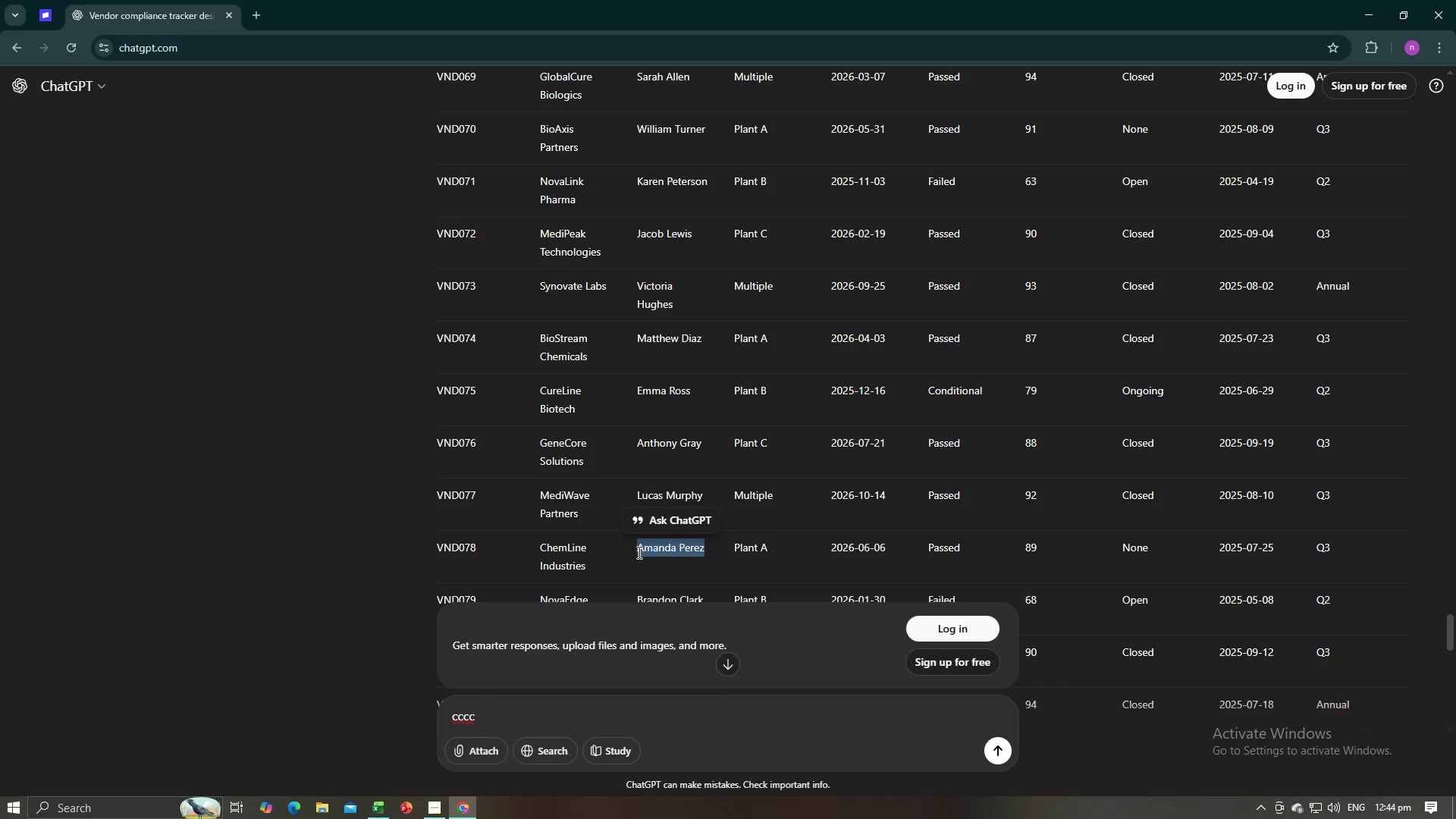 
key(Control+C)
 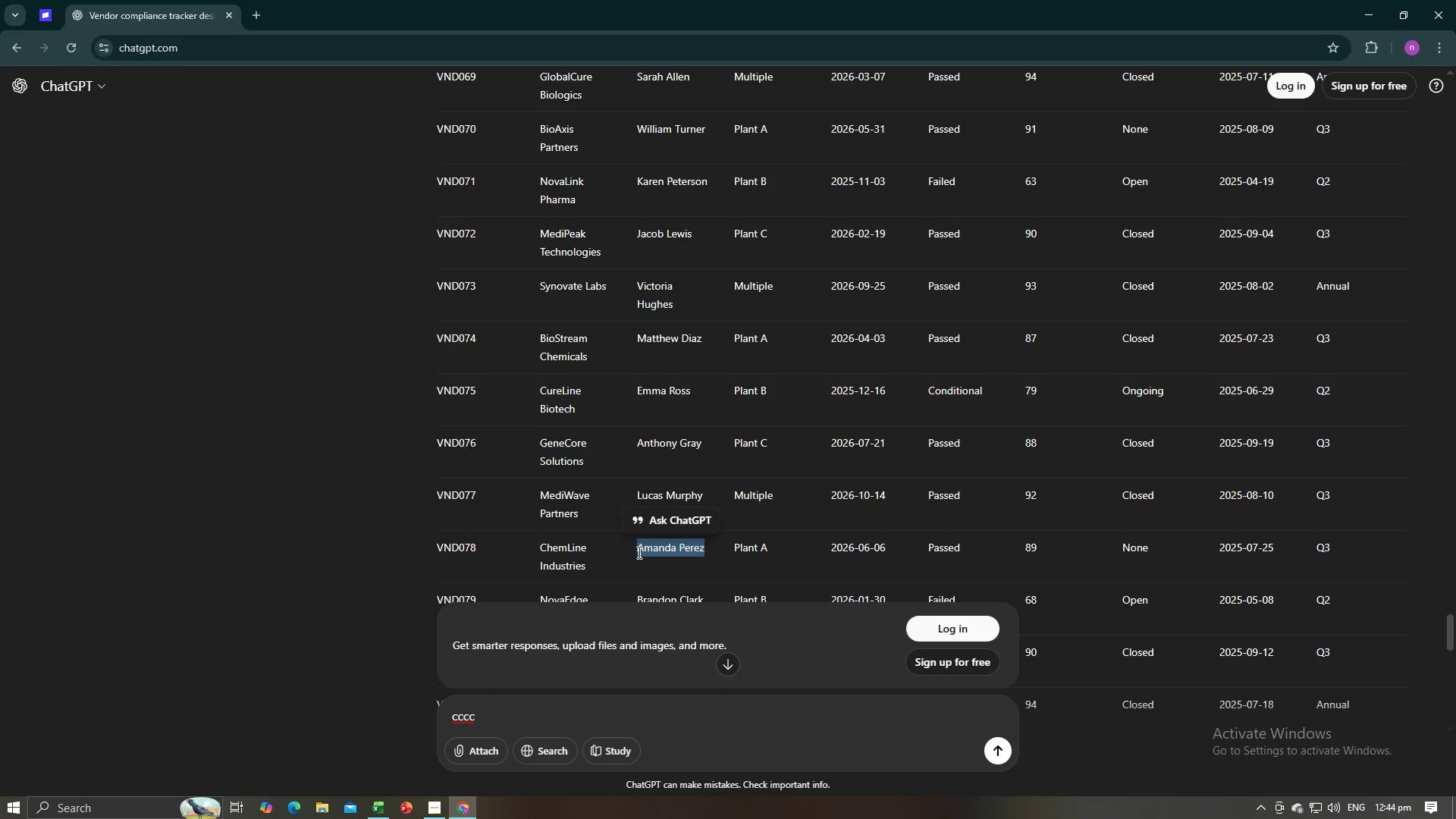 
key(Alt+AltLeft)
 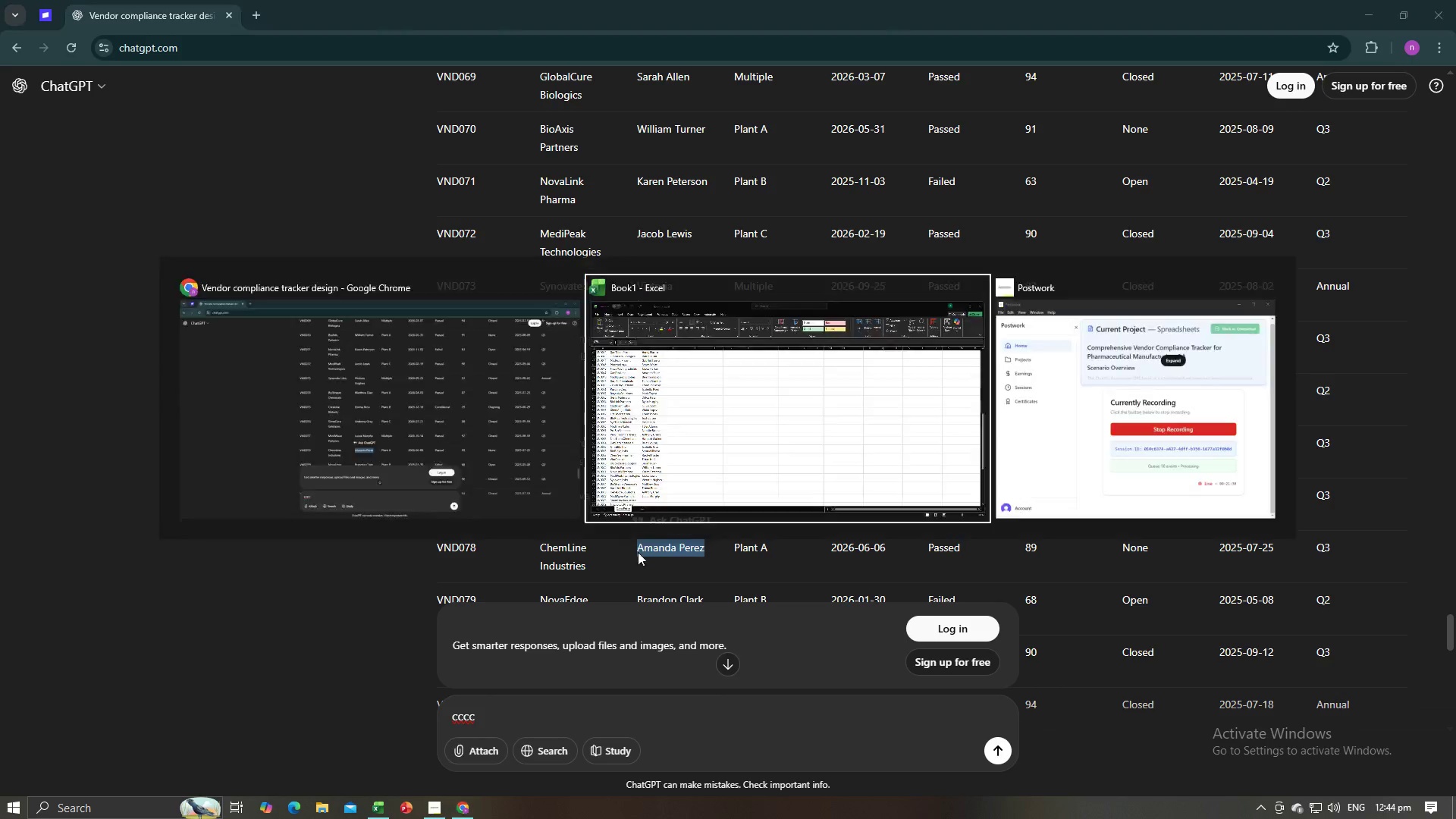 
key(Alt+Tab)
 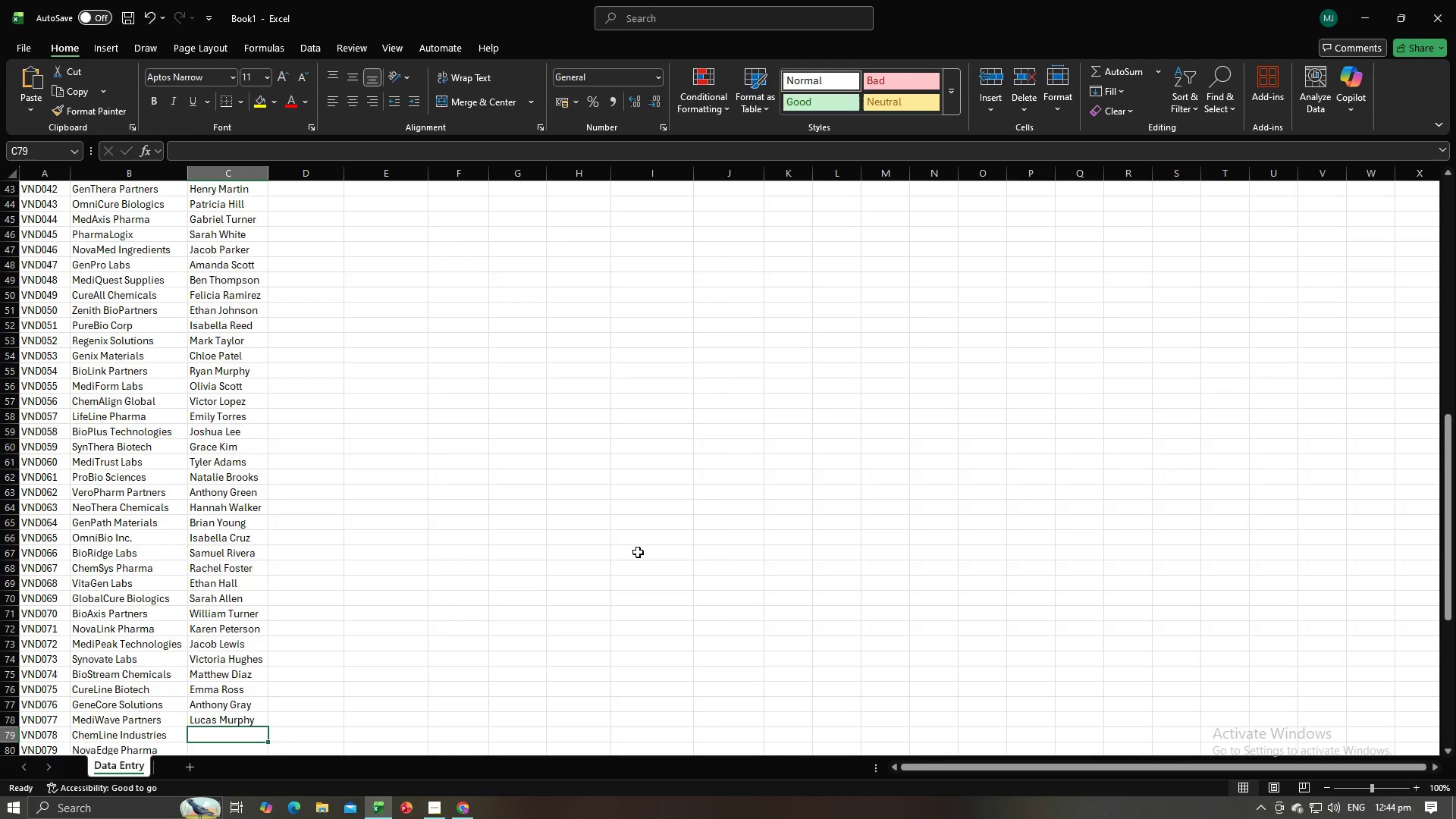 
key(Control+V)
 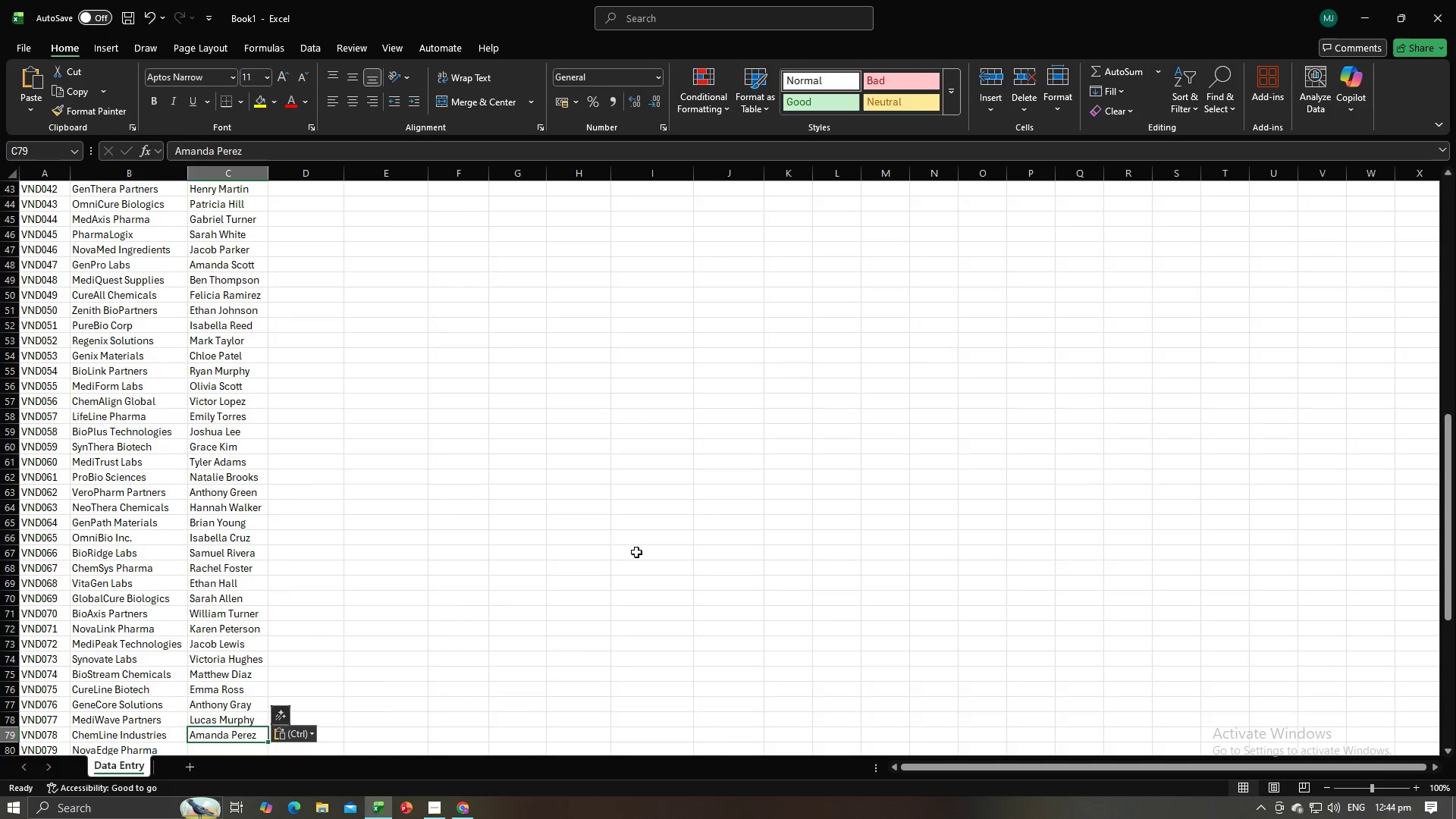 
key(NumpadEnter)
 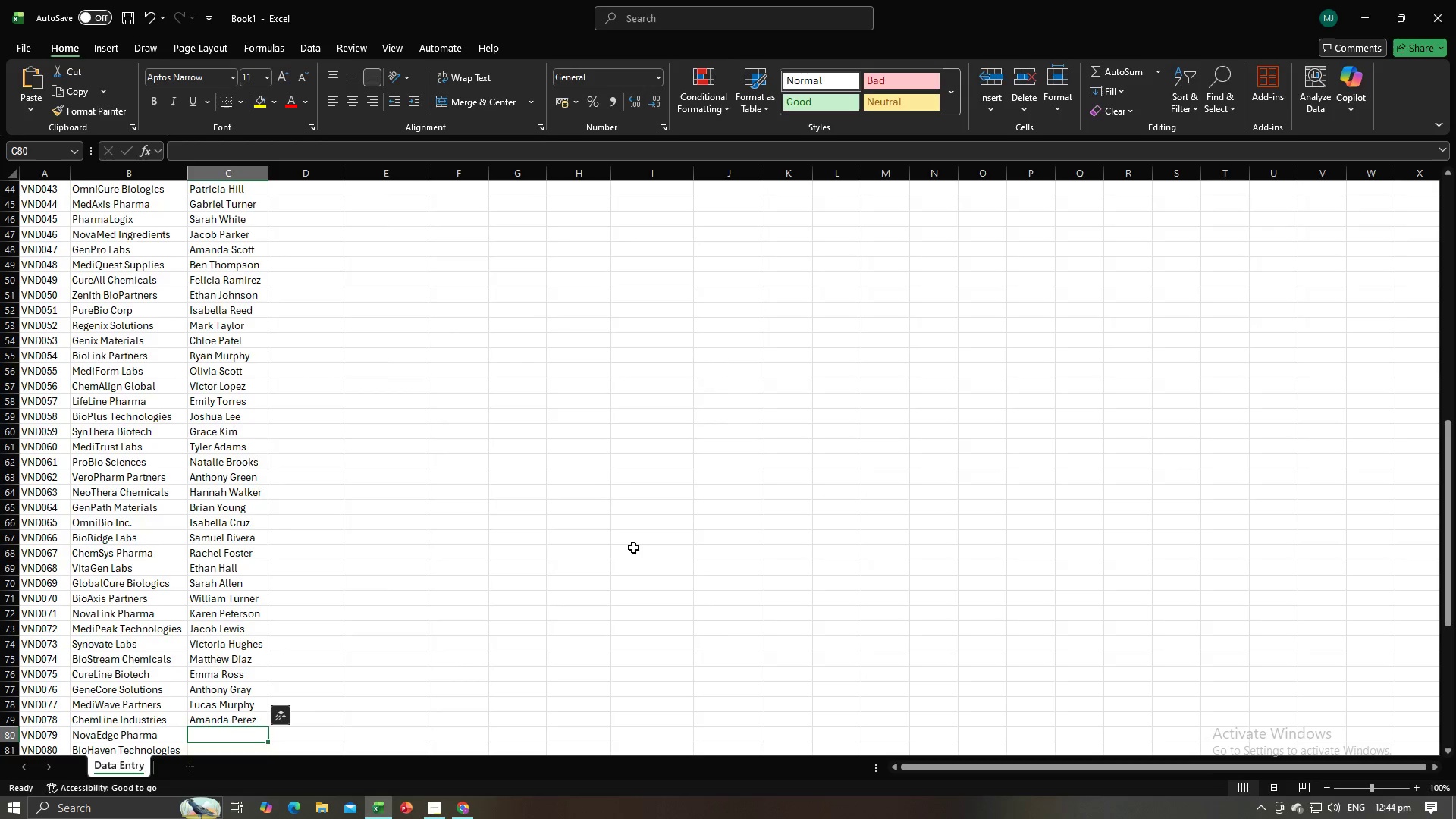 
key(Alt+AltLeft)
 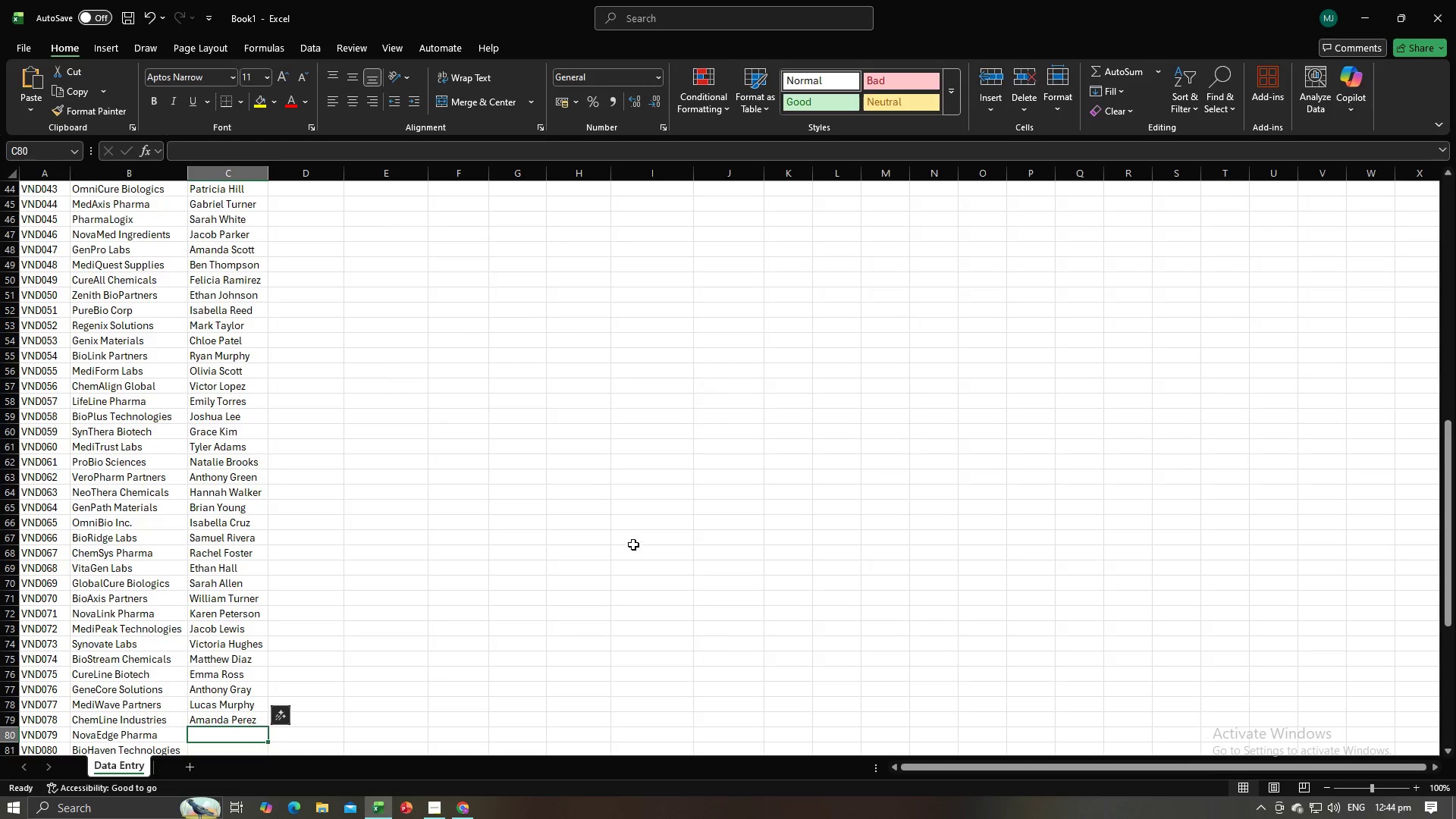 
key(Alt+Tab)
 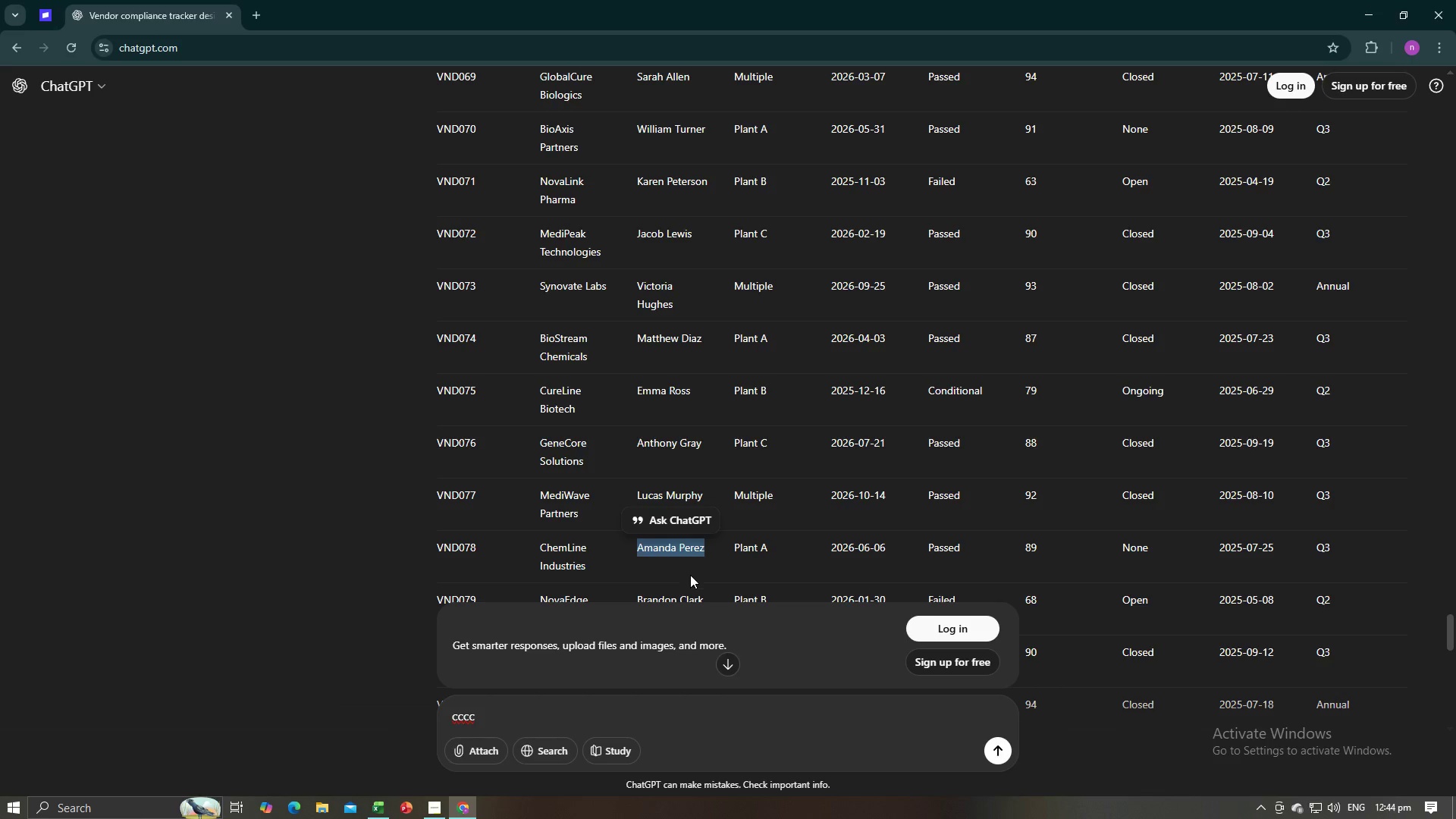 
scroll: coordinate [688, 565], scroll_direction: down, amount: 4.0
 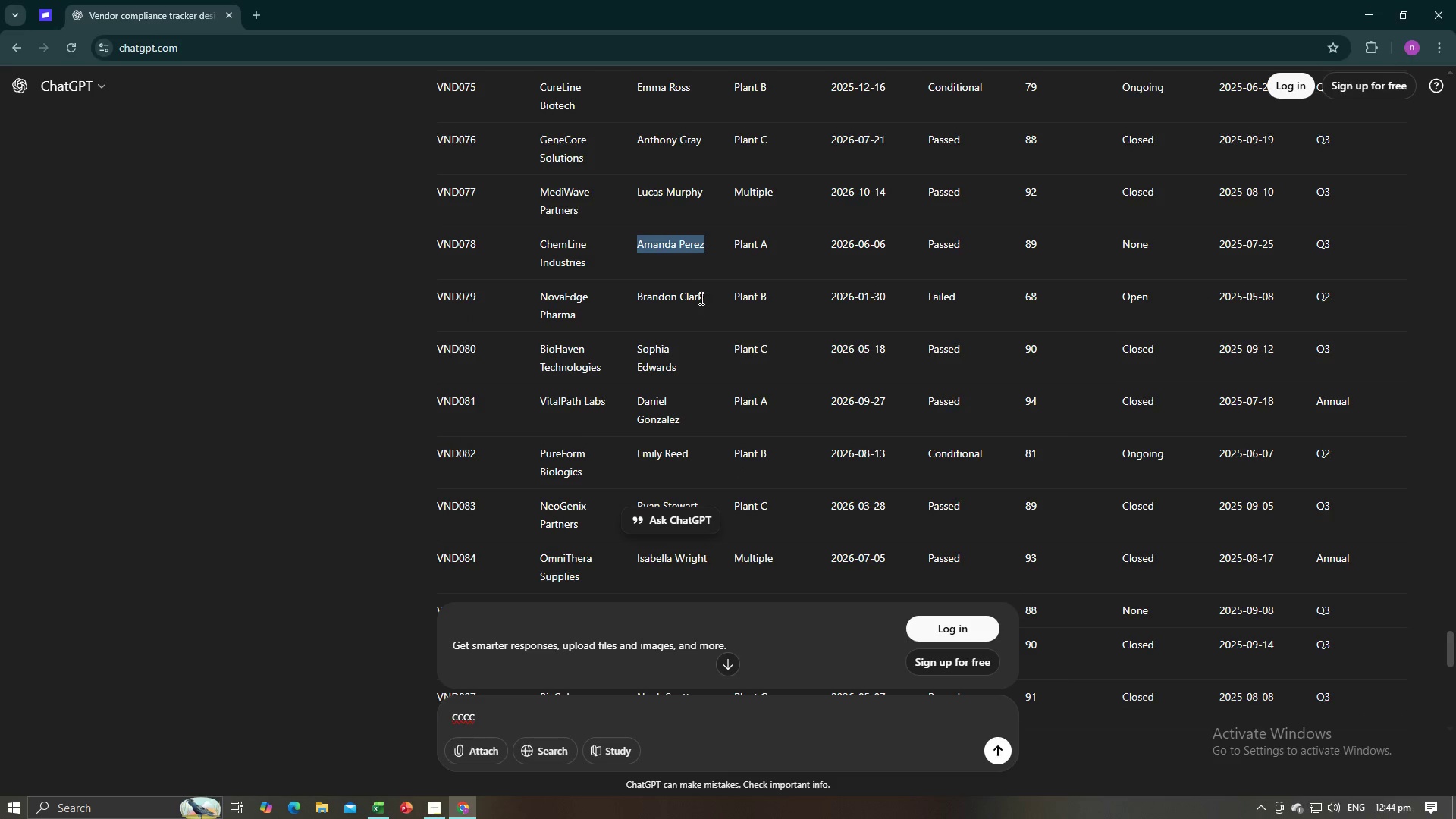 
left_click_drag(start_coordinate=[703, 296], to_coordinate=[636, 296])
 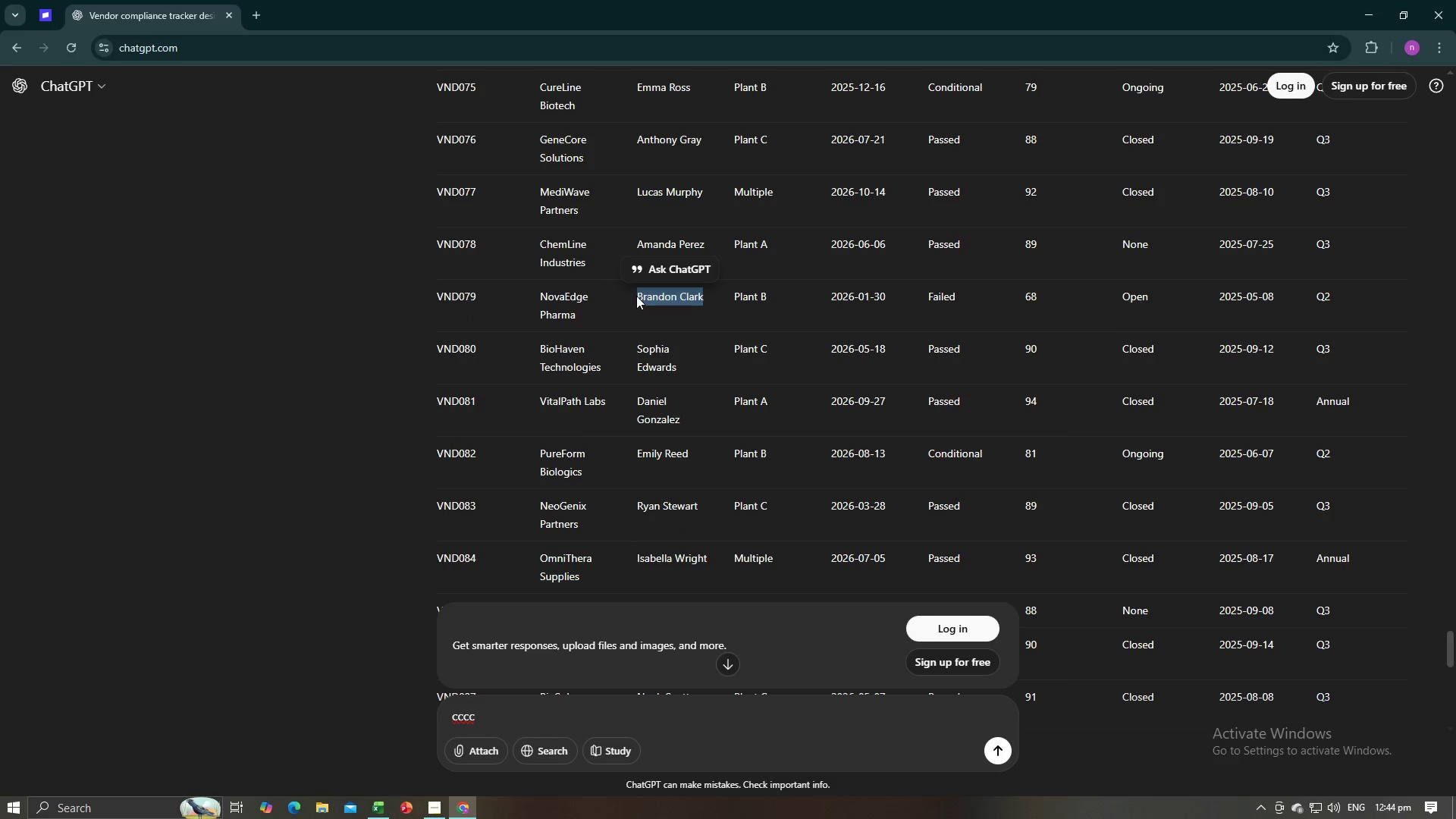 
key(Control+C)
 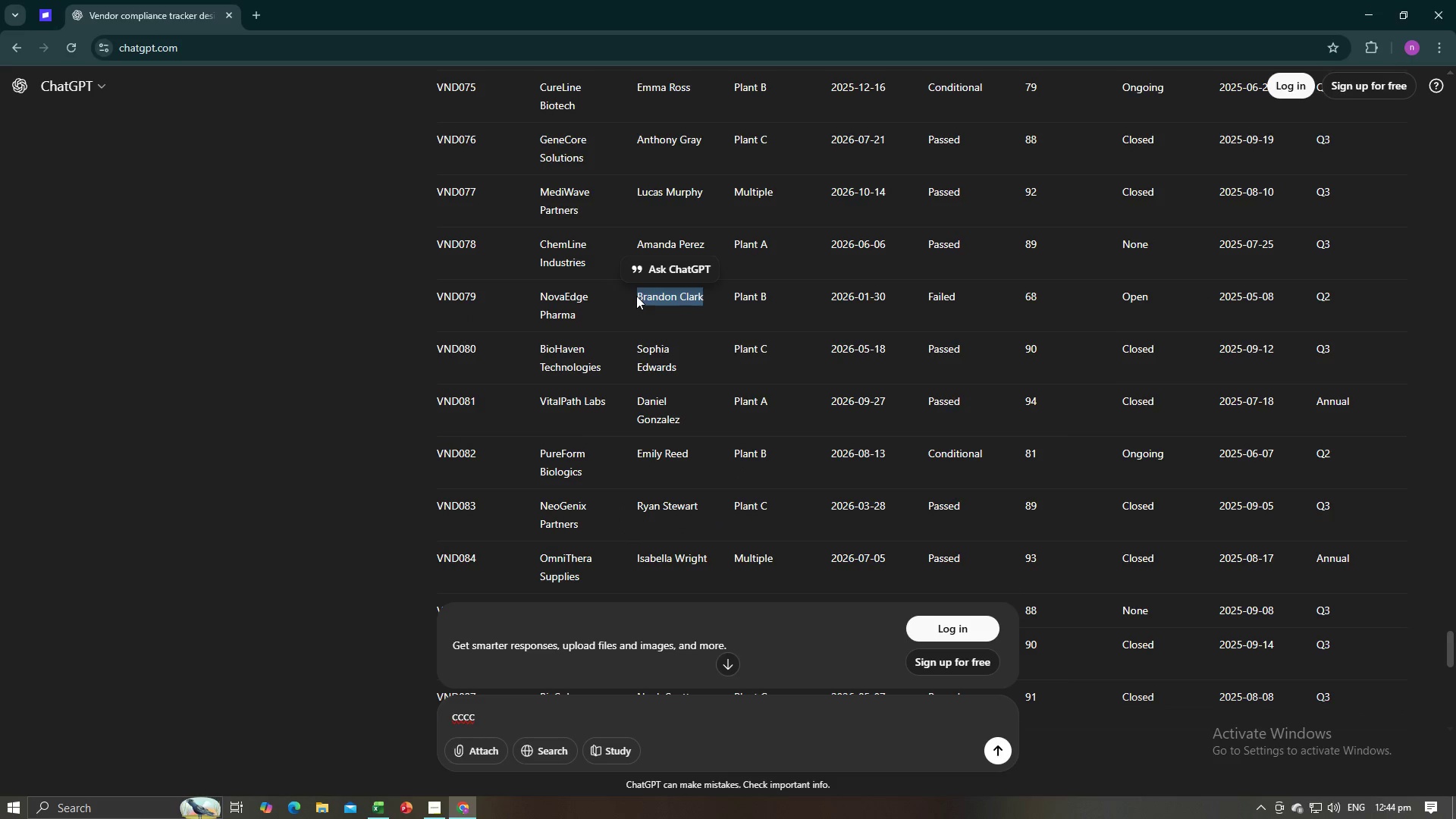 
key(Control+C)
 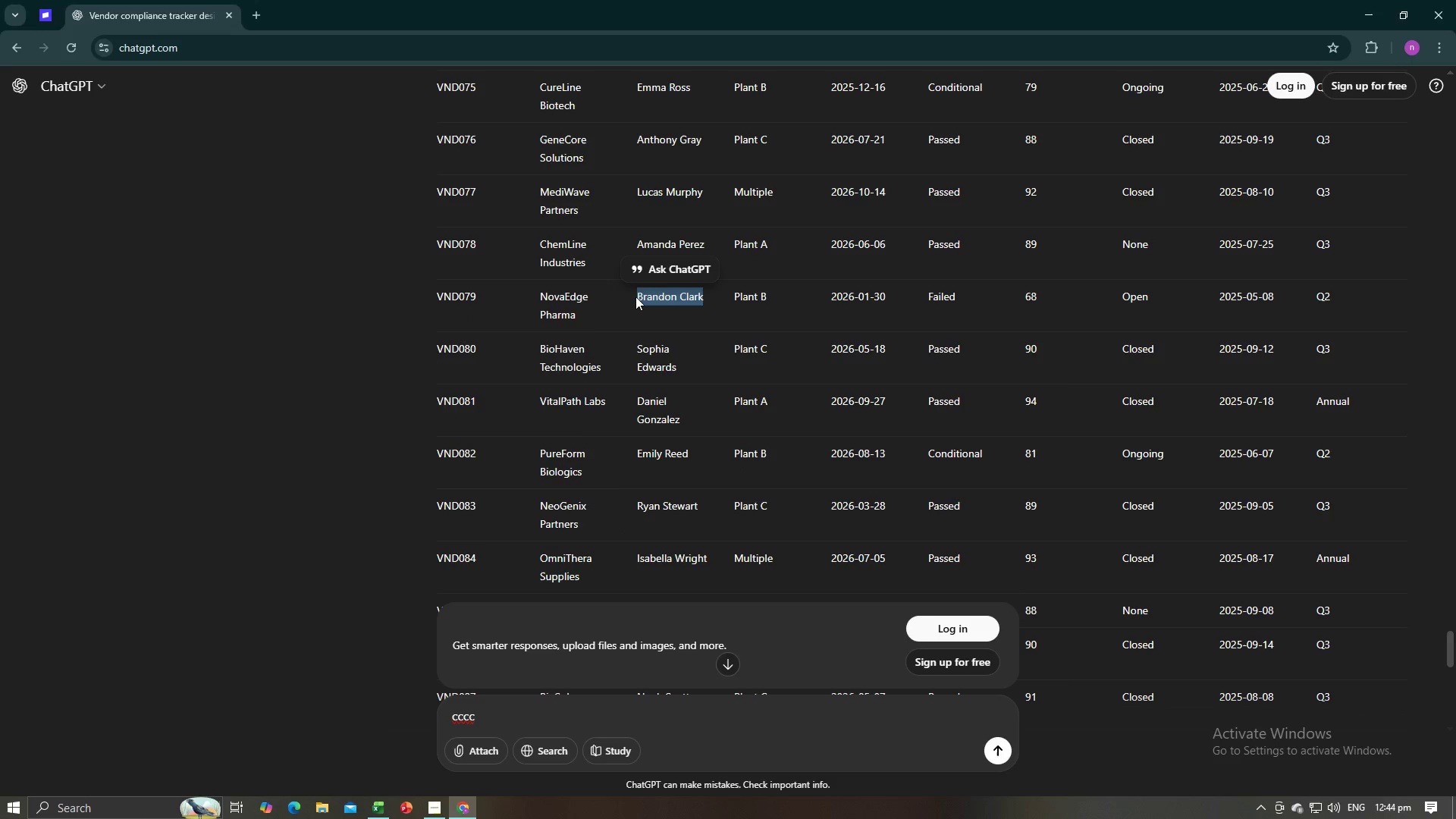 
key(Alt+AltLeft)
 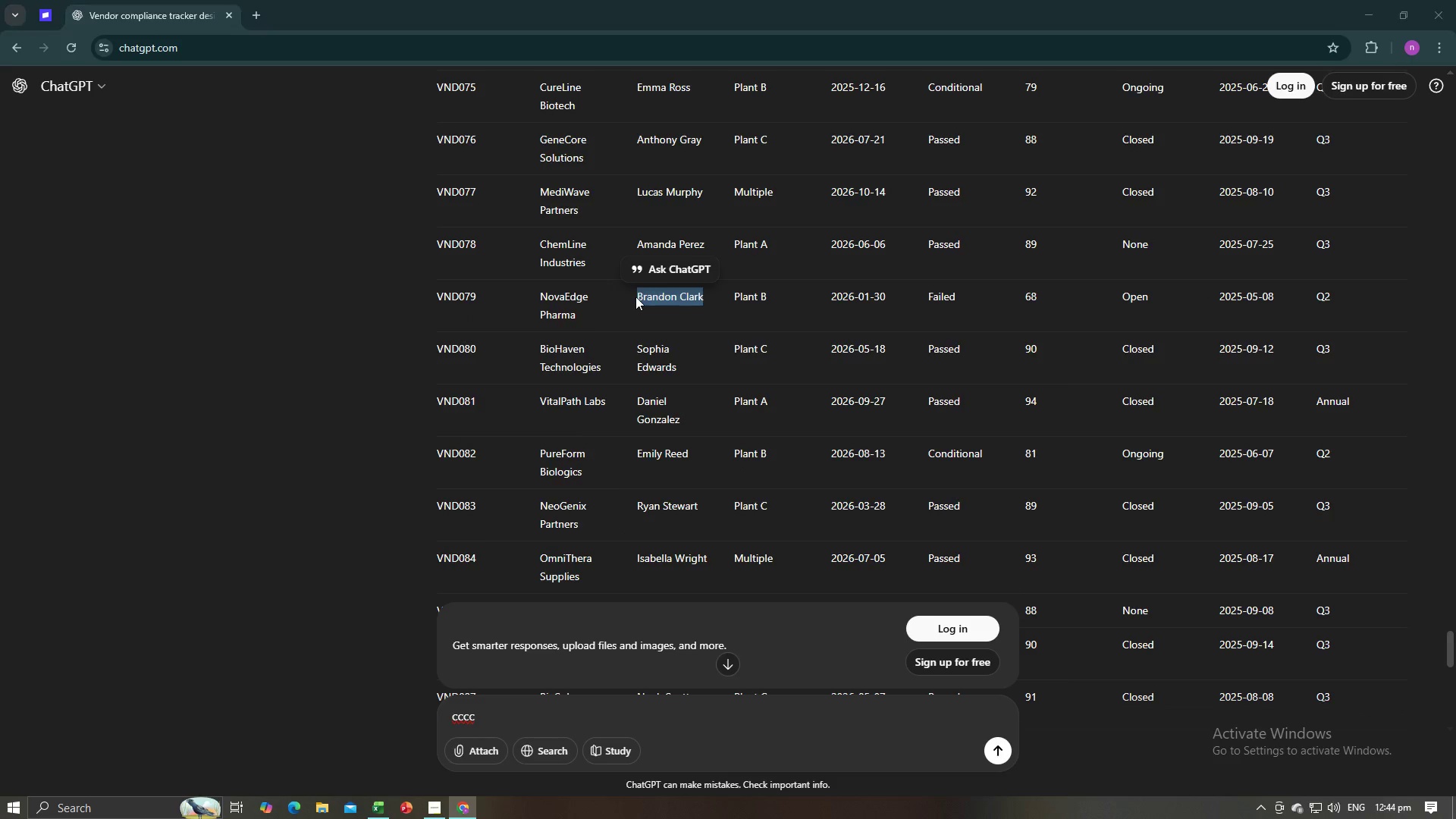 
key(Alt+Tab)
 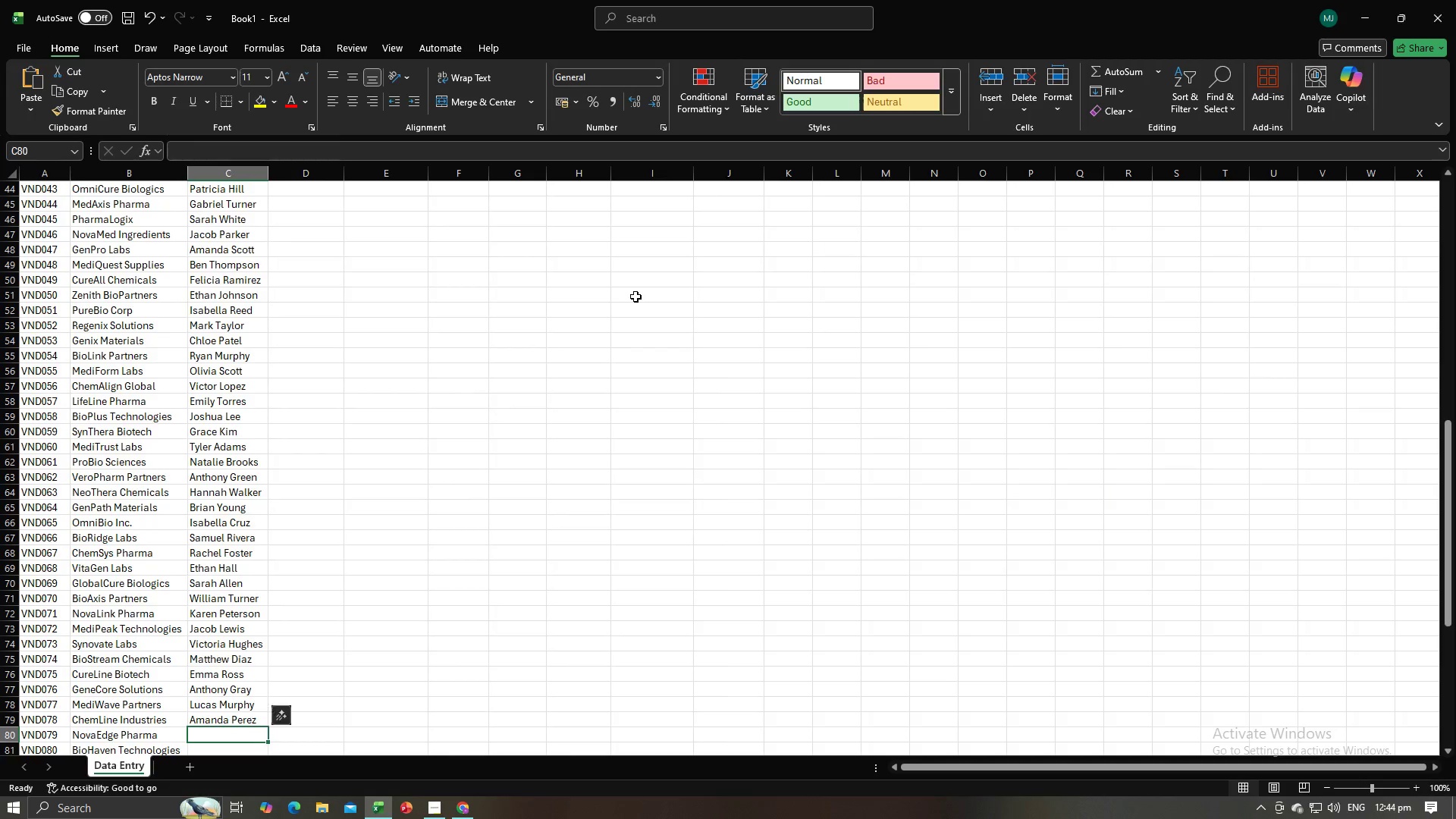 
key(Control+V)
 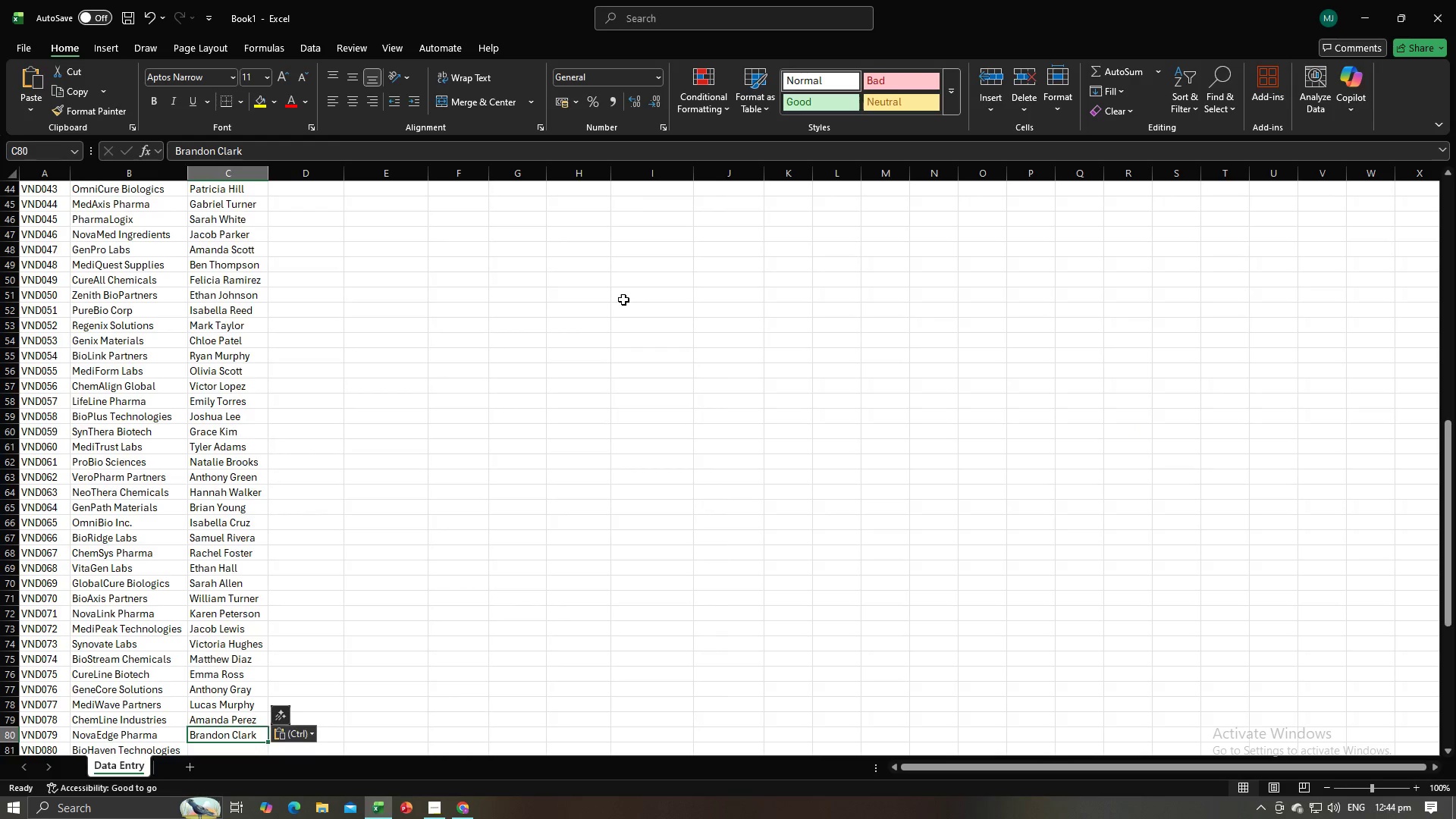 
key(NumpadEnter)
 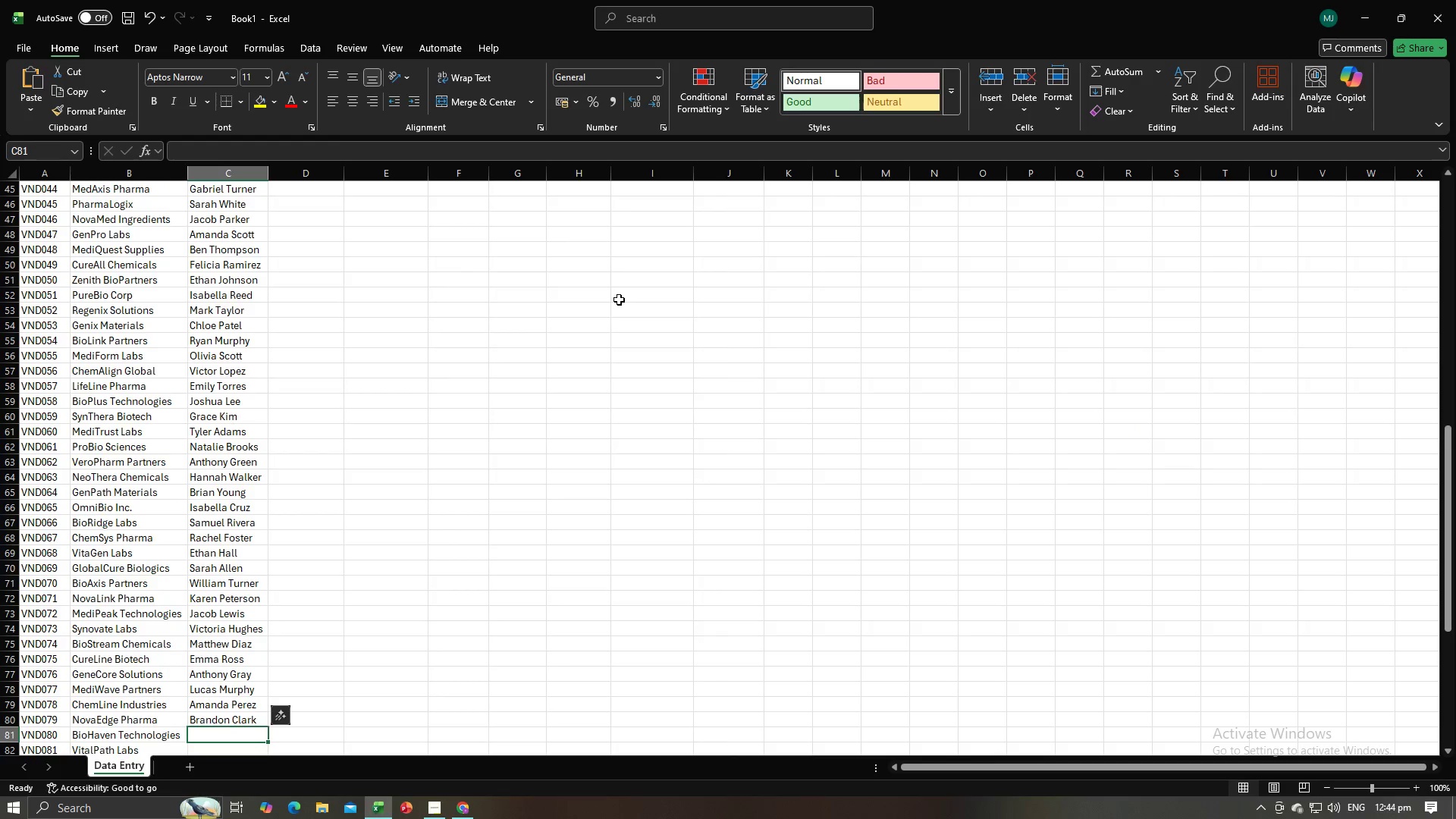 
key(Alt+AltLeft)
 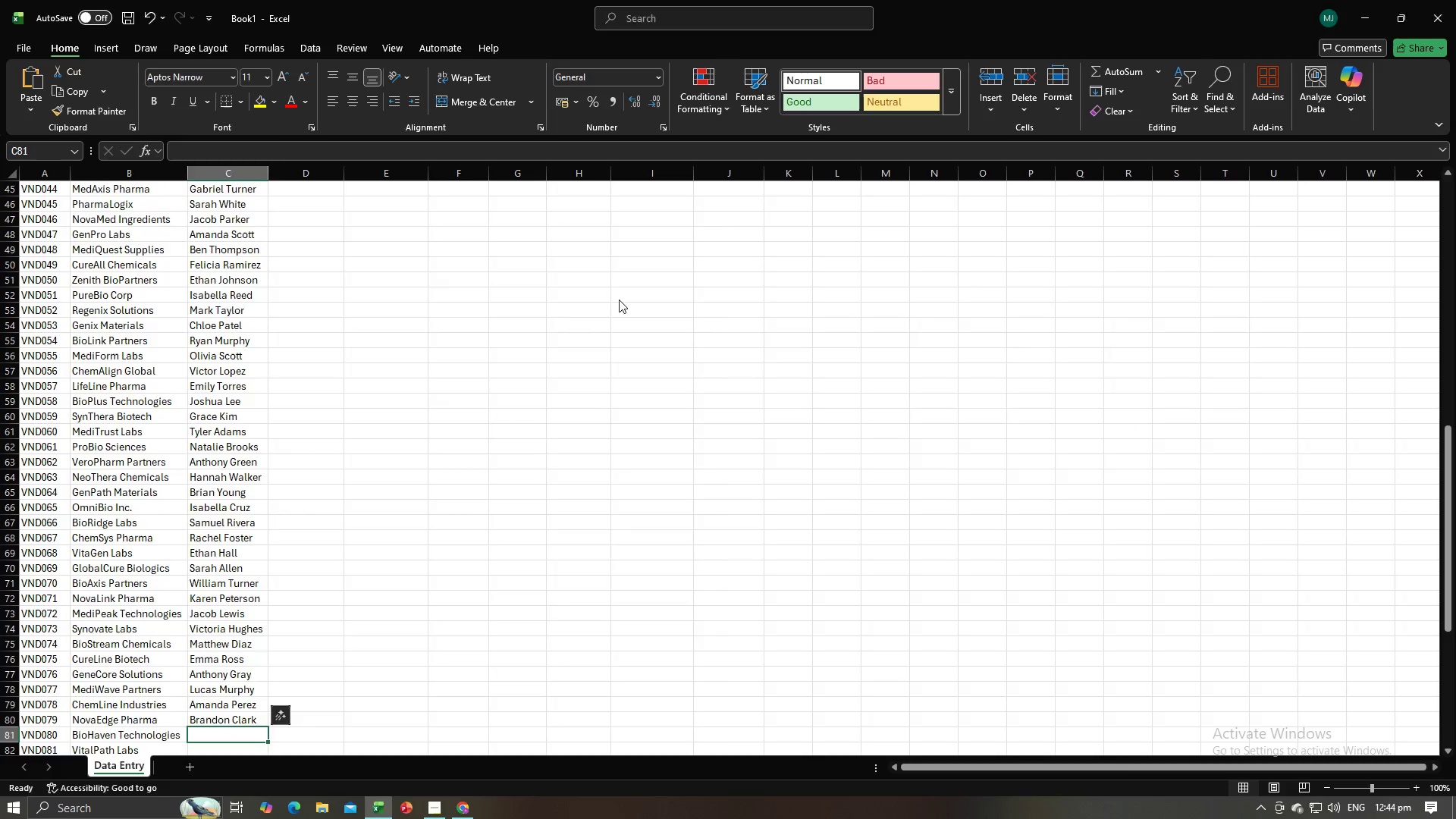 
key(Alt+Tab)
 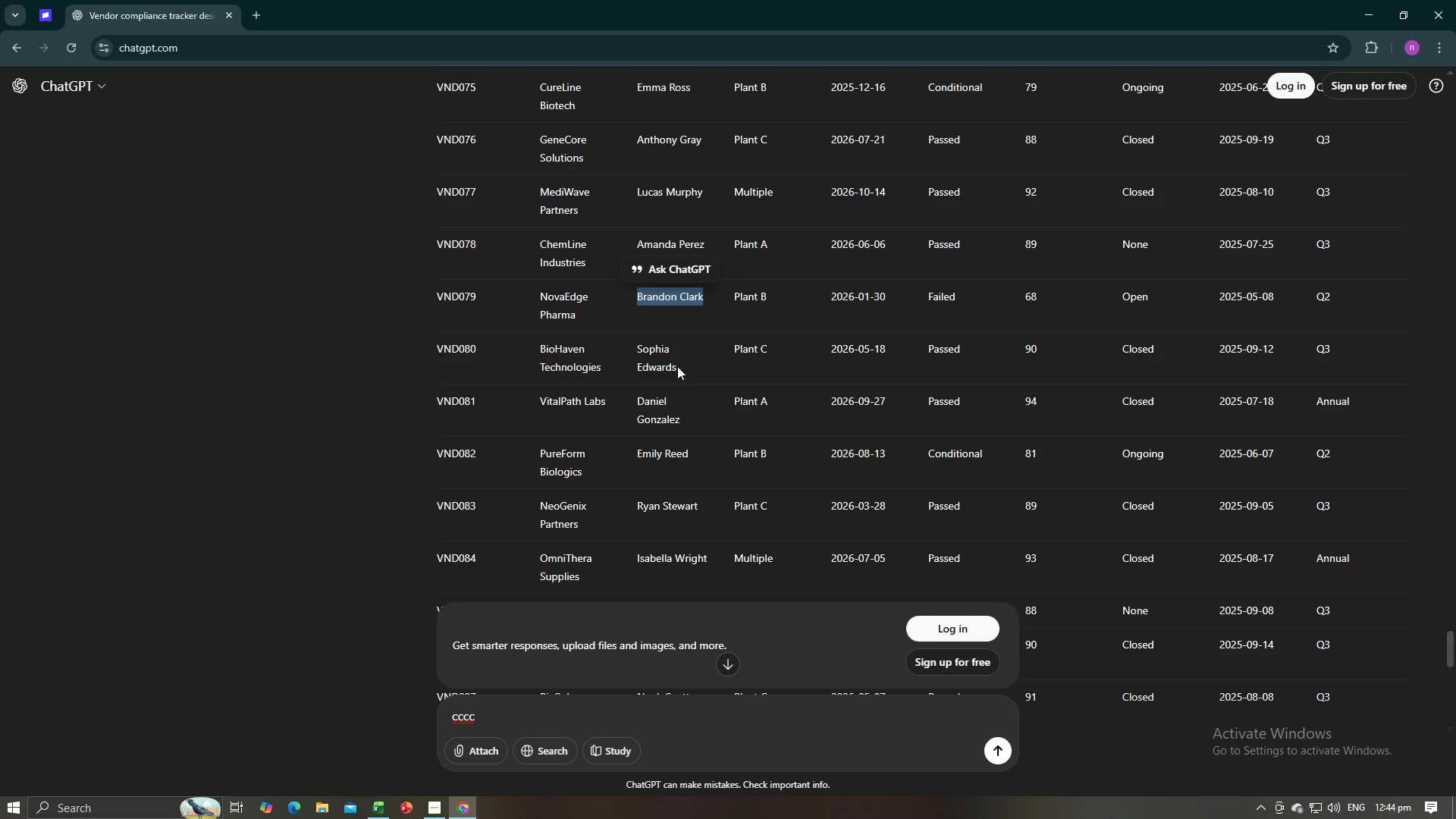 
left_click_drag(start_coordinate=[683, 369], to_coordinate=[630, 350])
 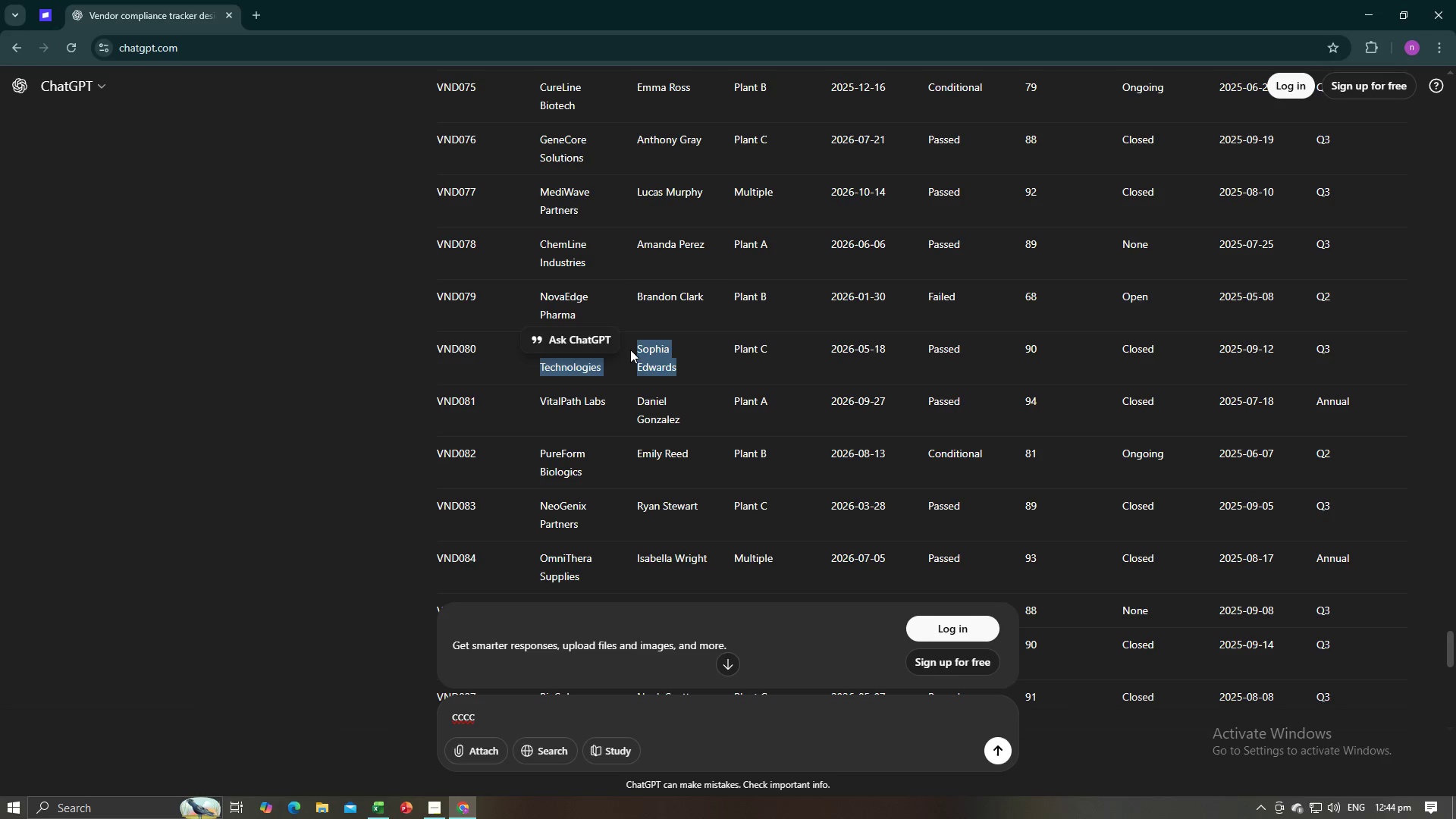 
hold_key(key=ControlLeft, duration=0.34)
 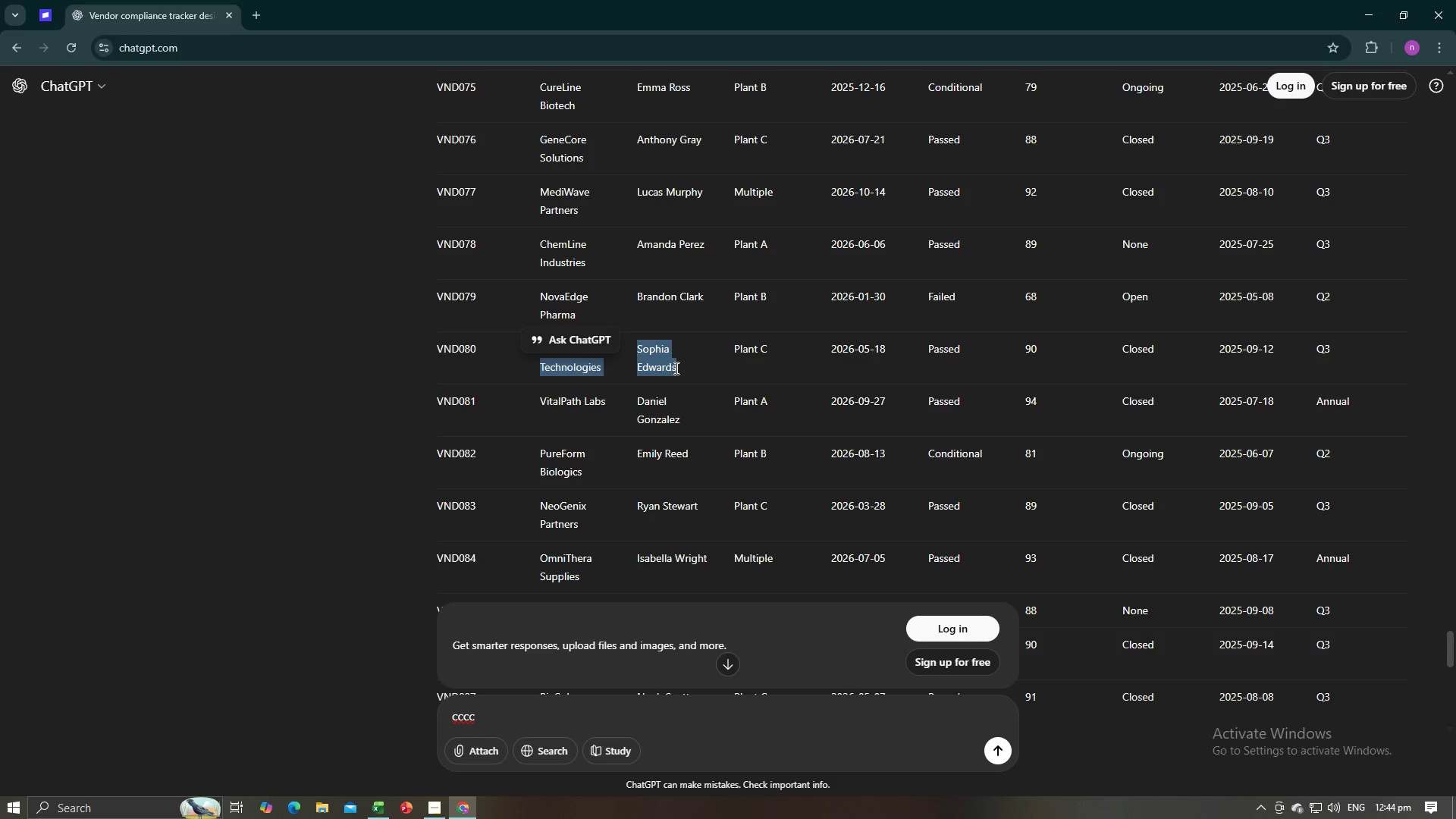 
triple_click([675, 368])
 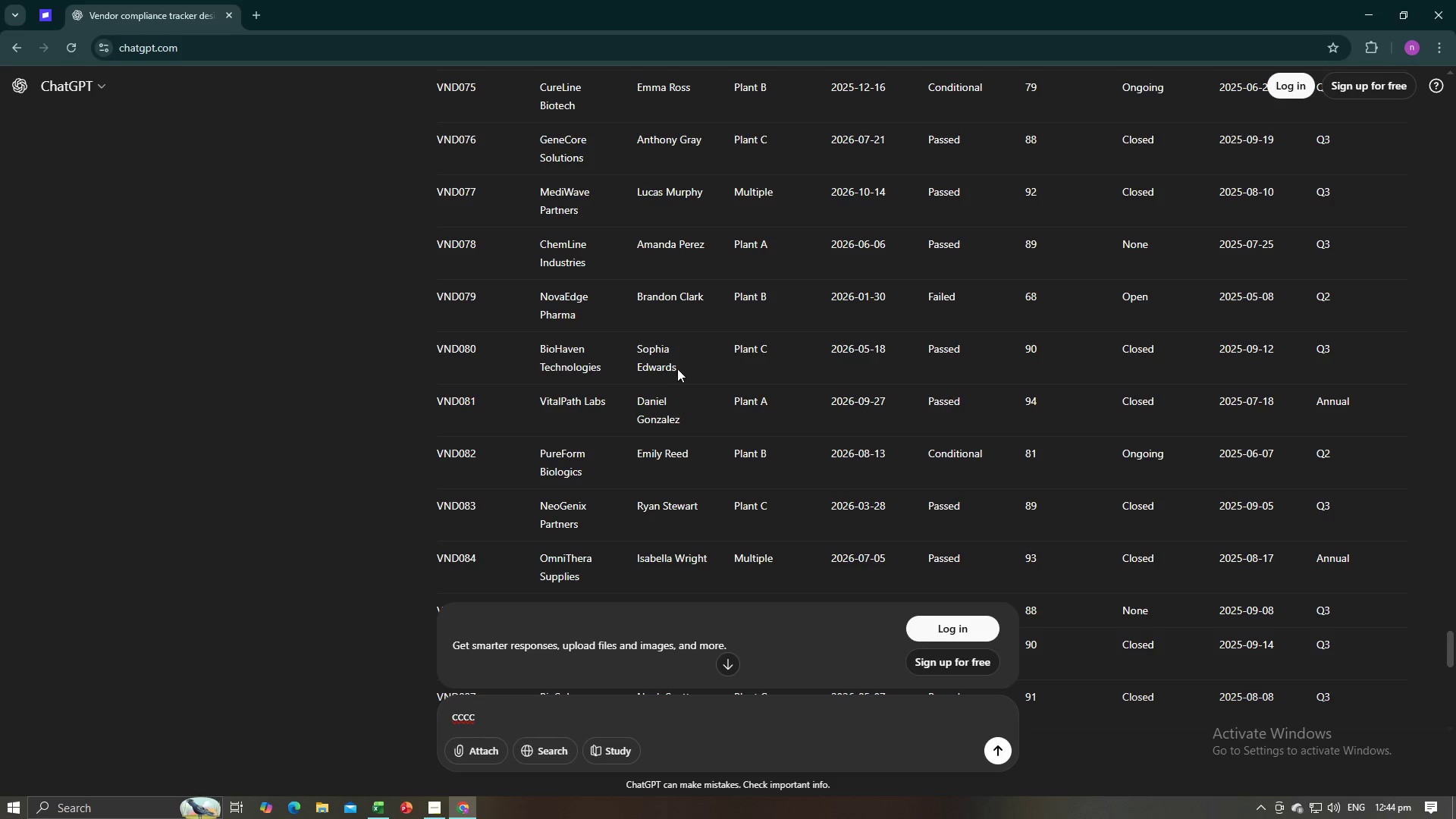 
left_click_drag(start_coordinate=[680, 369], to_coordinate=[639, 348])
 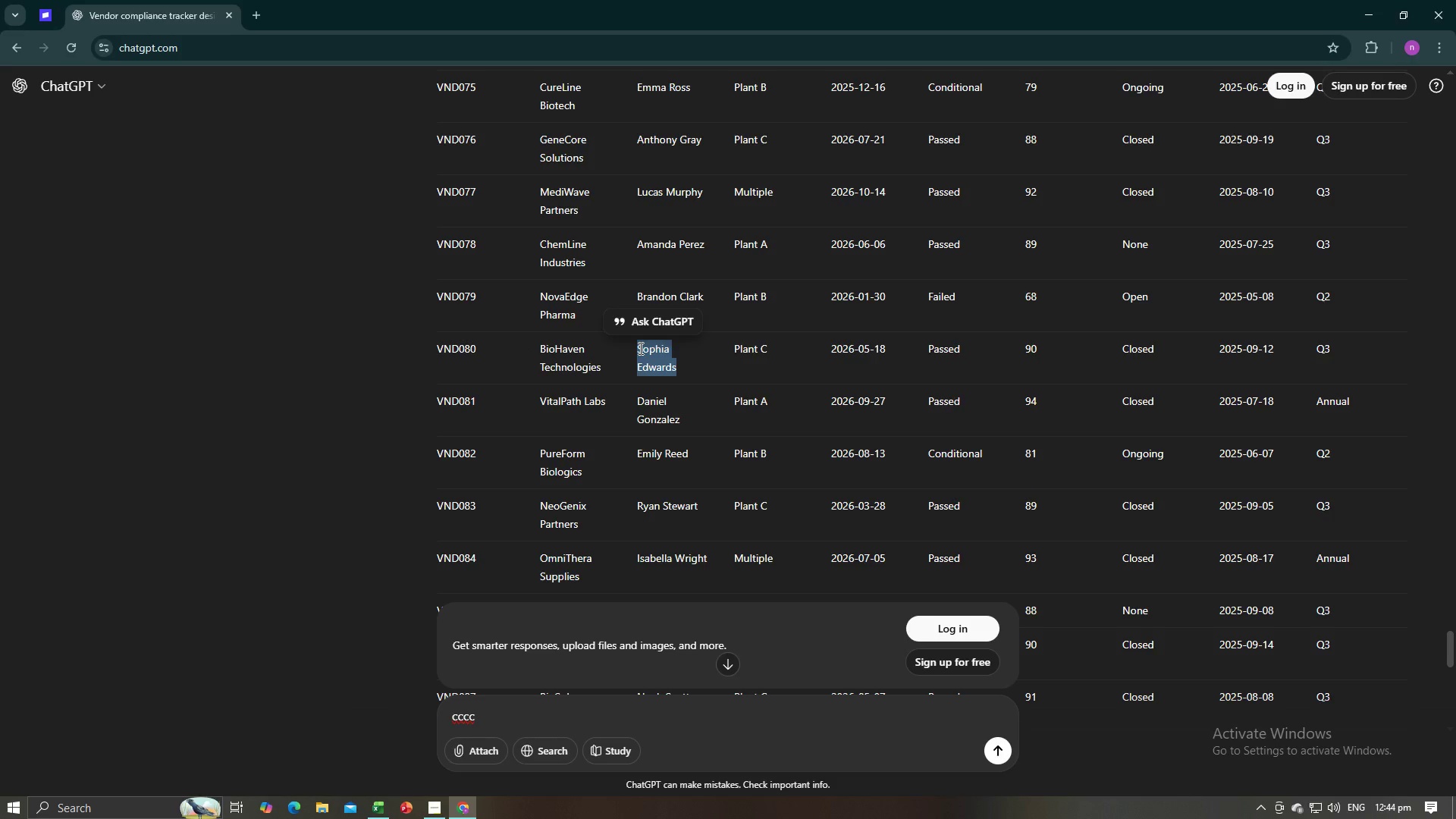 
key(Control+C)
 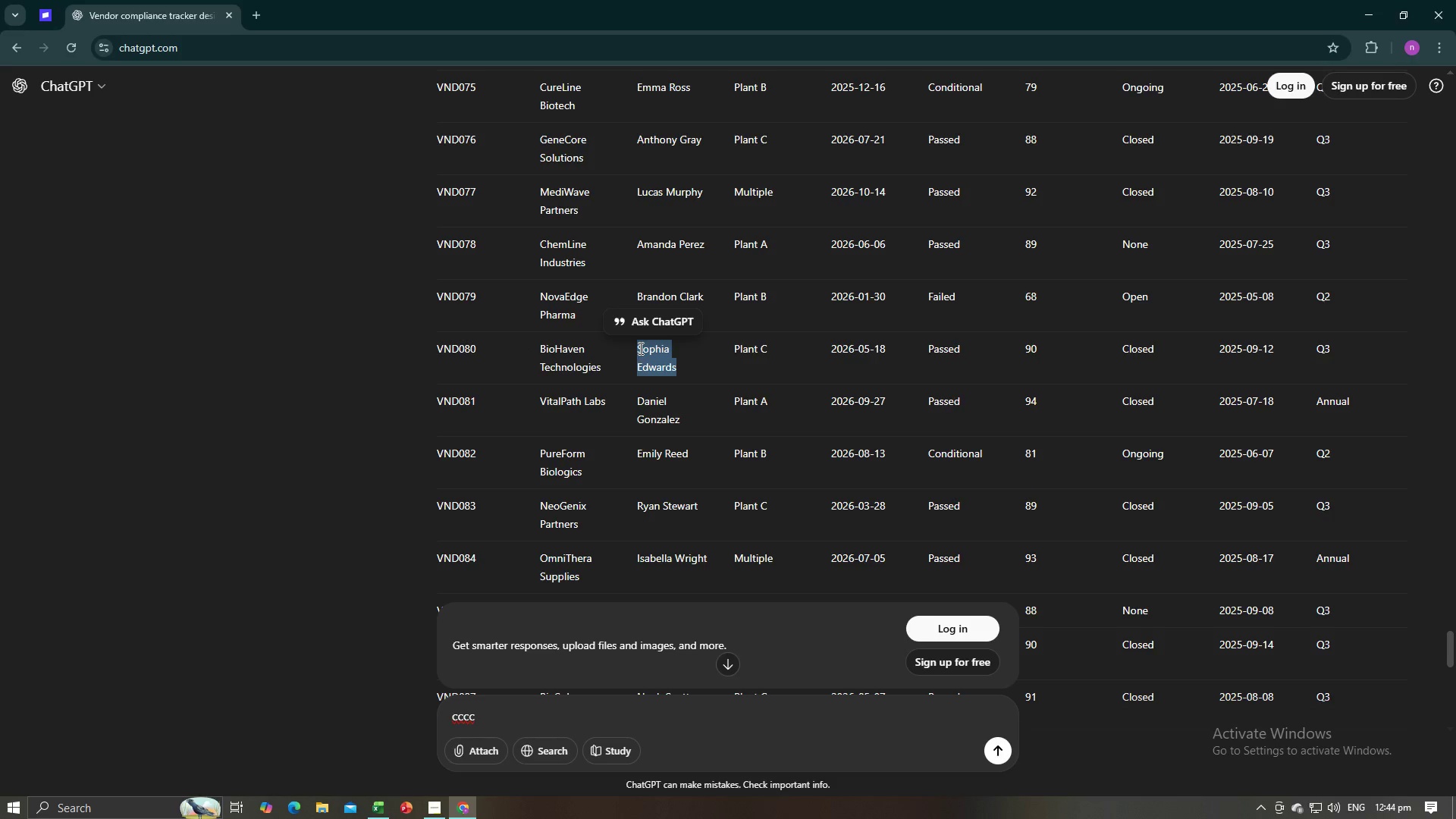 
key(C)
 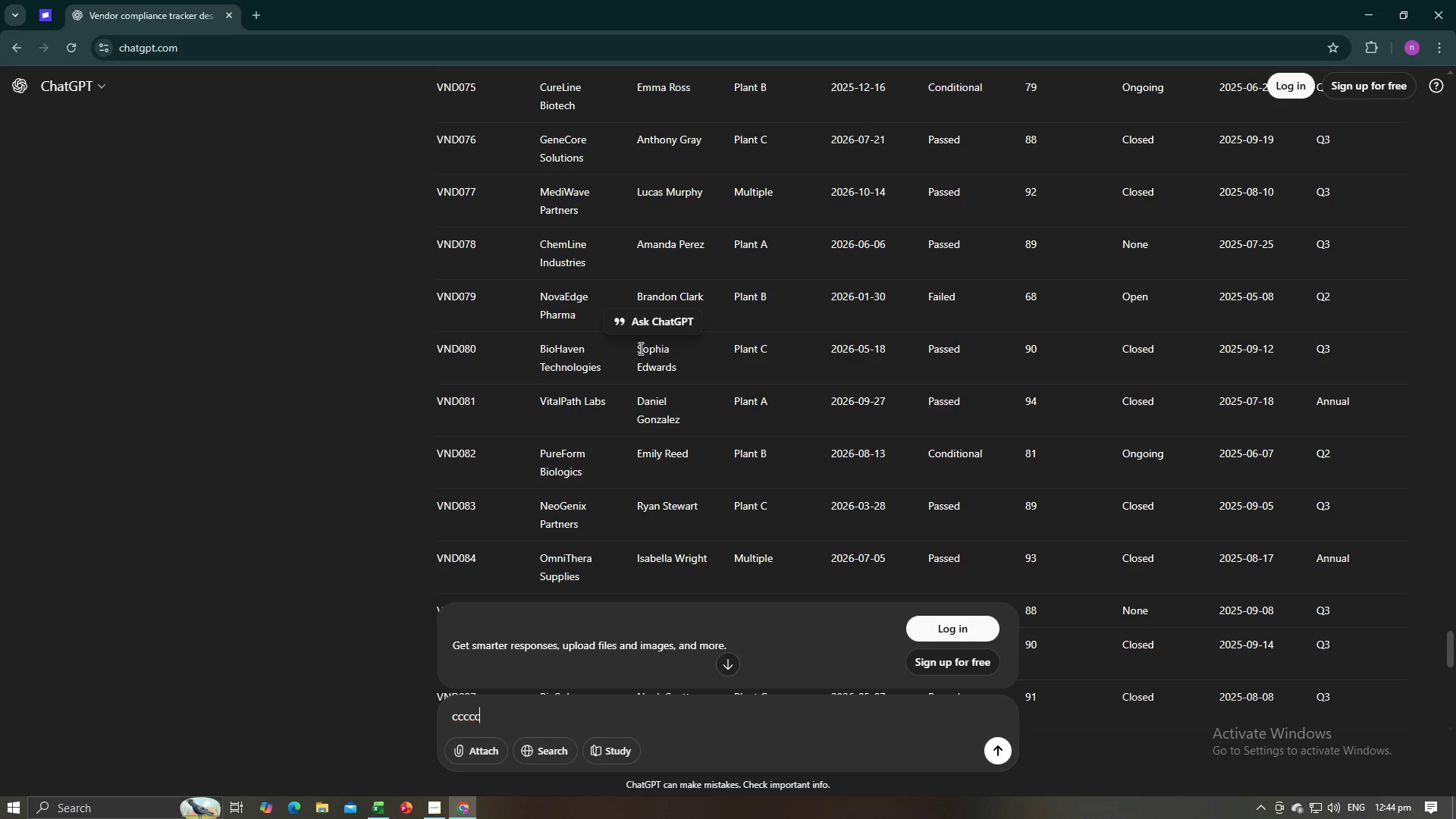 
key(Alt+AltLeft)
 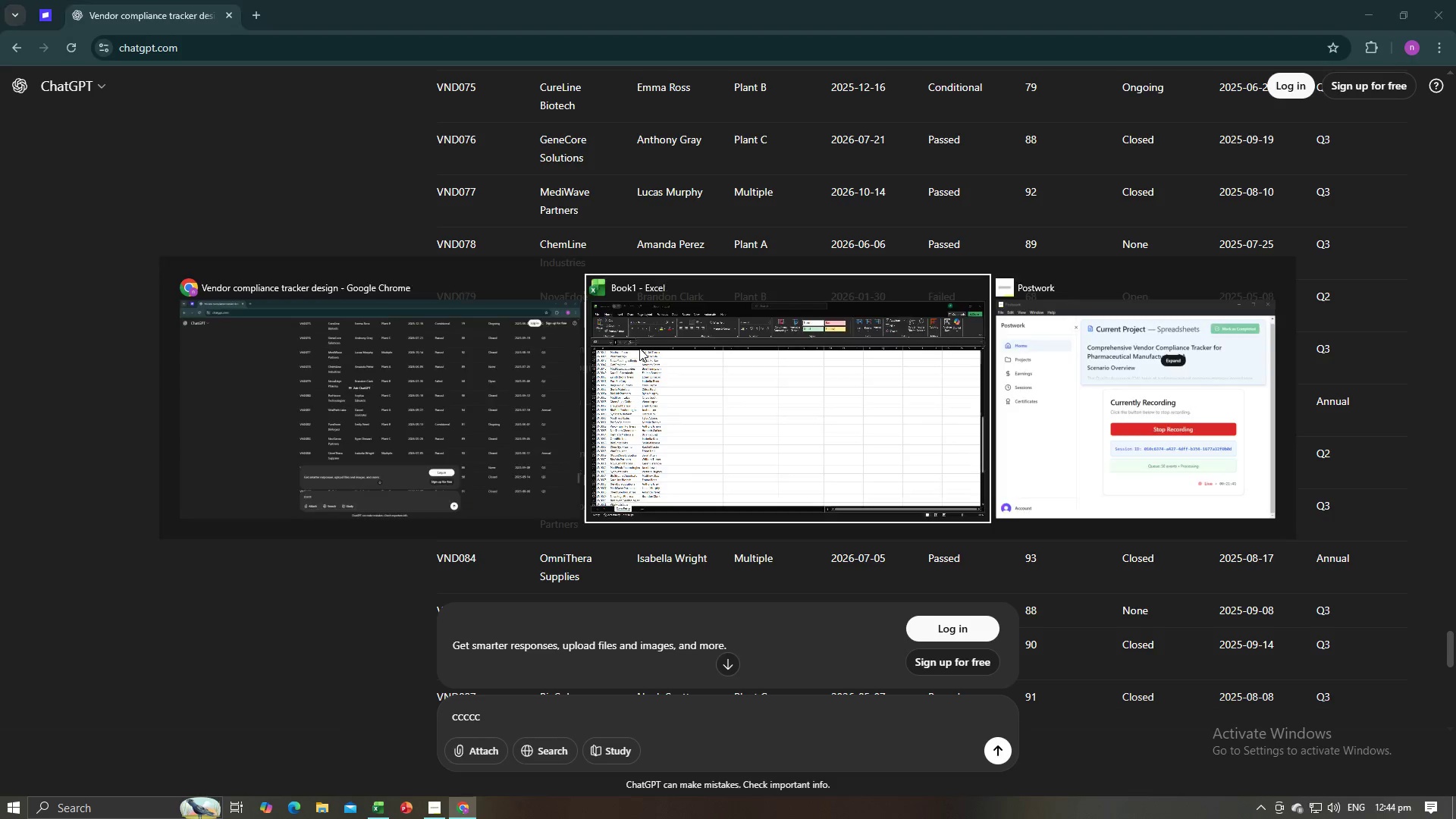 
key(Alt+Tab)
 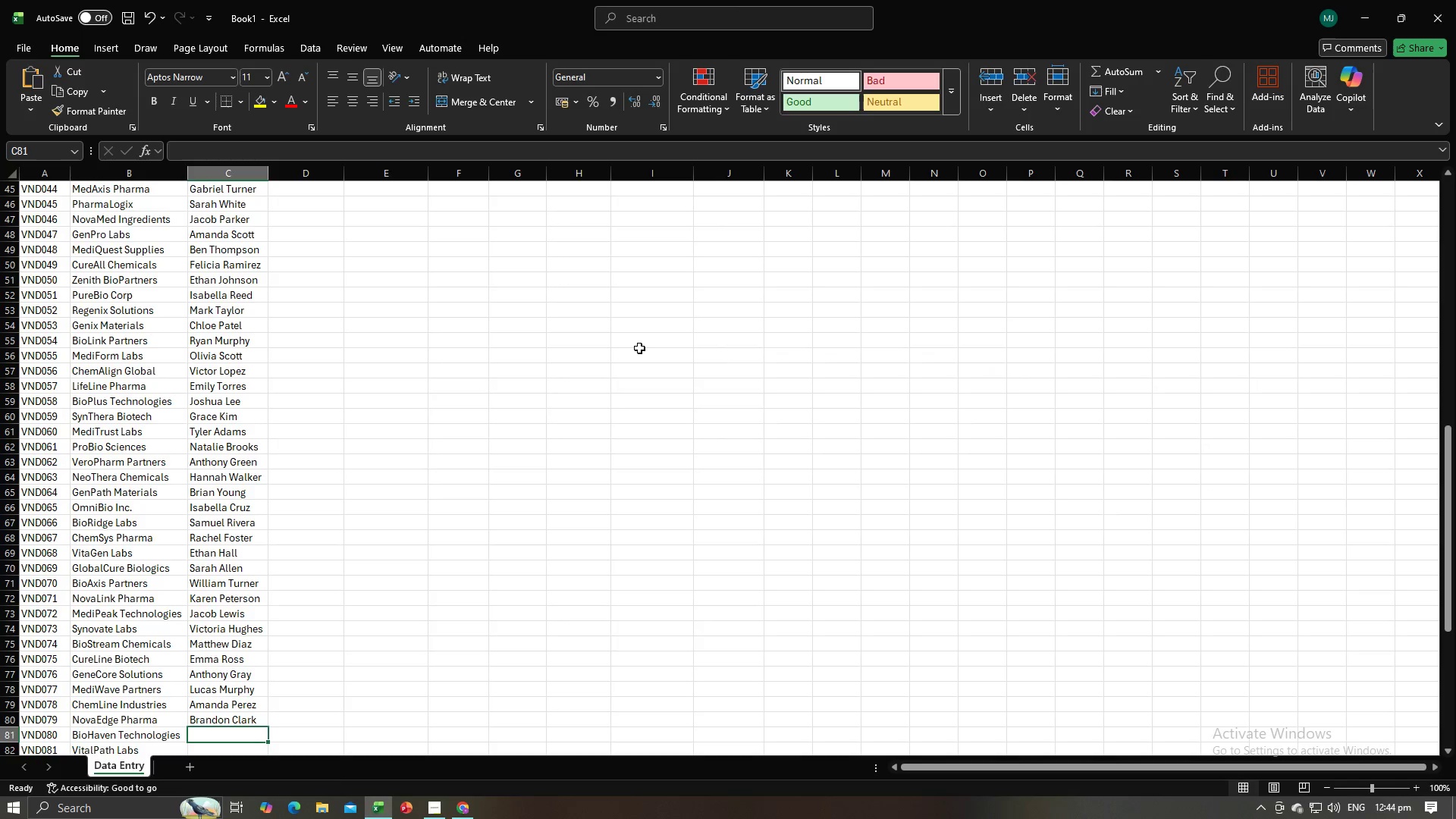 
key(Control+V)
 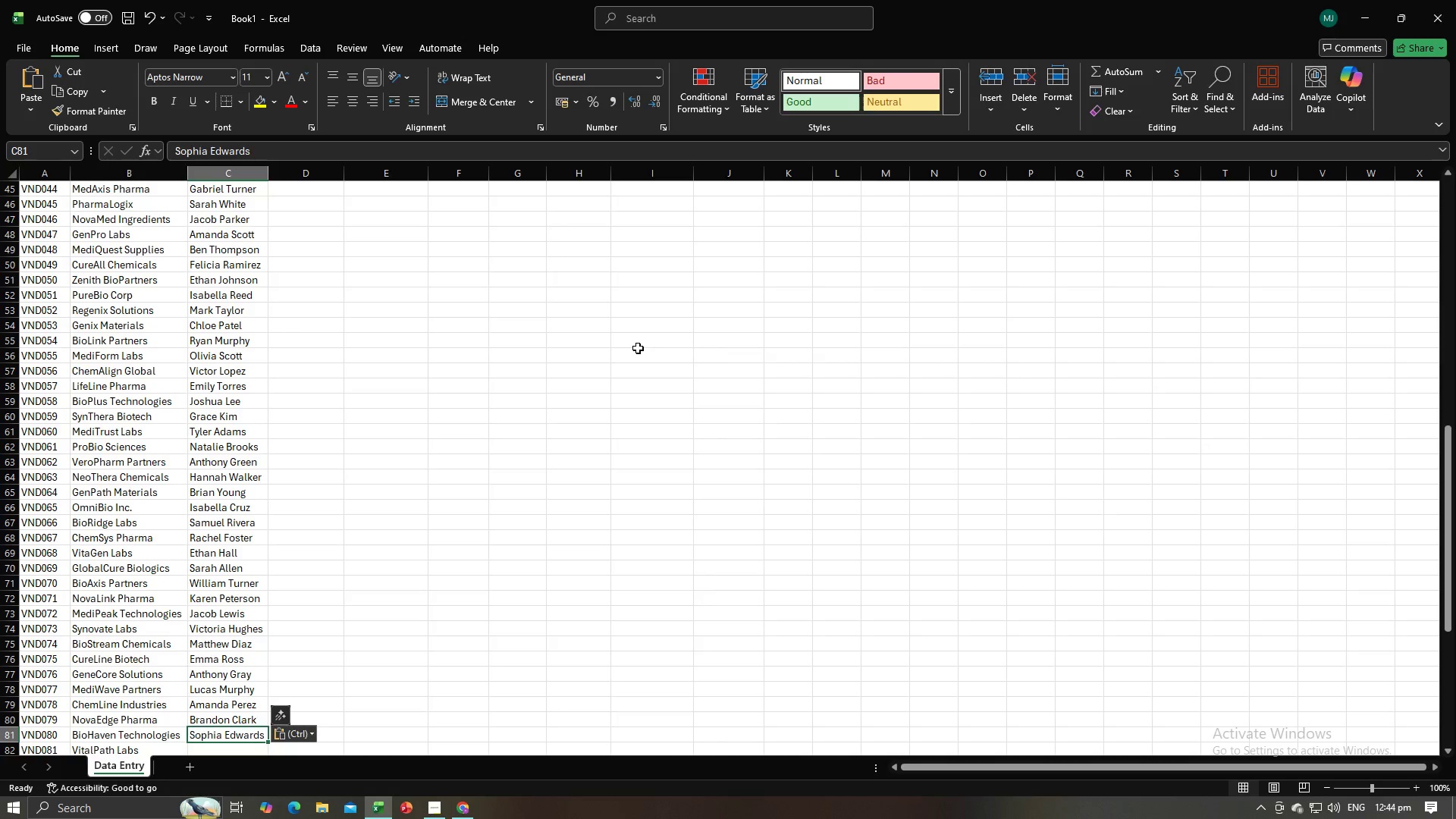 
key(NumpadEnter)
 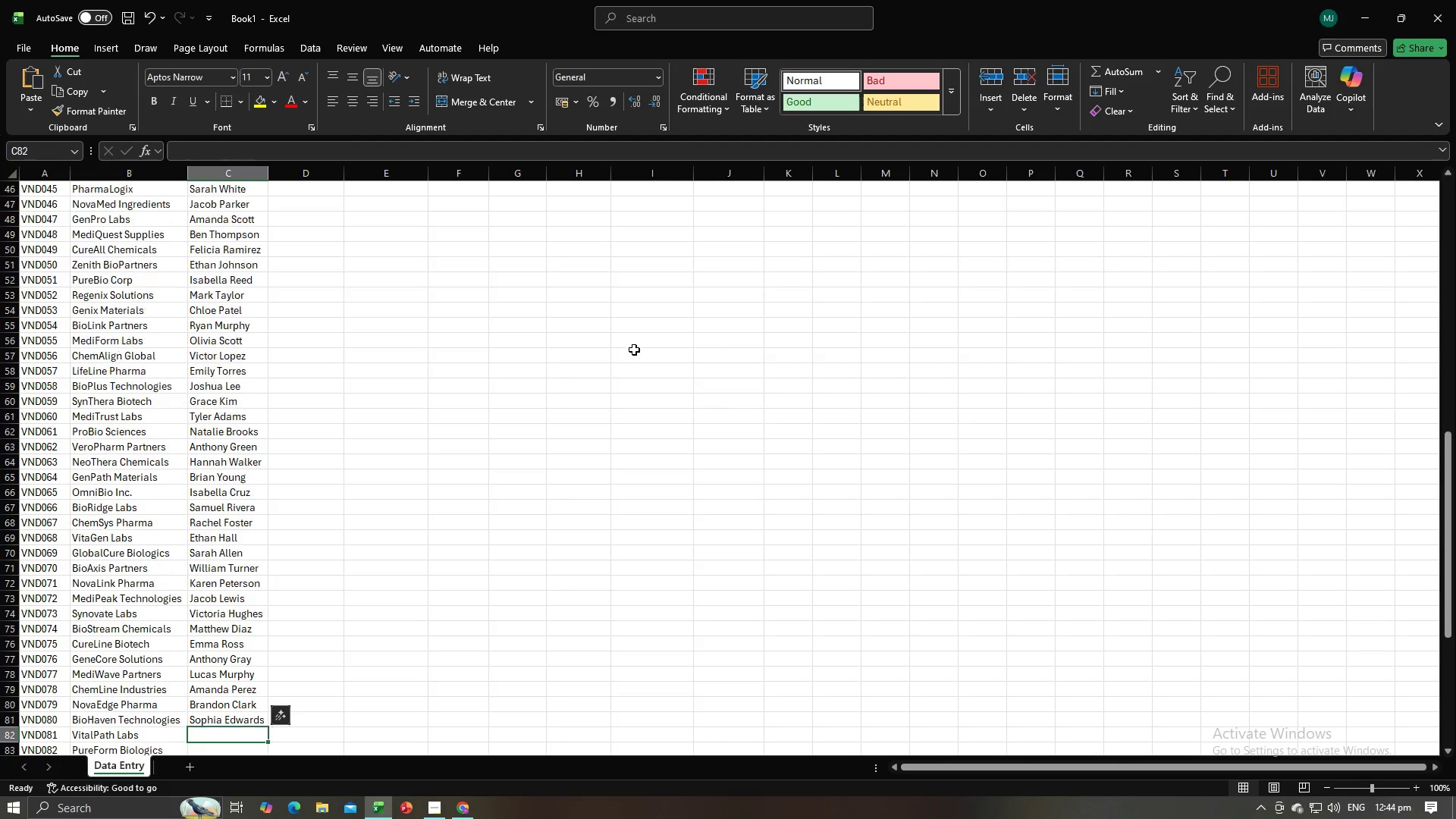 
key(Alt+AltLeft)
 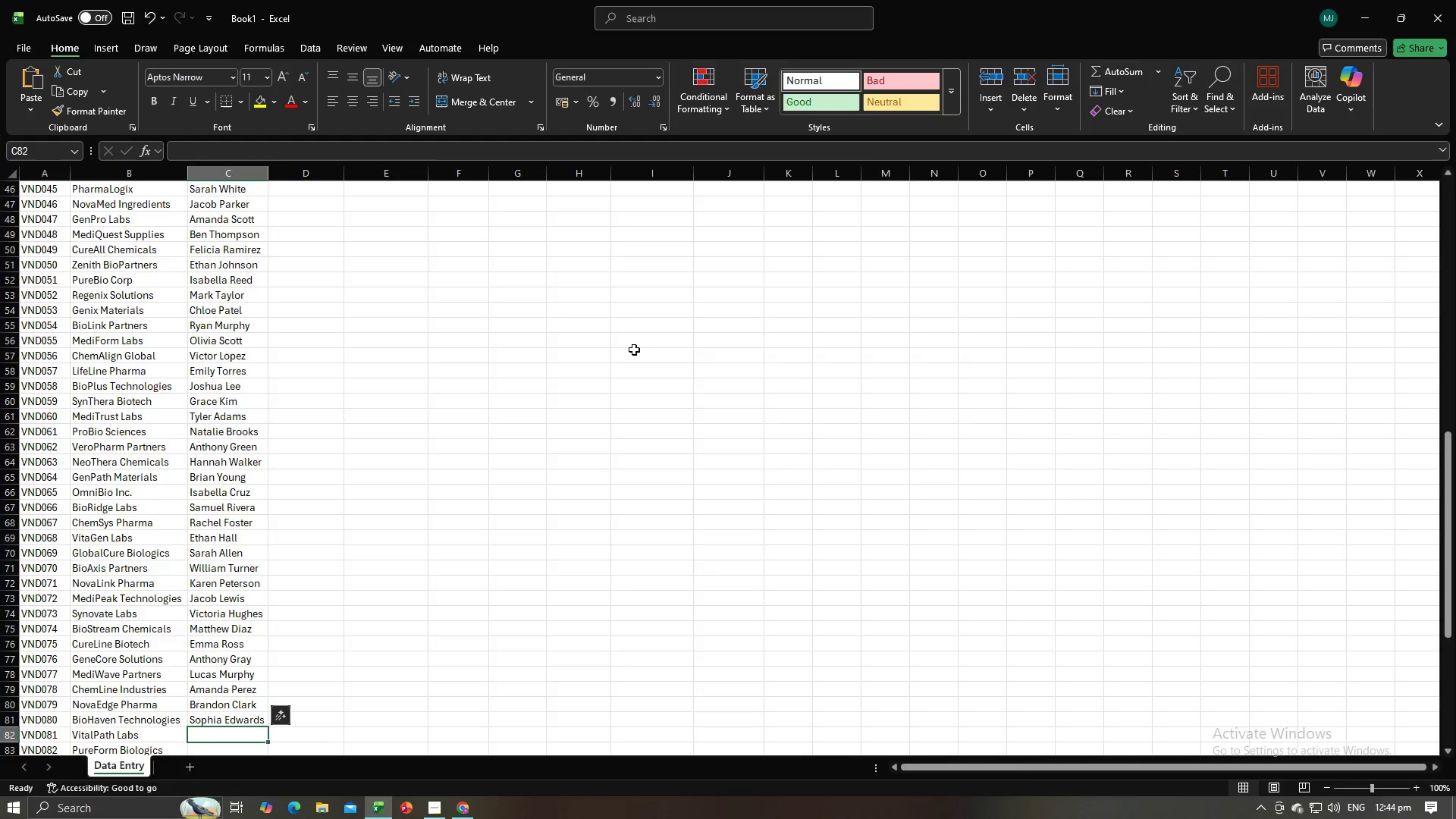 
key(Alt+Tab)
 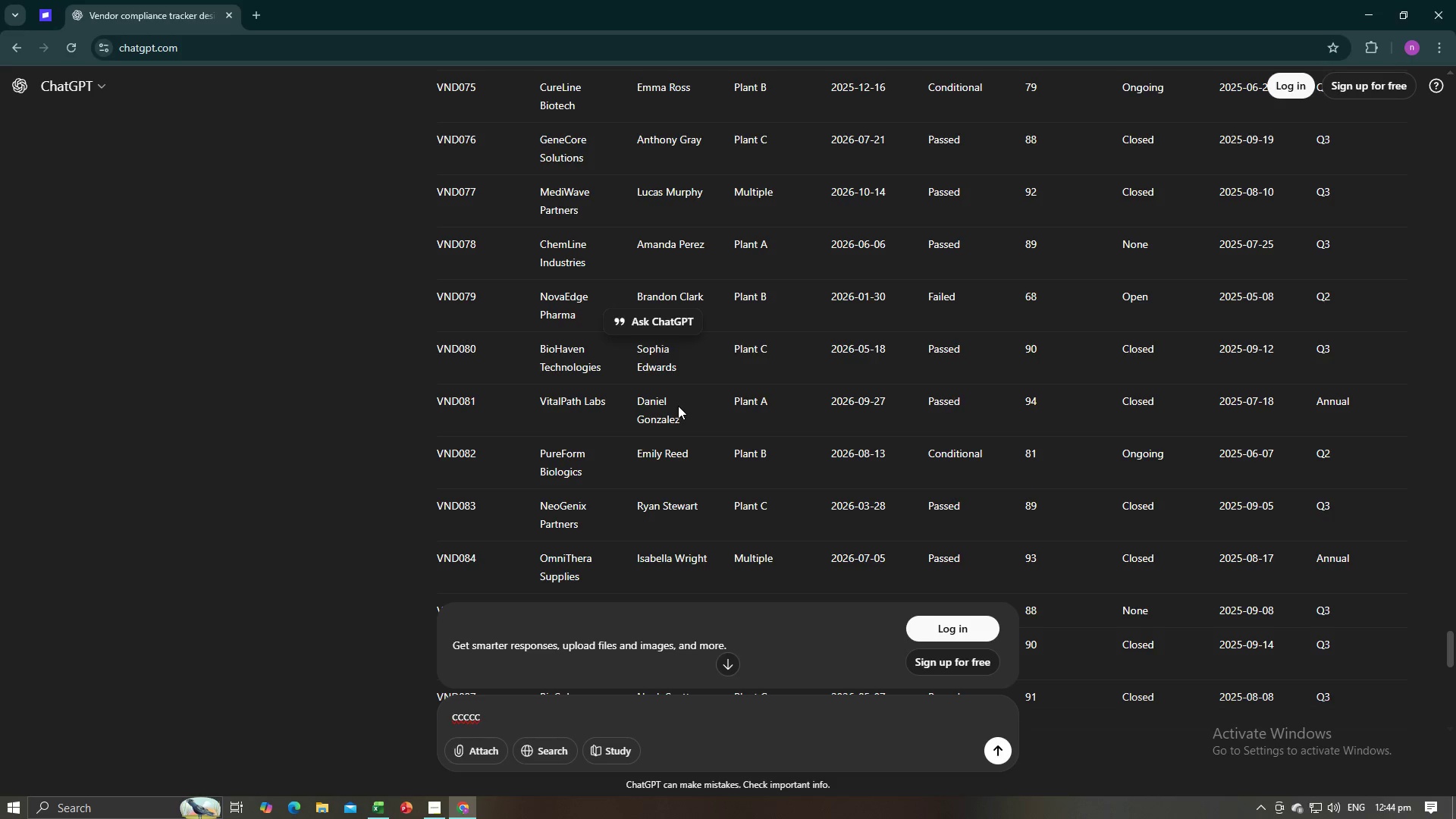 
left_click_drag(start_coordinate=[683, 417], to_coordinate=[638, 403])
 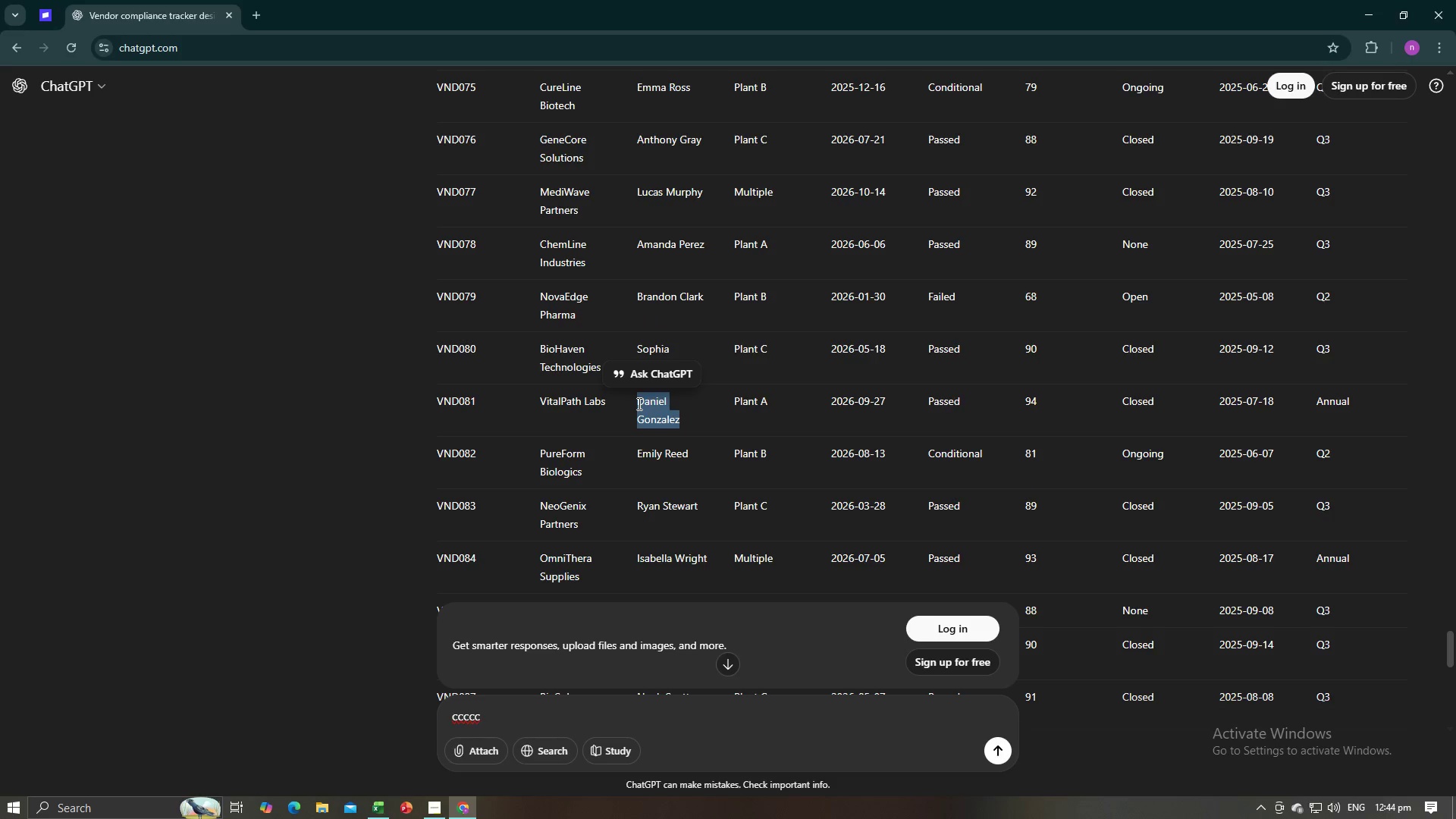 
key(Control+C)
 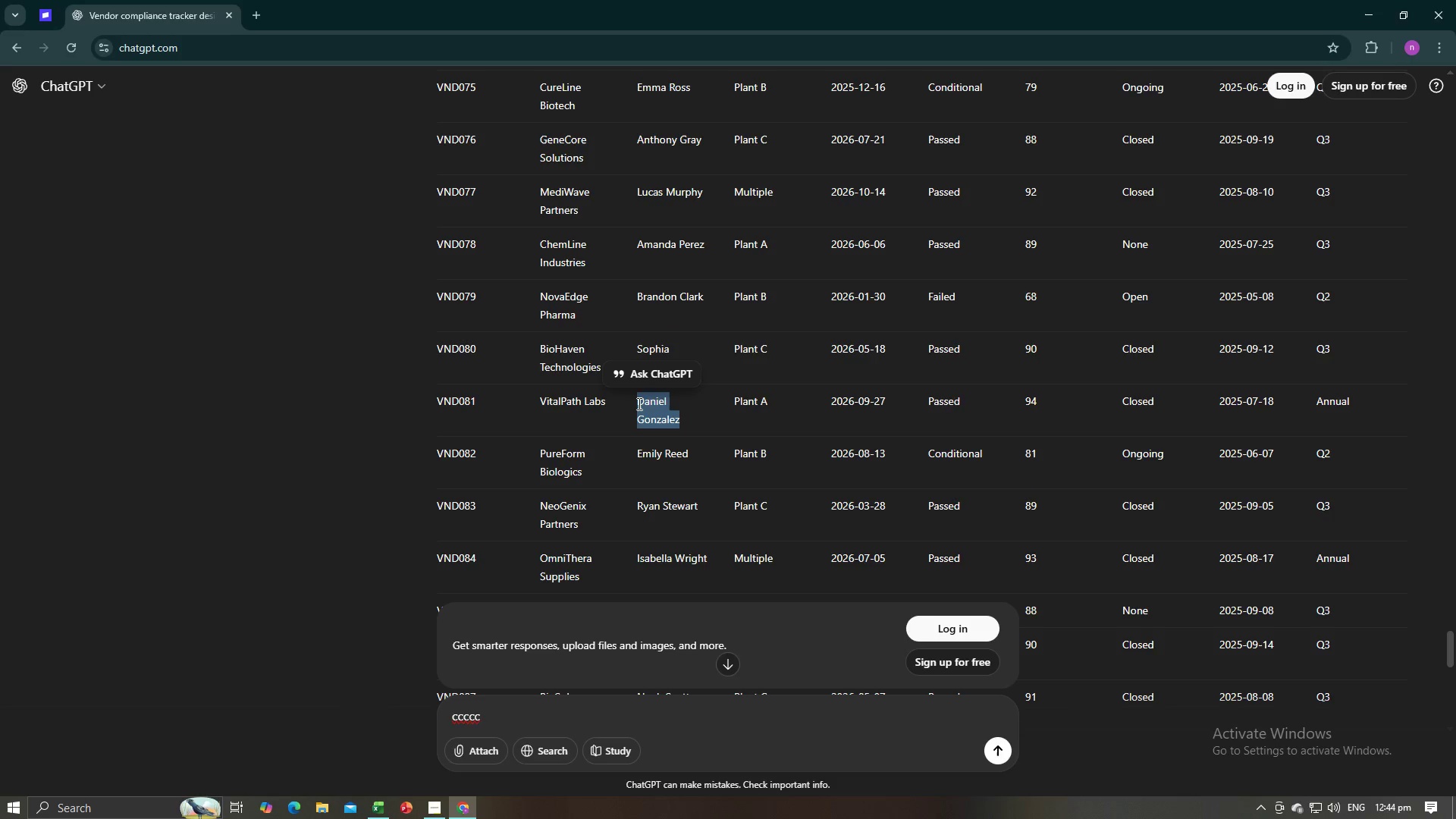 
key(Control+C)
 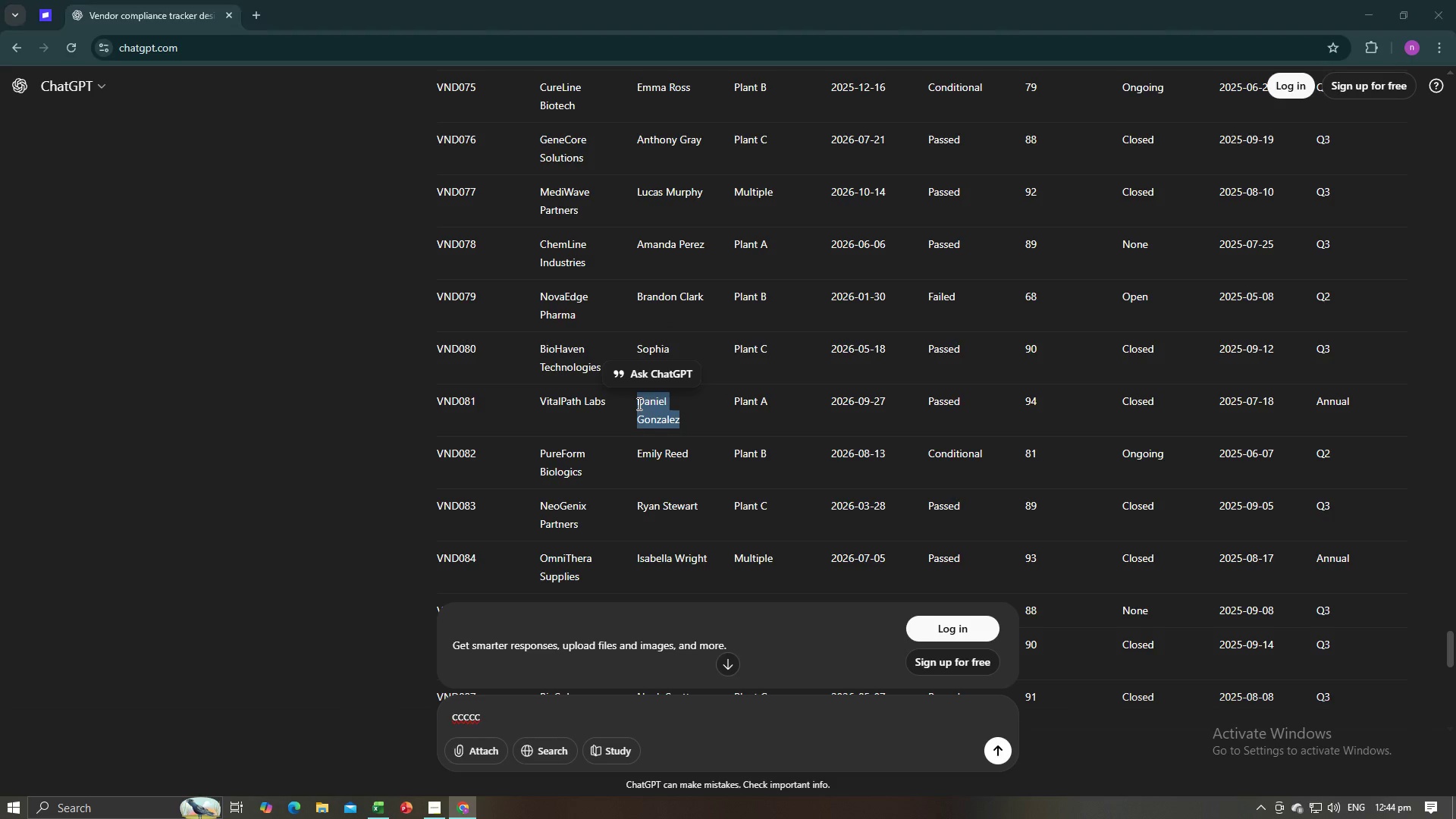 
key(Alt+AltLeft)
 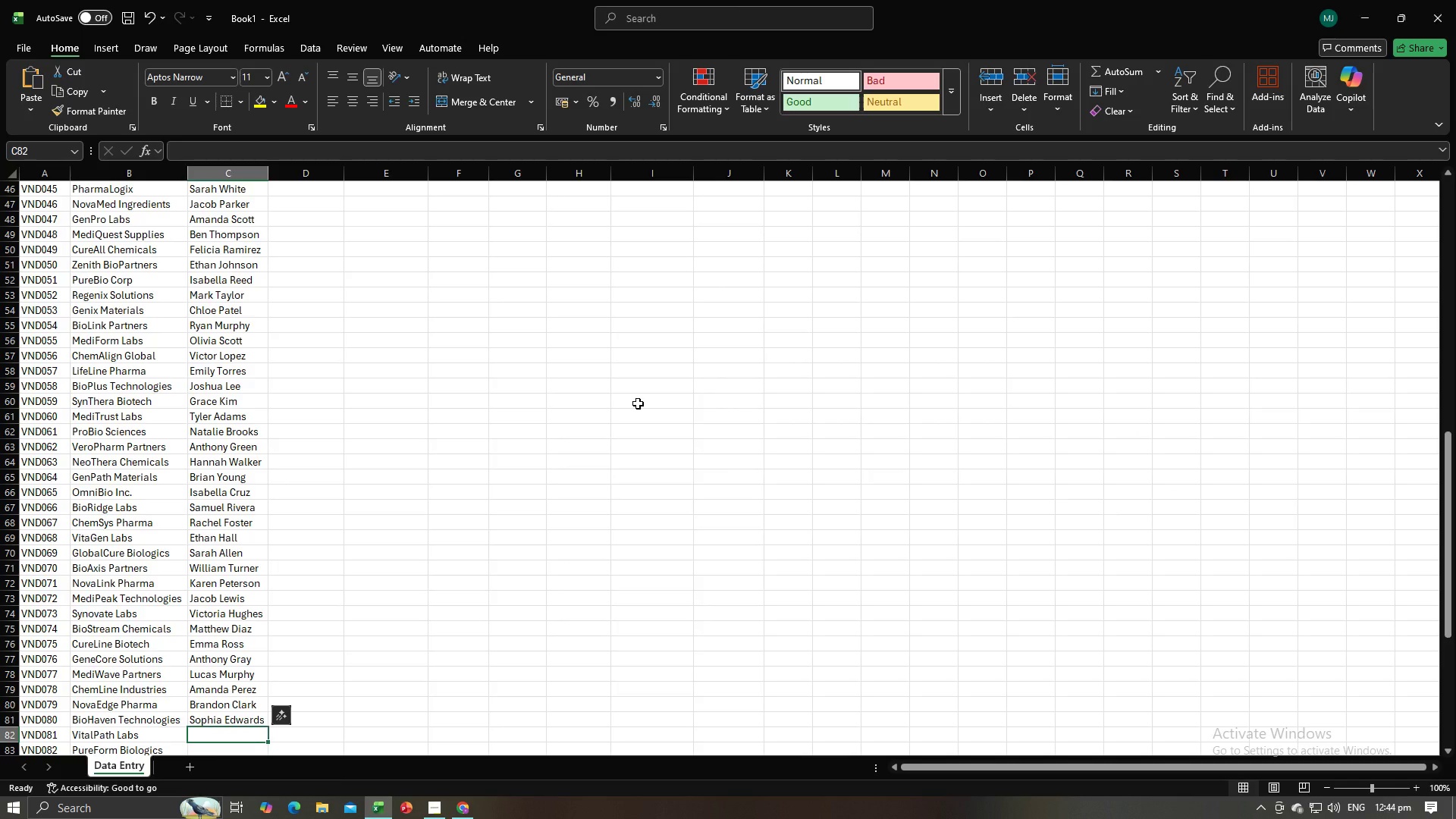 
key(Alt+Tab)
 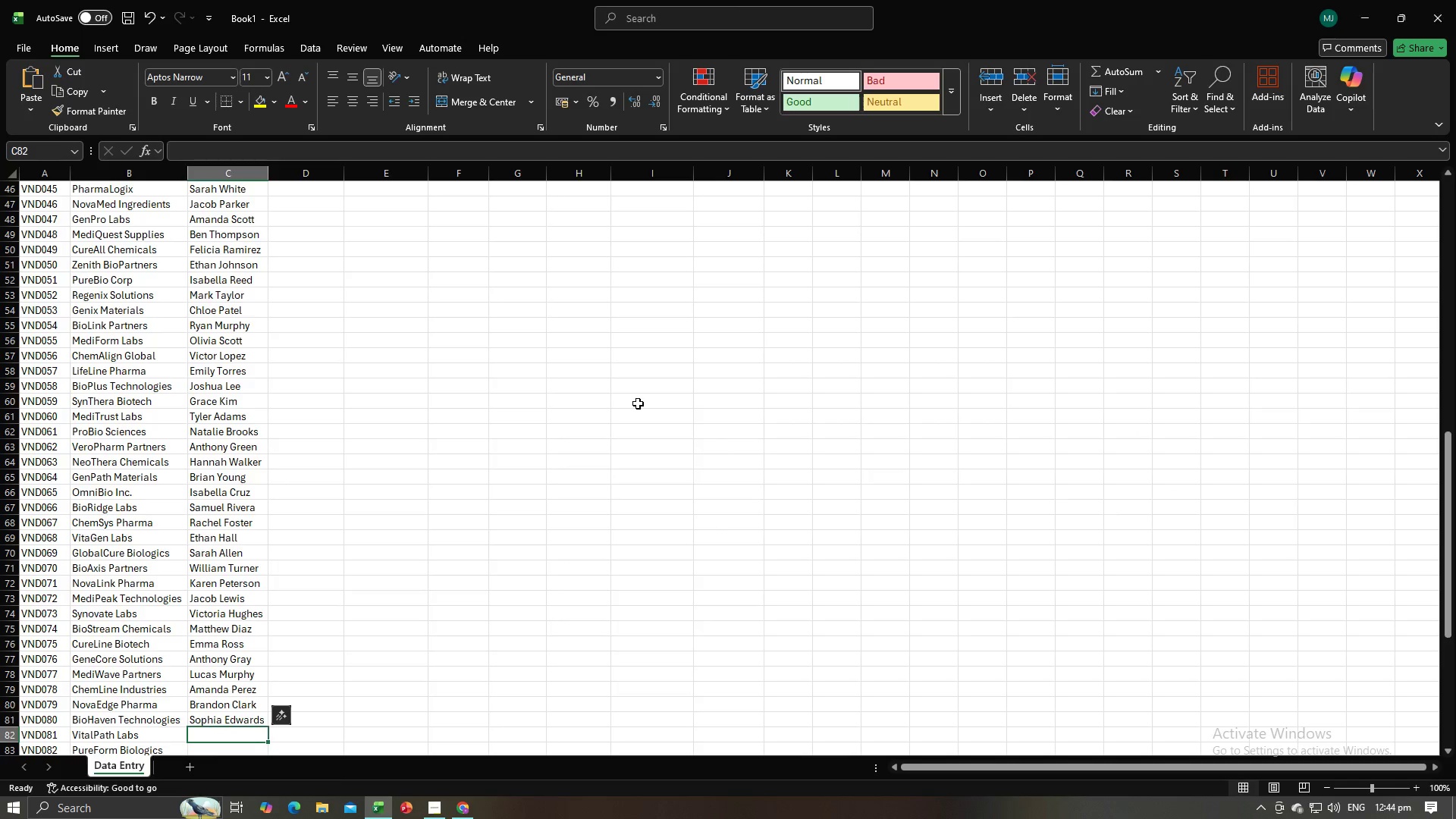 
key(Control+V)
 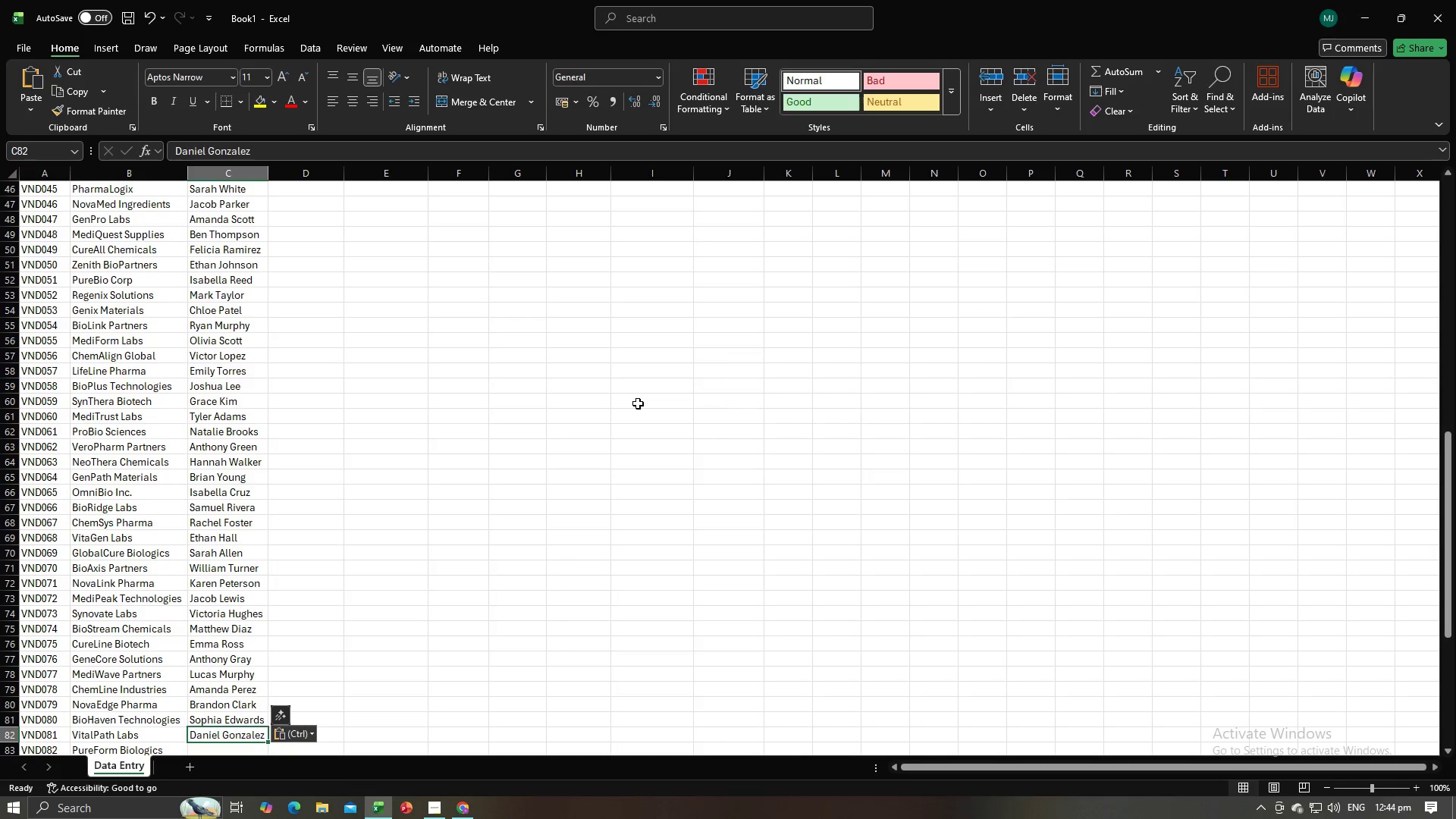 
key(NumpadEnter)
 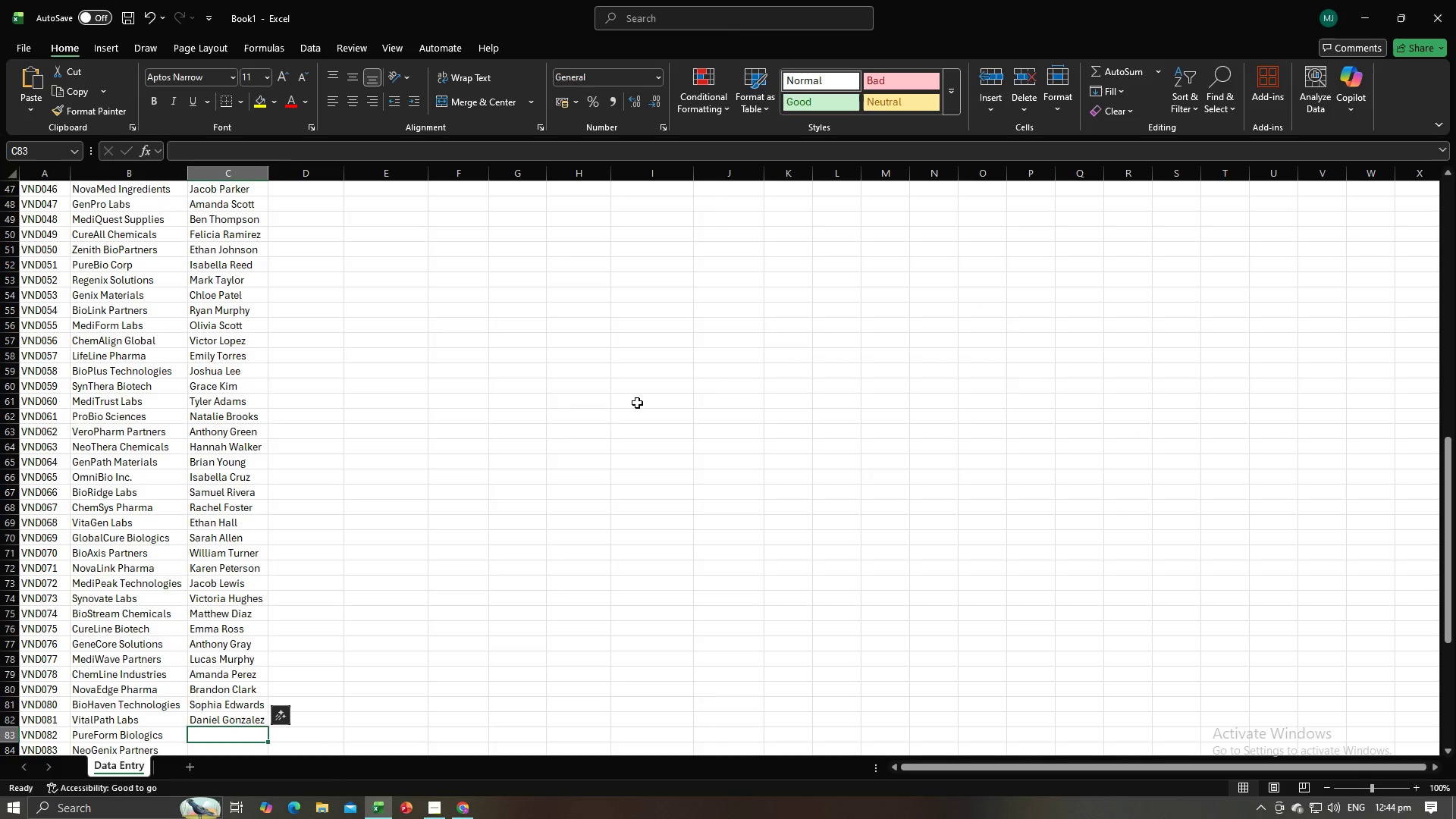 
key(Alt+AltLeft)
 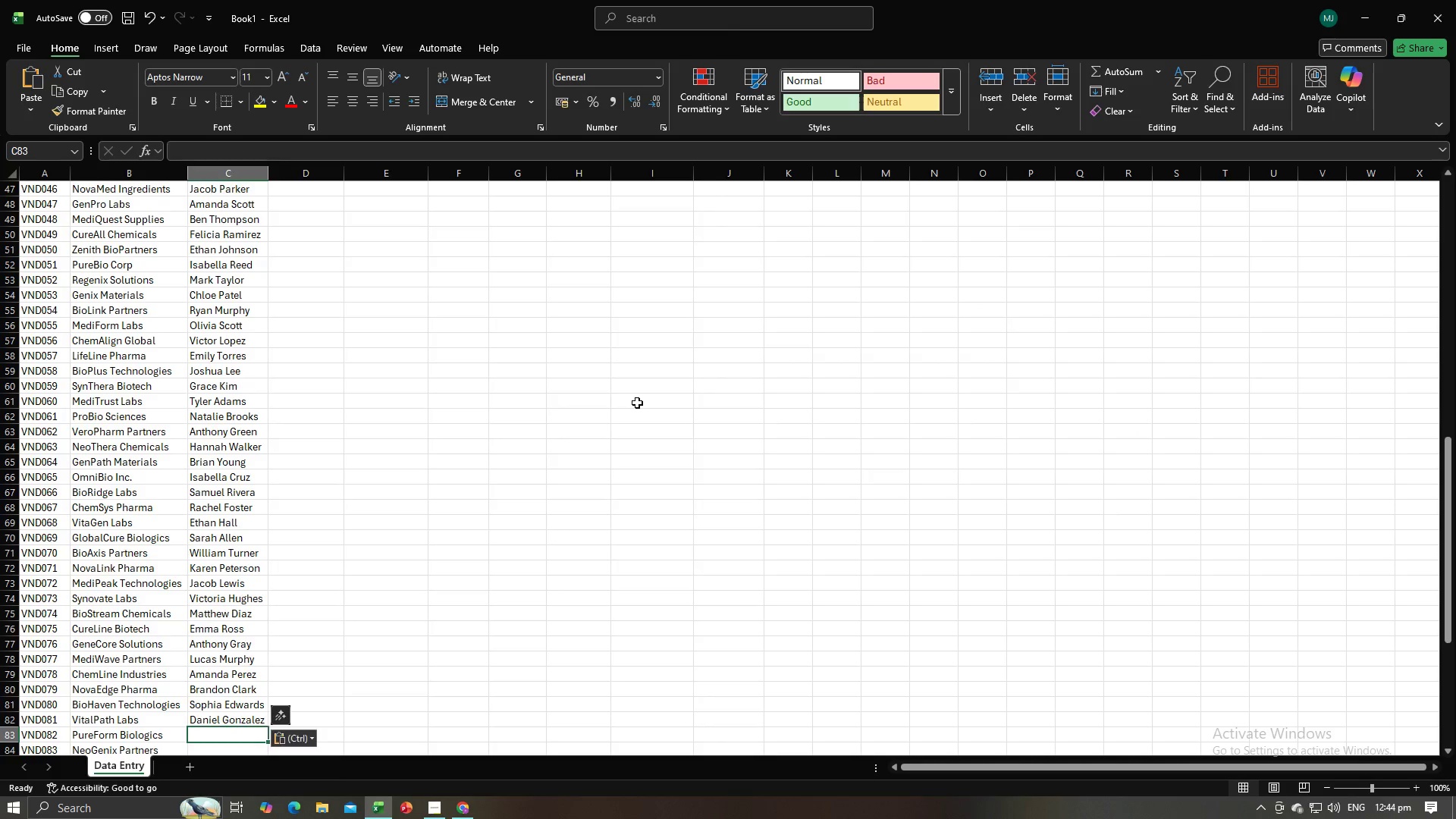 
key(Alt+Tab)
 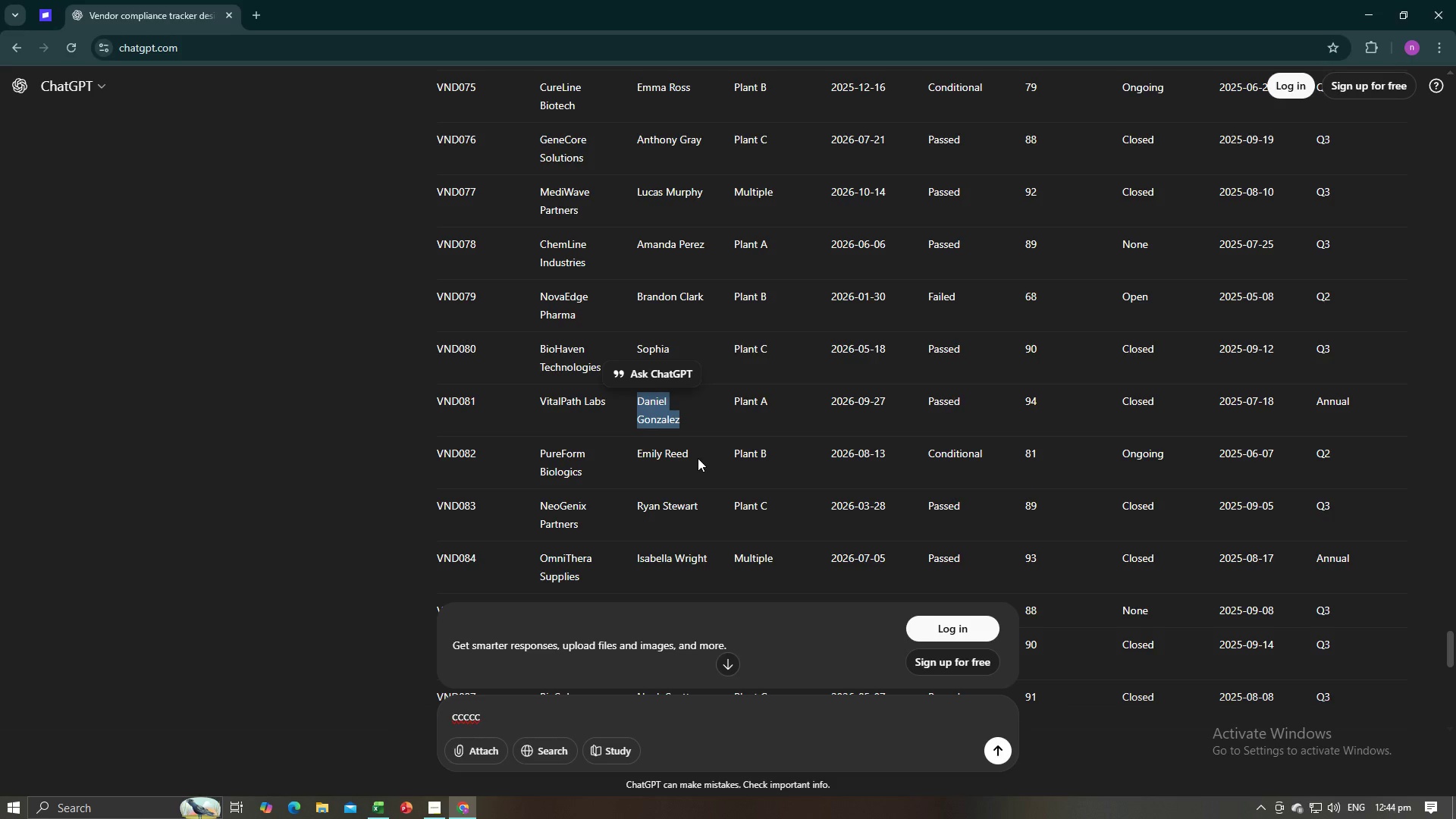 
left_click_drag(start_coordinate=[698, 455], to_coordinate=[637, 453])
 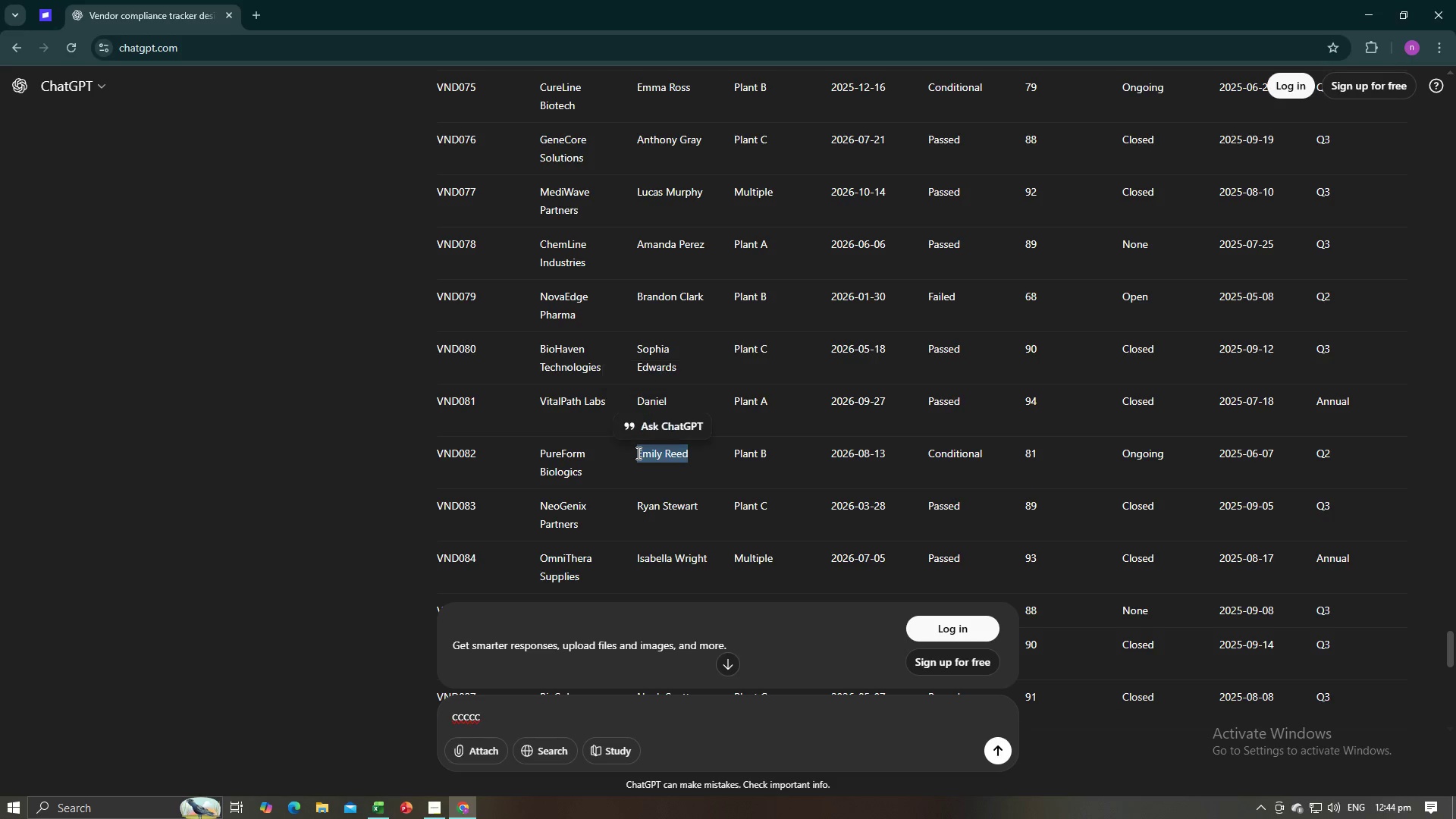 
key(Control+C)
 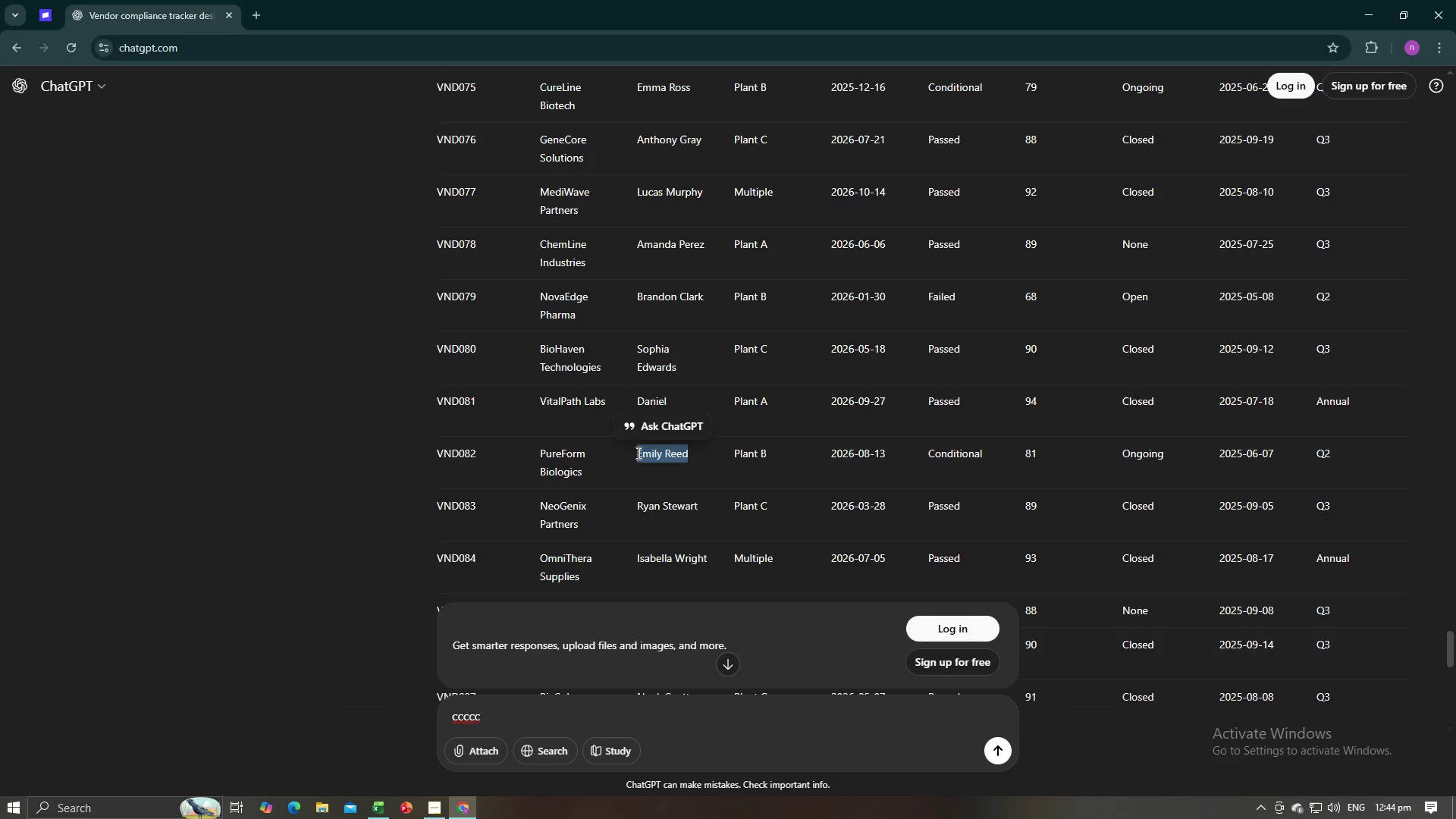 
key(Control+C)
 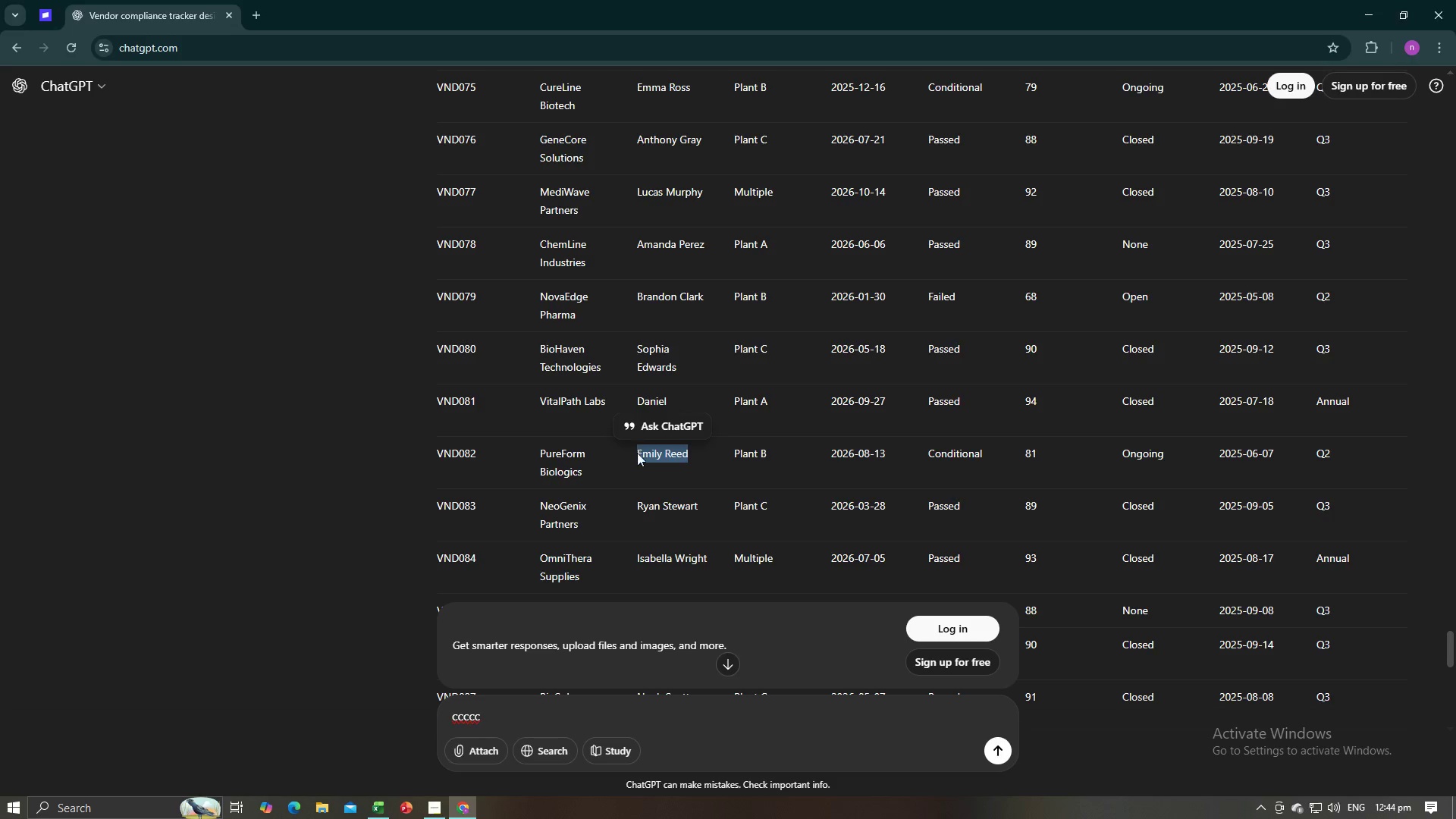 
key(Alt+AltLeft)
 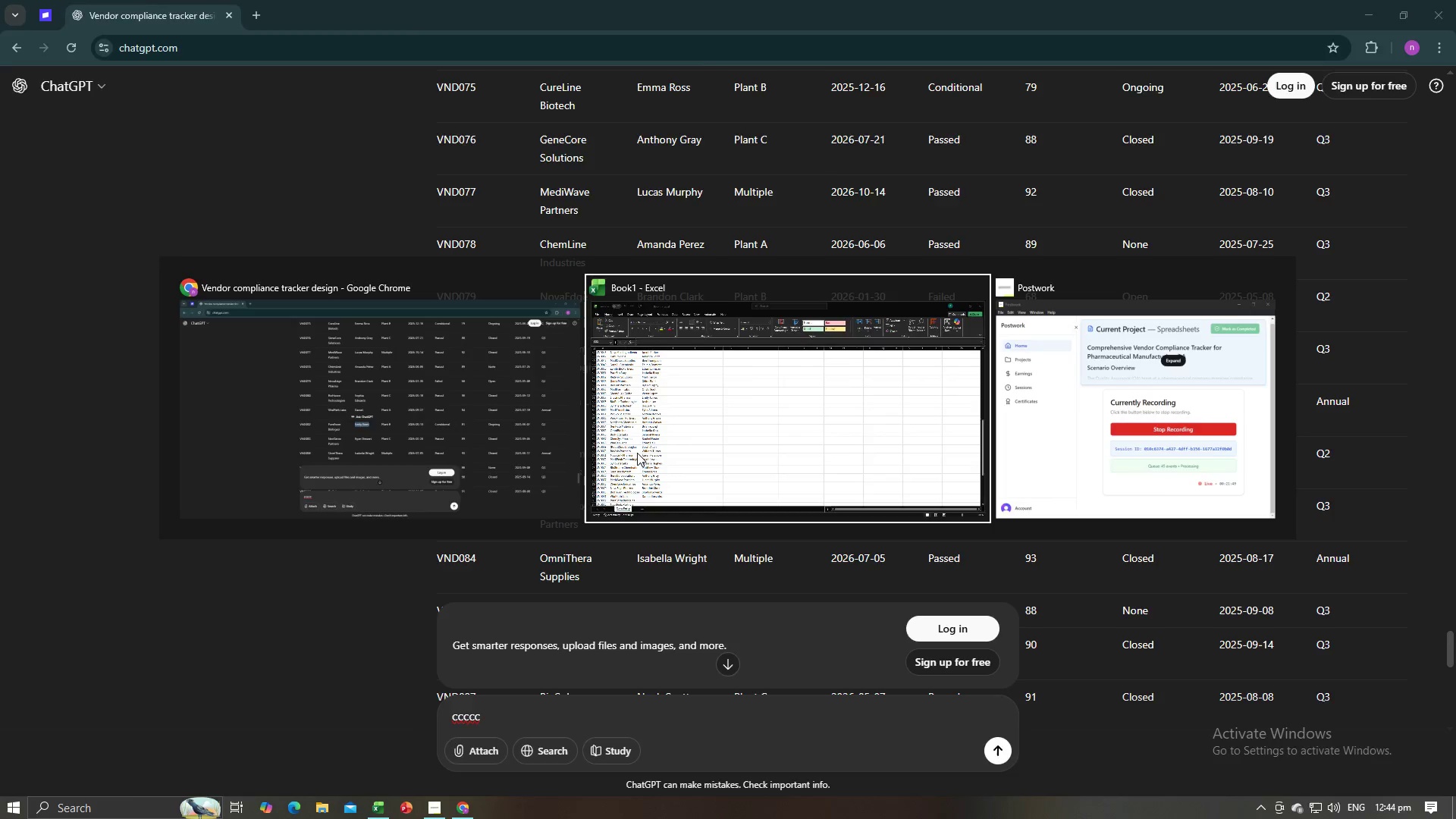 
key(Alt+Tab)
 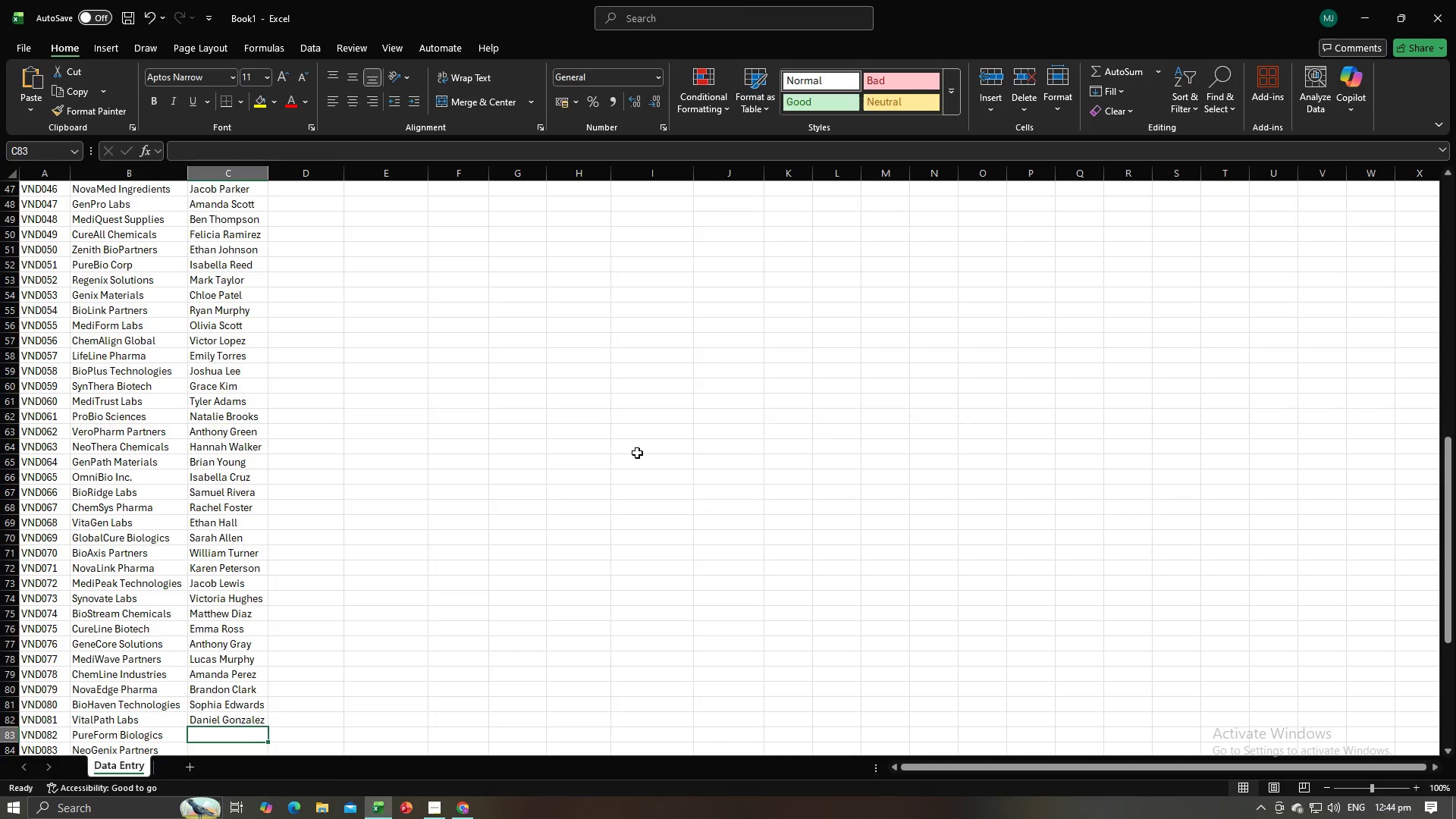 
key(Control+V)
 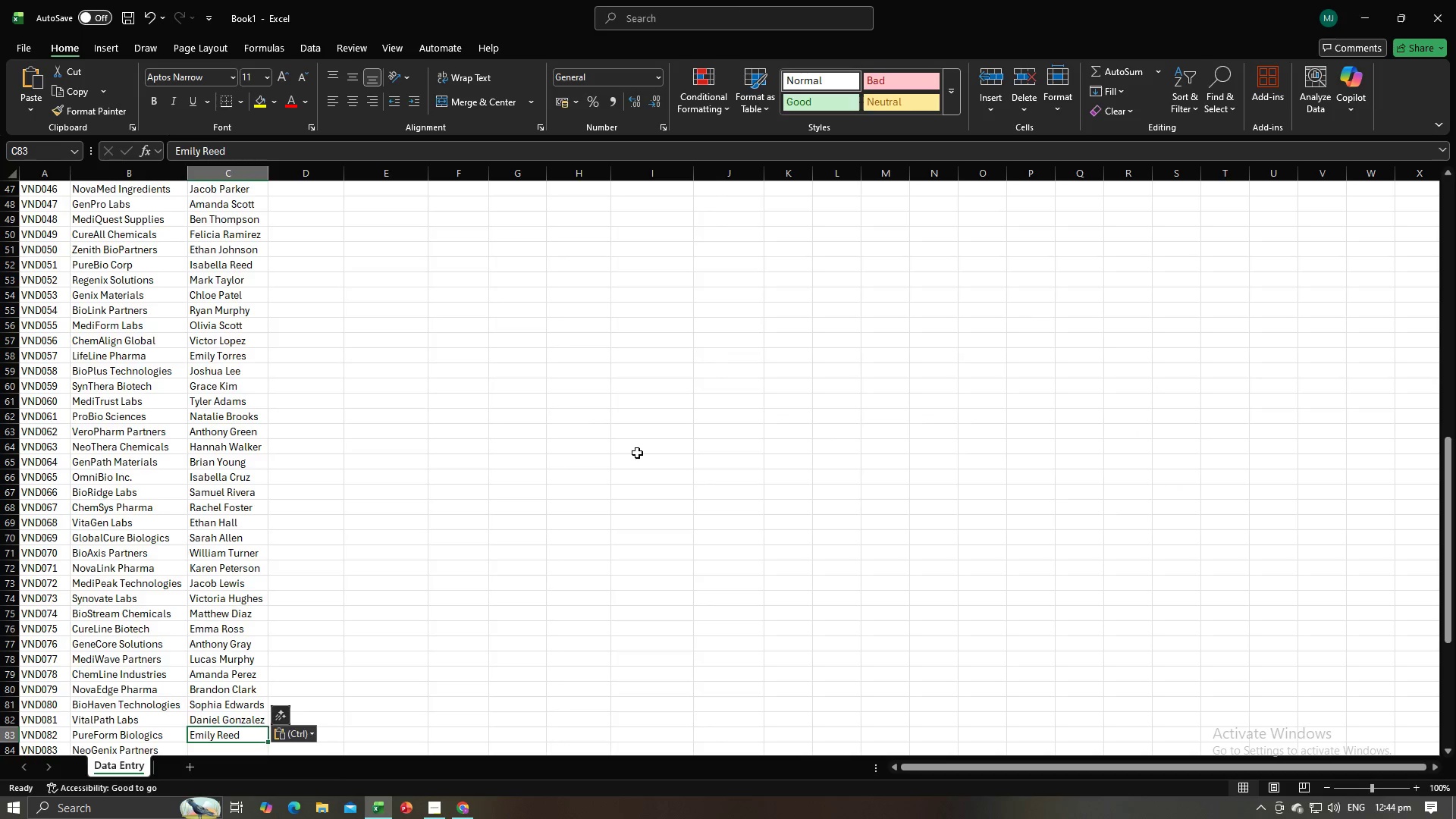 
key(NumpadEnter)
 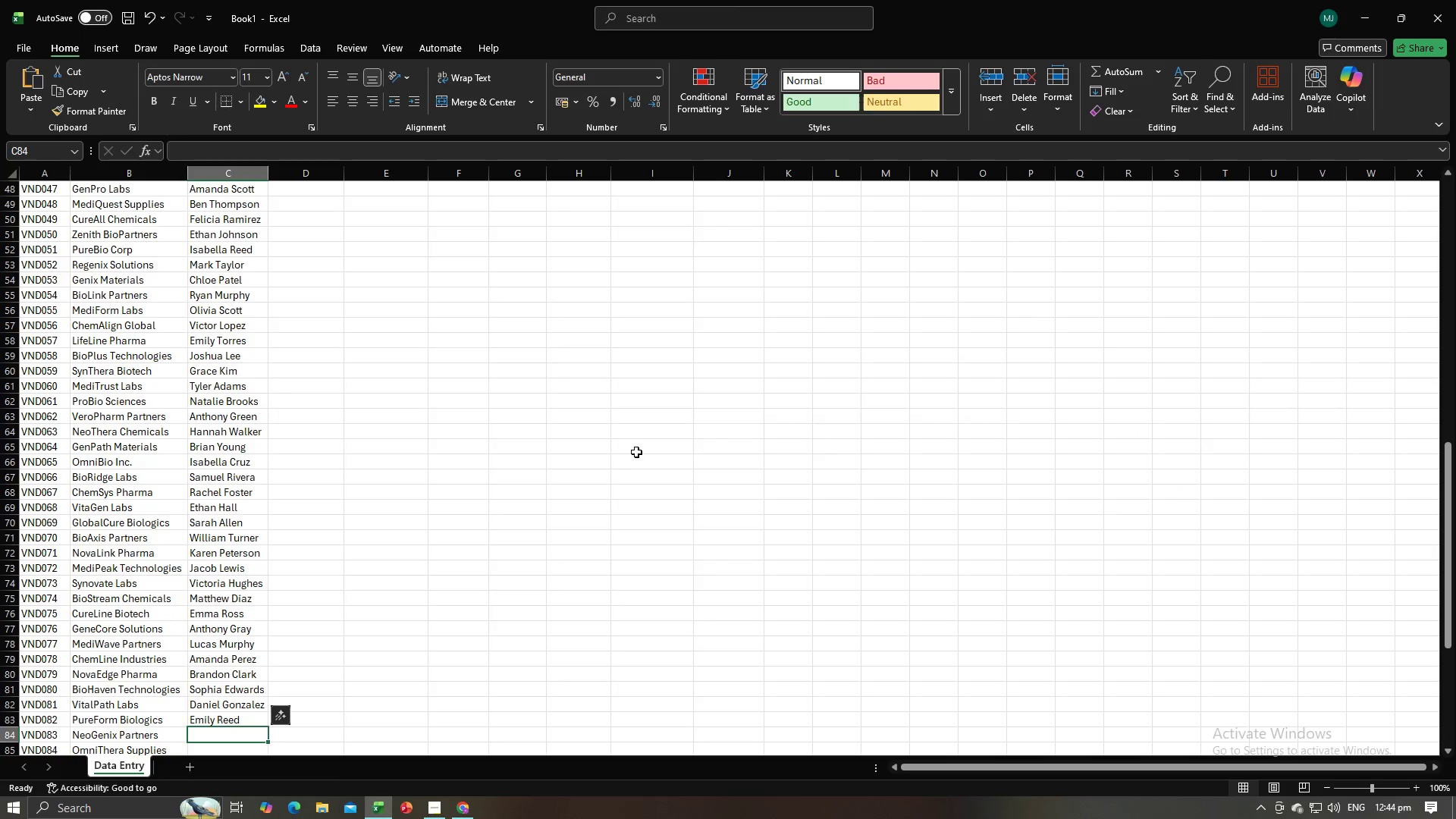 
key(Alt+AltLeft)
 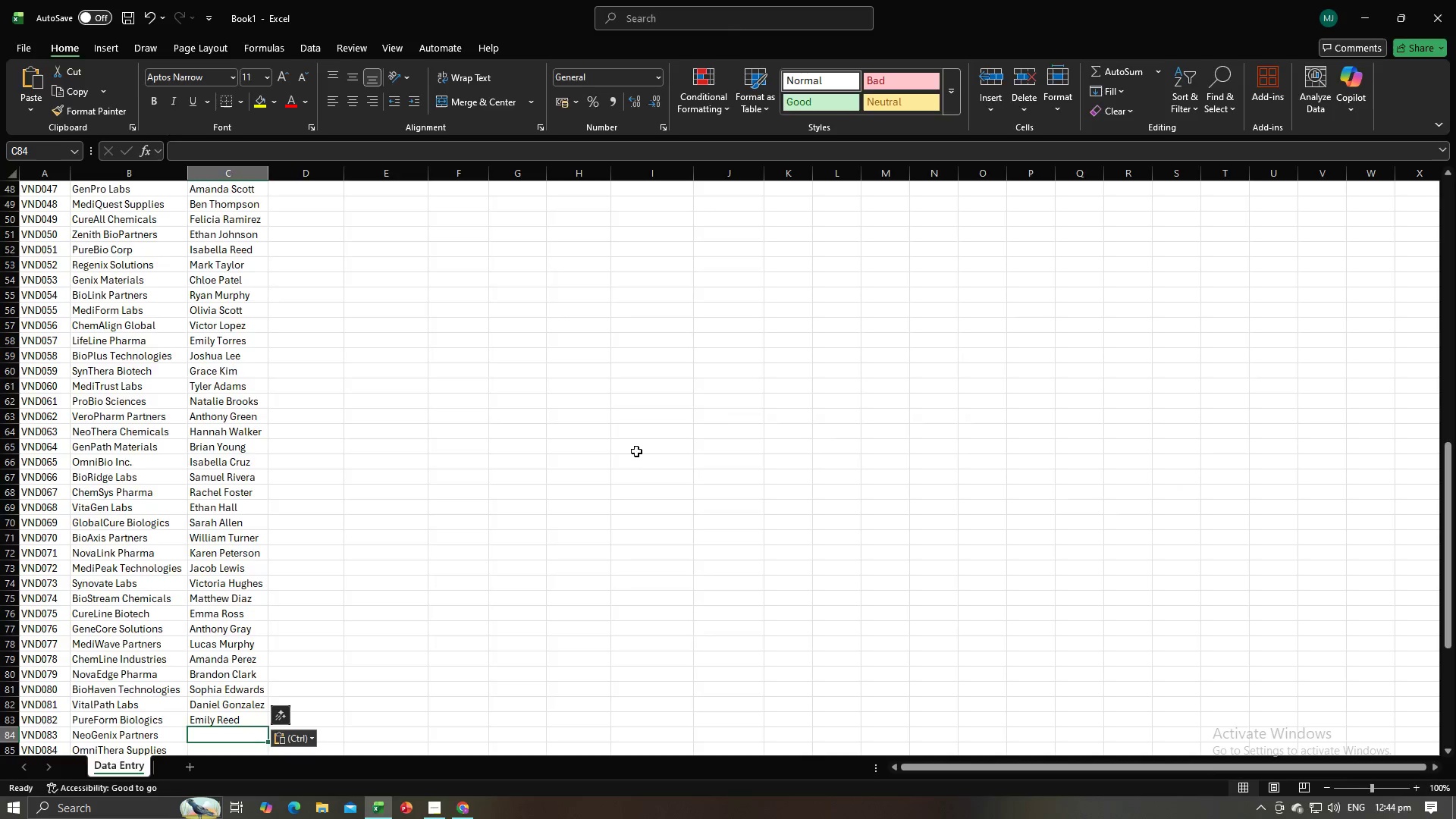 
key(Alt+Tab)
 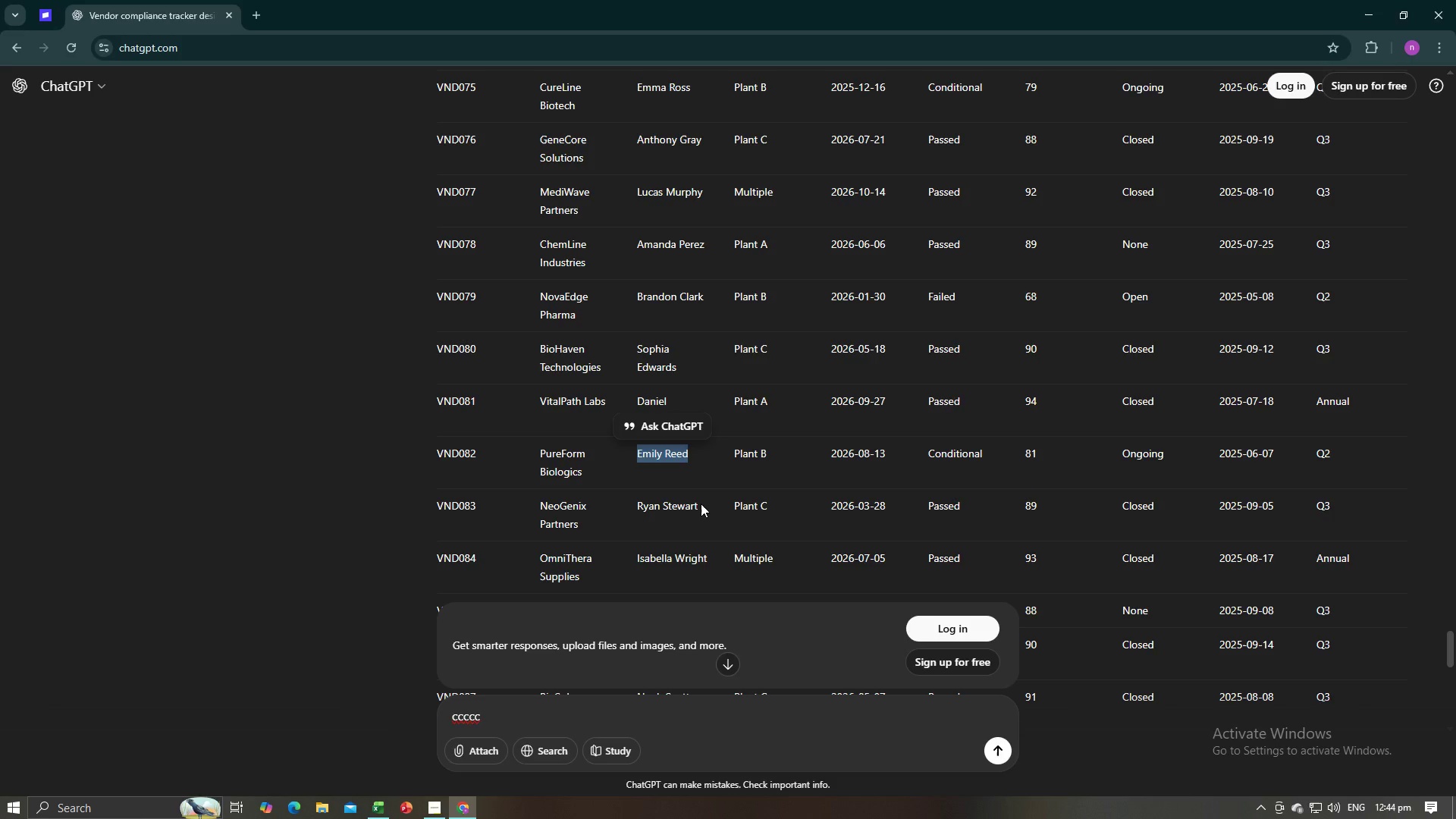 
left_click_drag(start_coordinate=[701, 504], to_coordinate=[634, 504])
 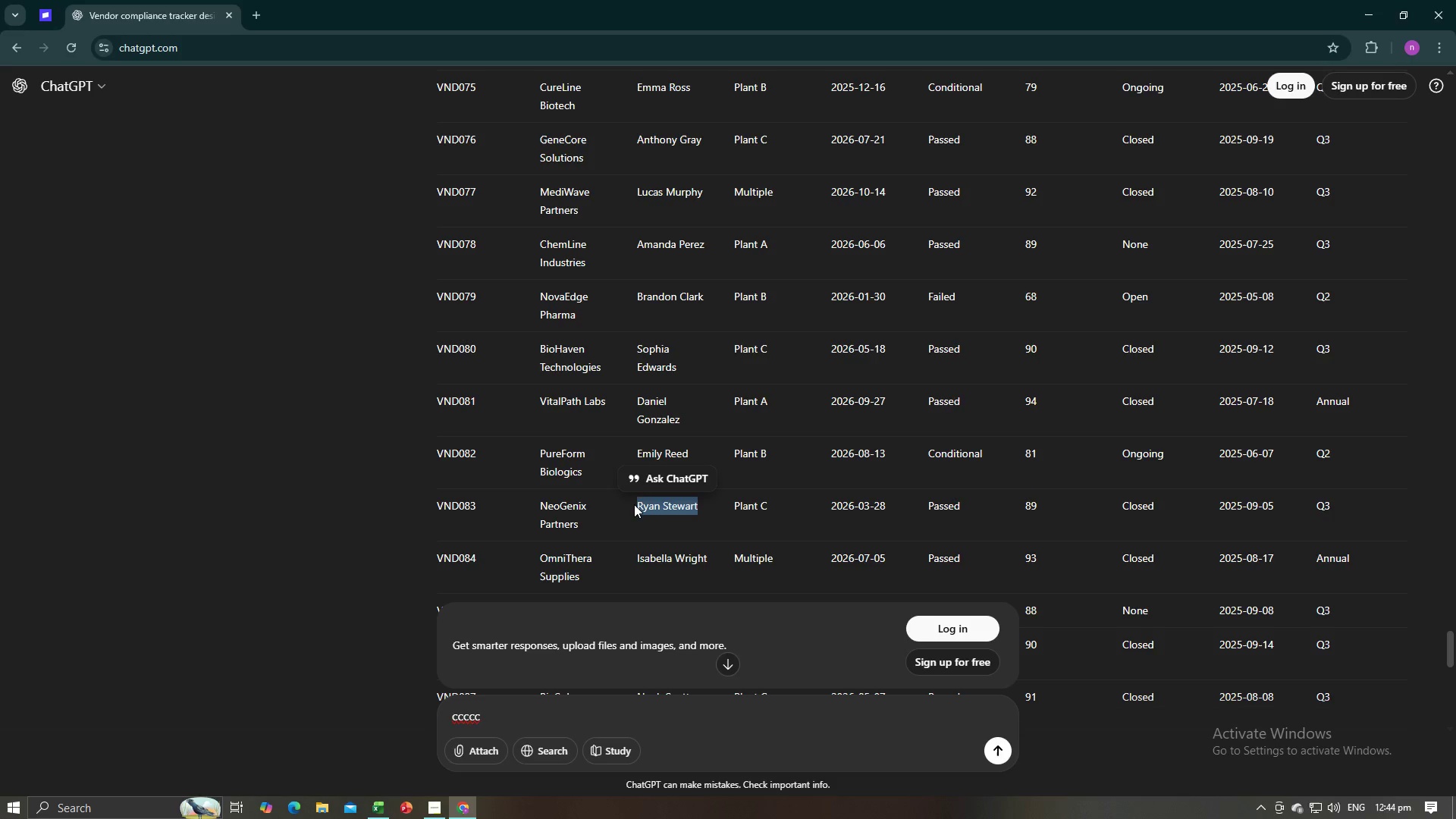 
key(Control+C)
 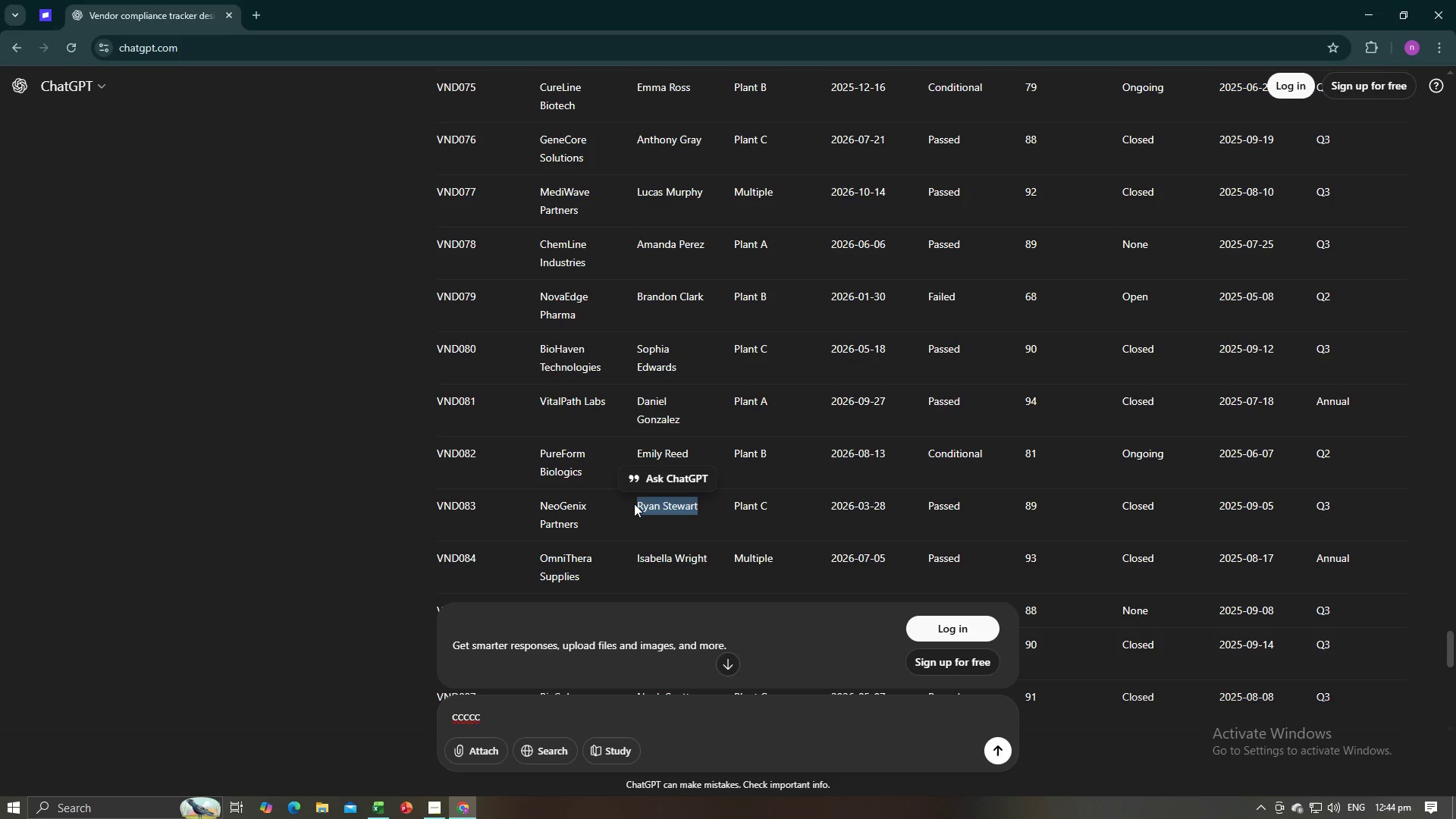 
key(Control+C)
 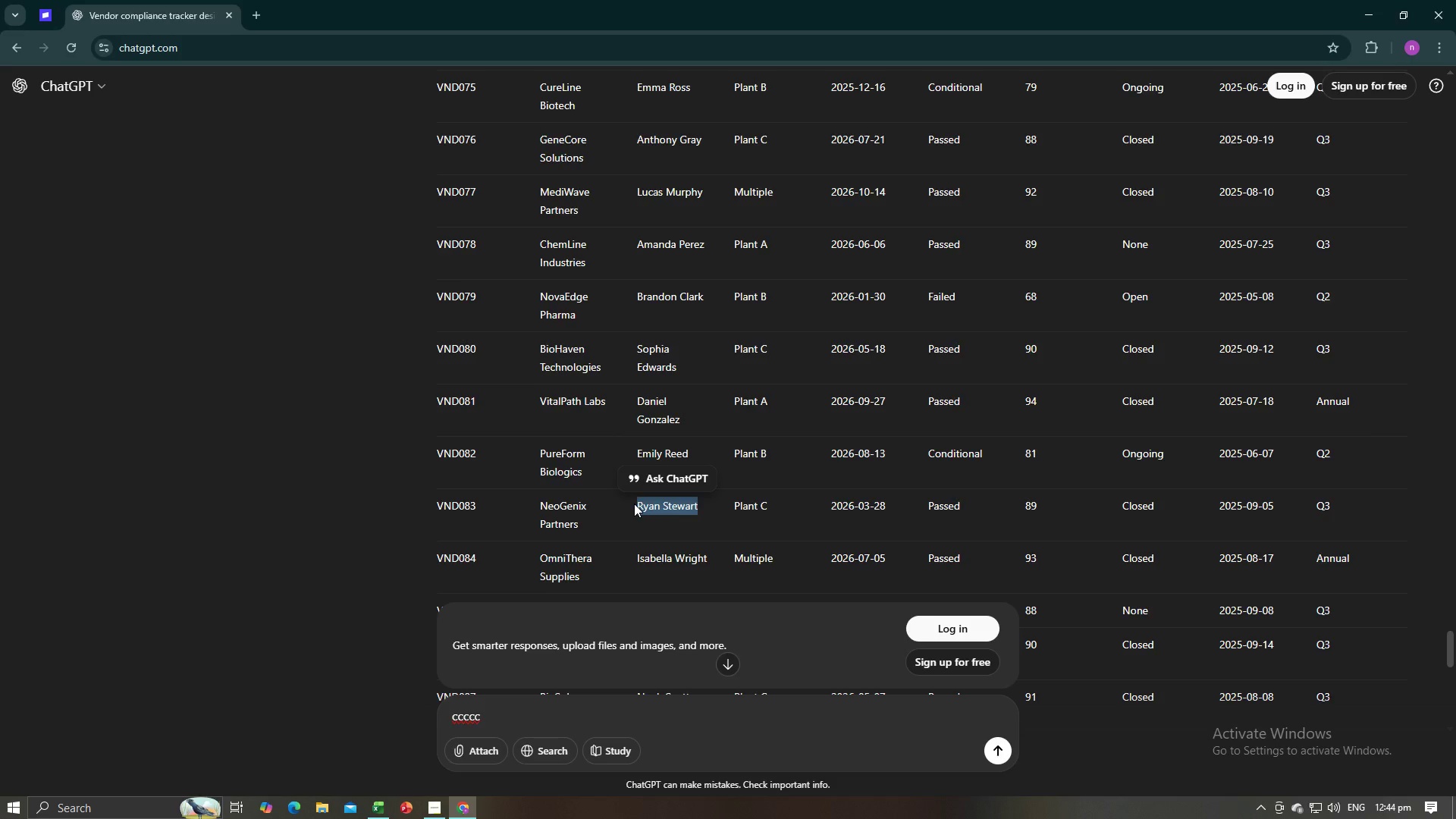 
key(Tab)
 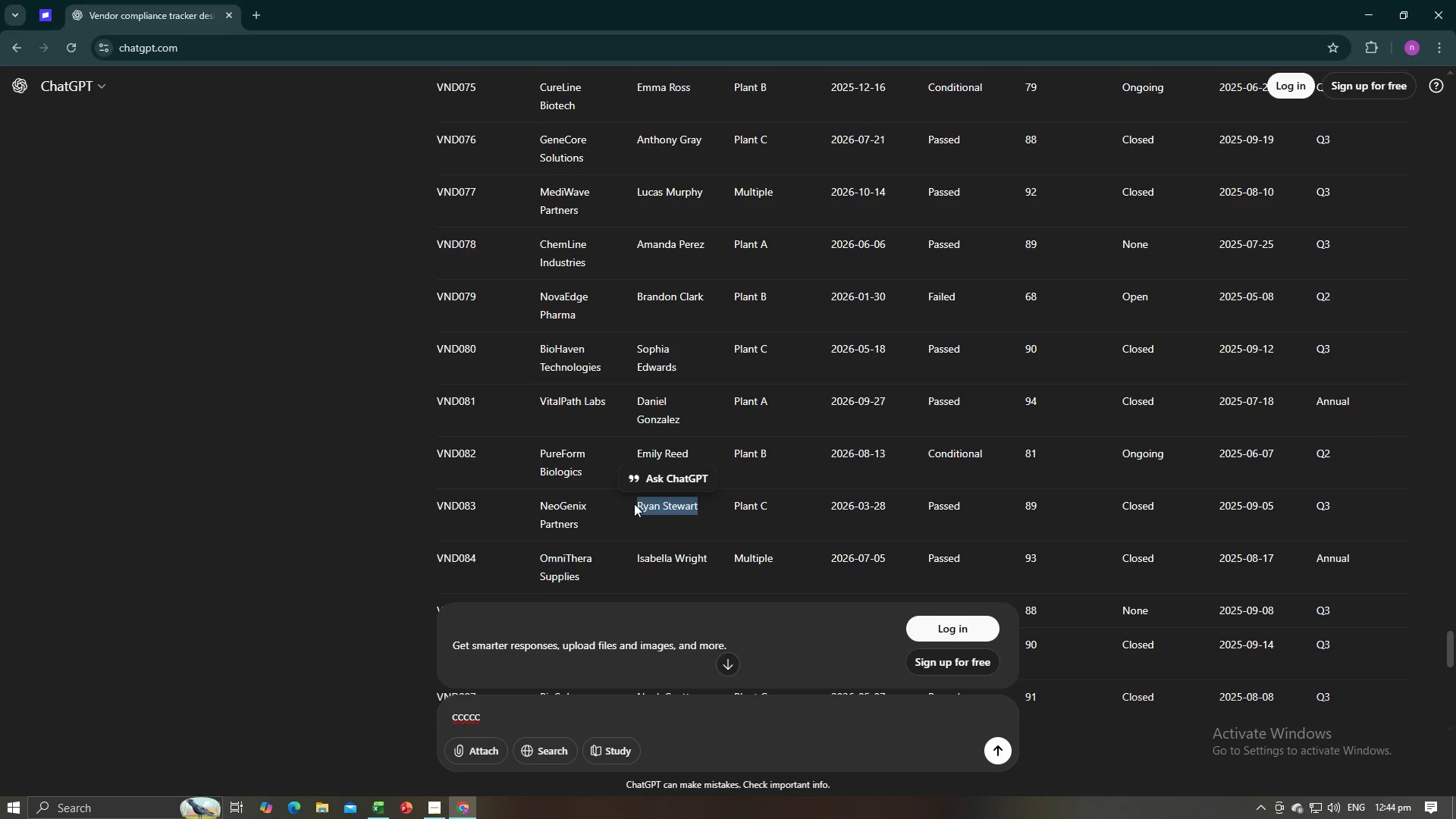 
key(Alt+AltLeft)
 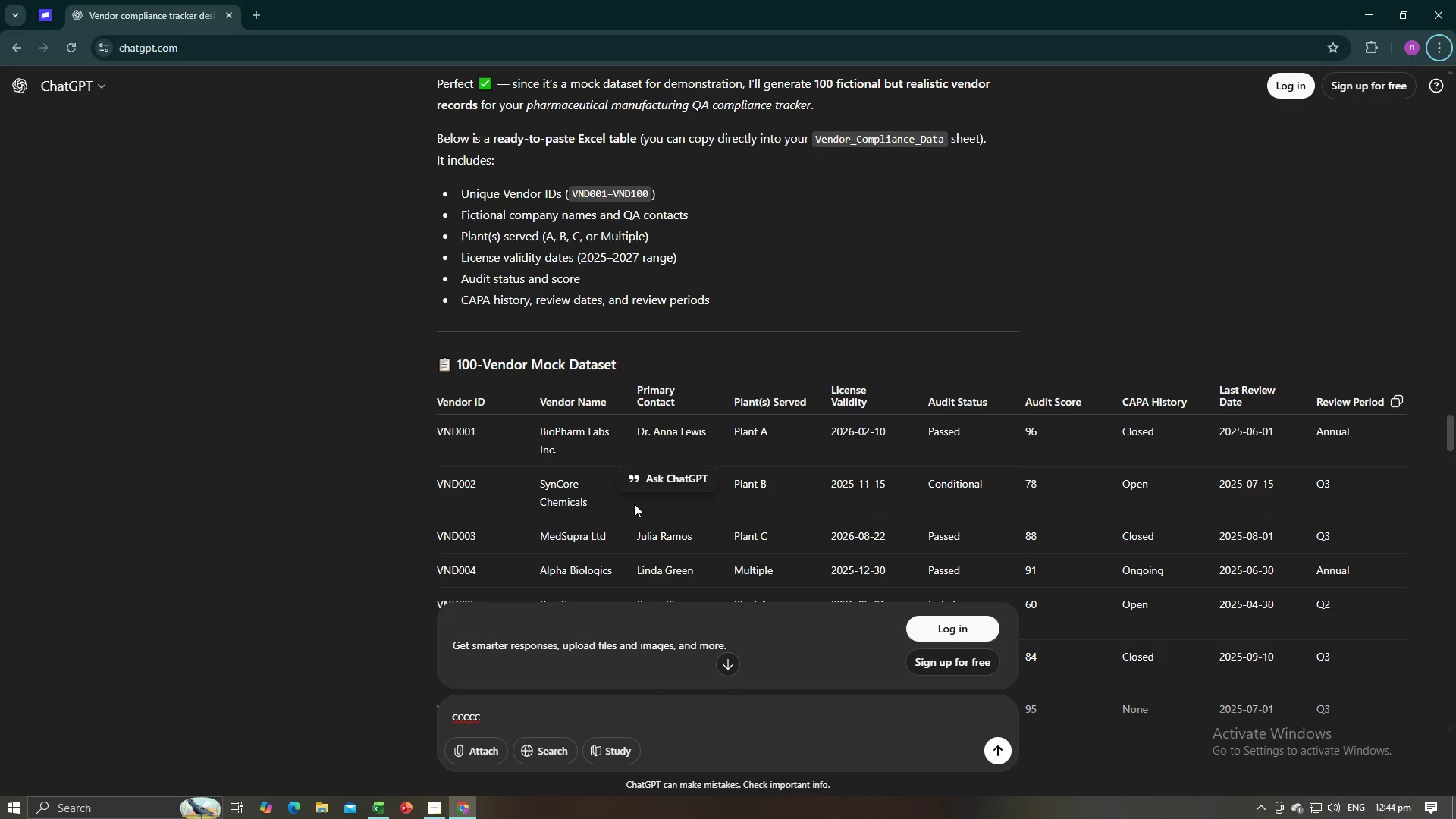 
key(Control+ControlLeft)
 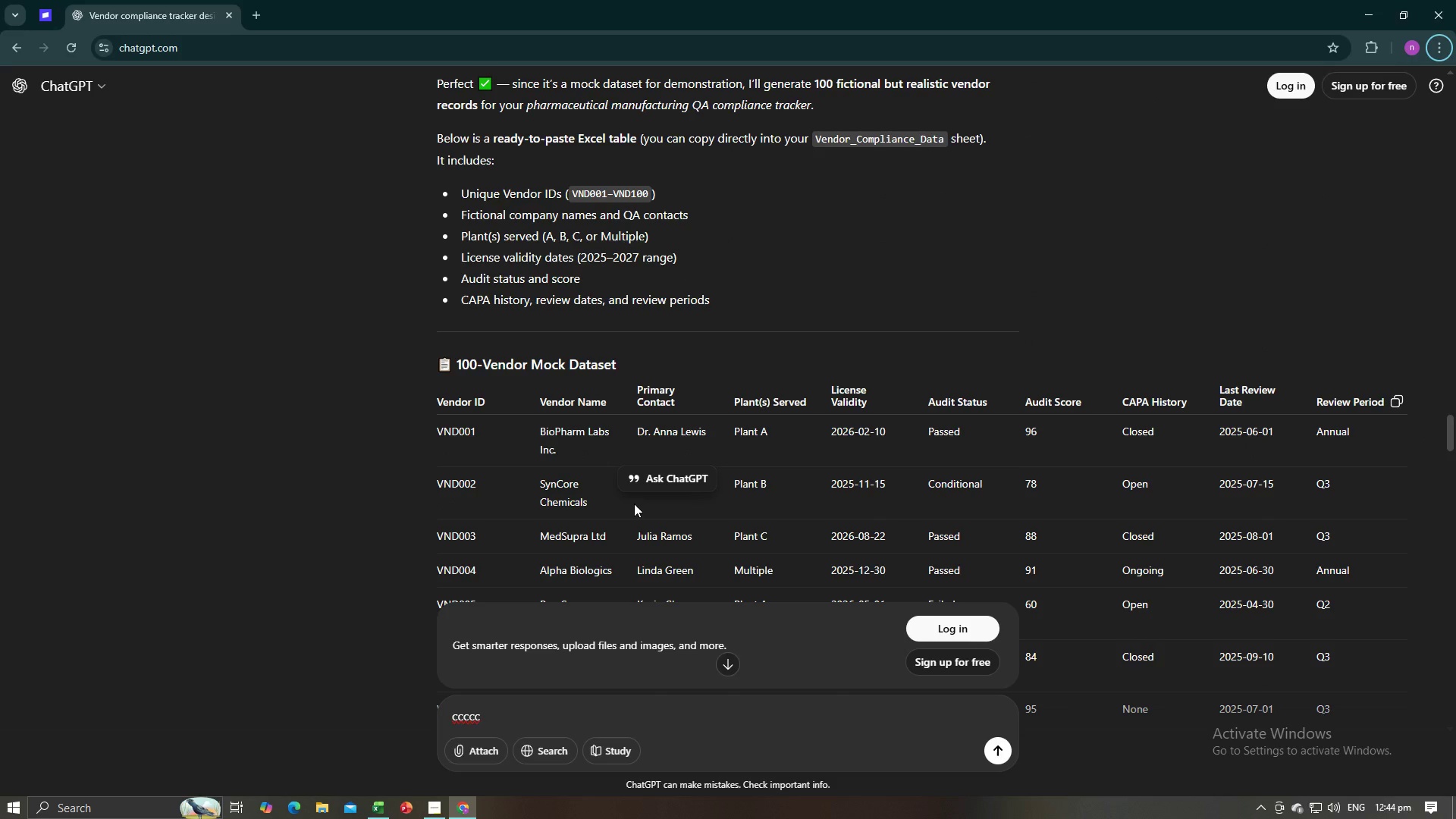 
key(Control+V)
 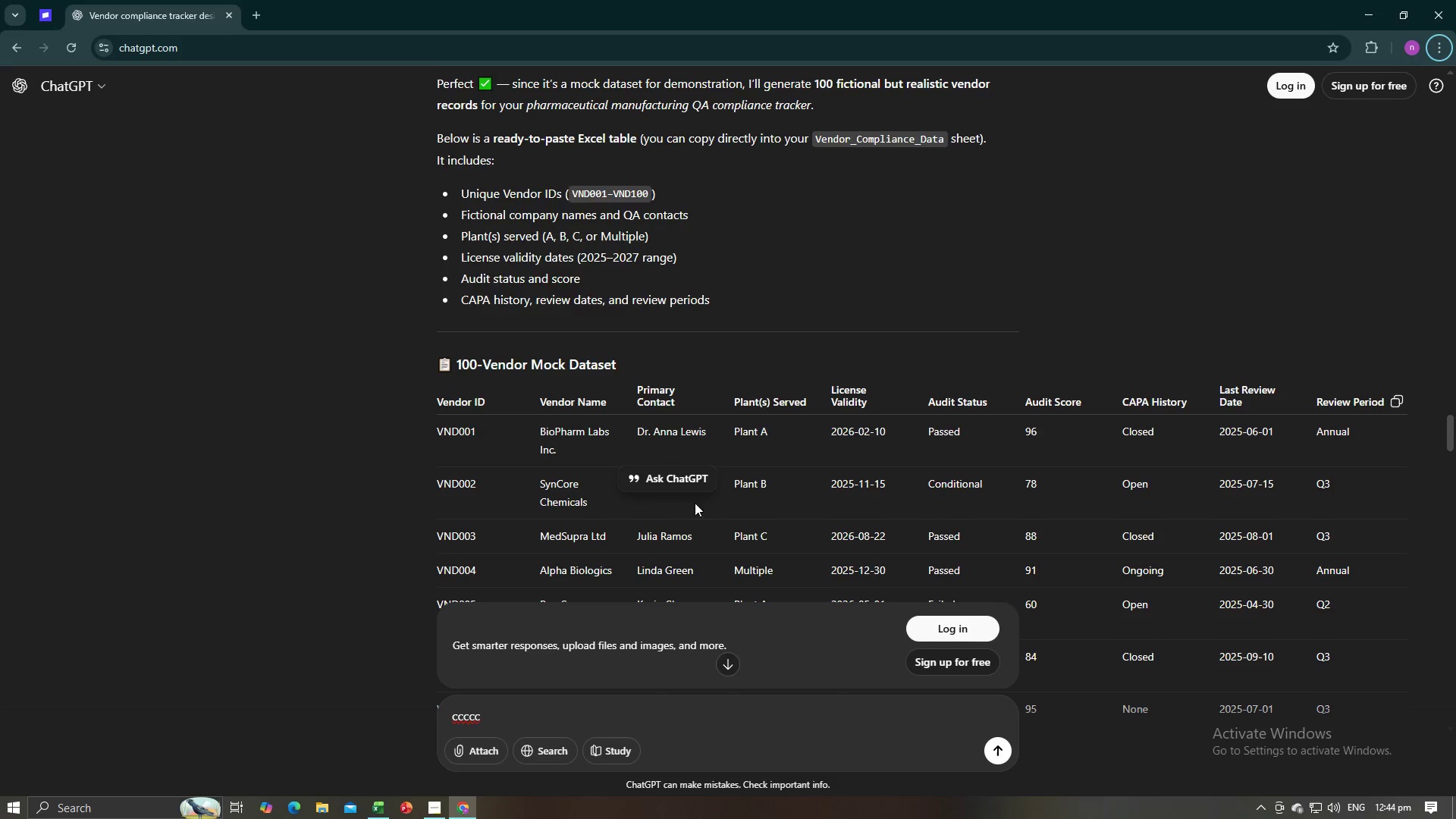 
scroll: coordinate [857, 485], scroll_direction: down, amount: 59.0
 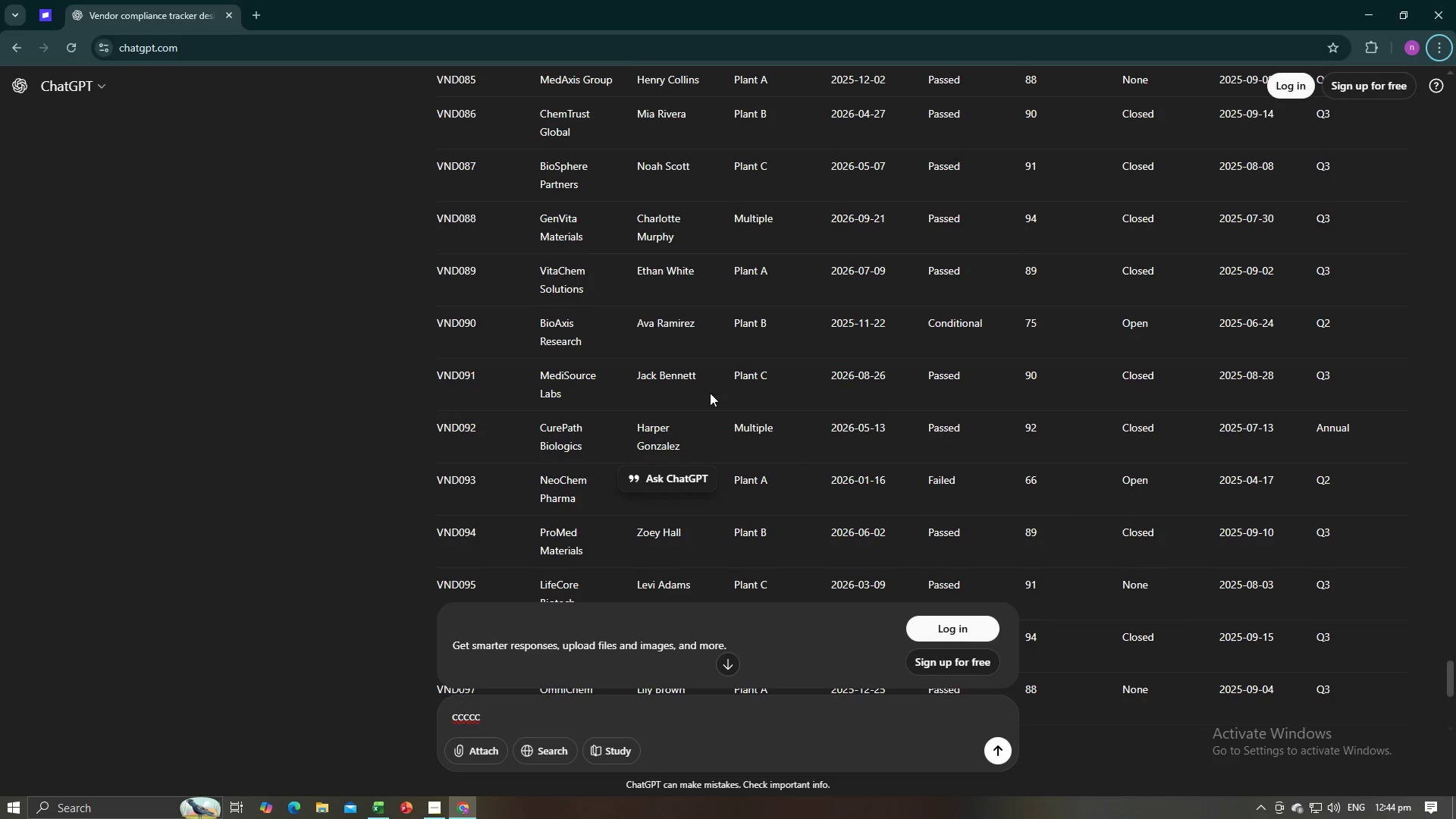 
scroll: coordinate [708, 381], scroll_direction: up, amount: 3.0
 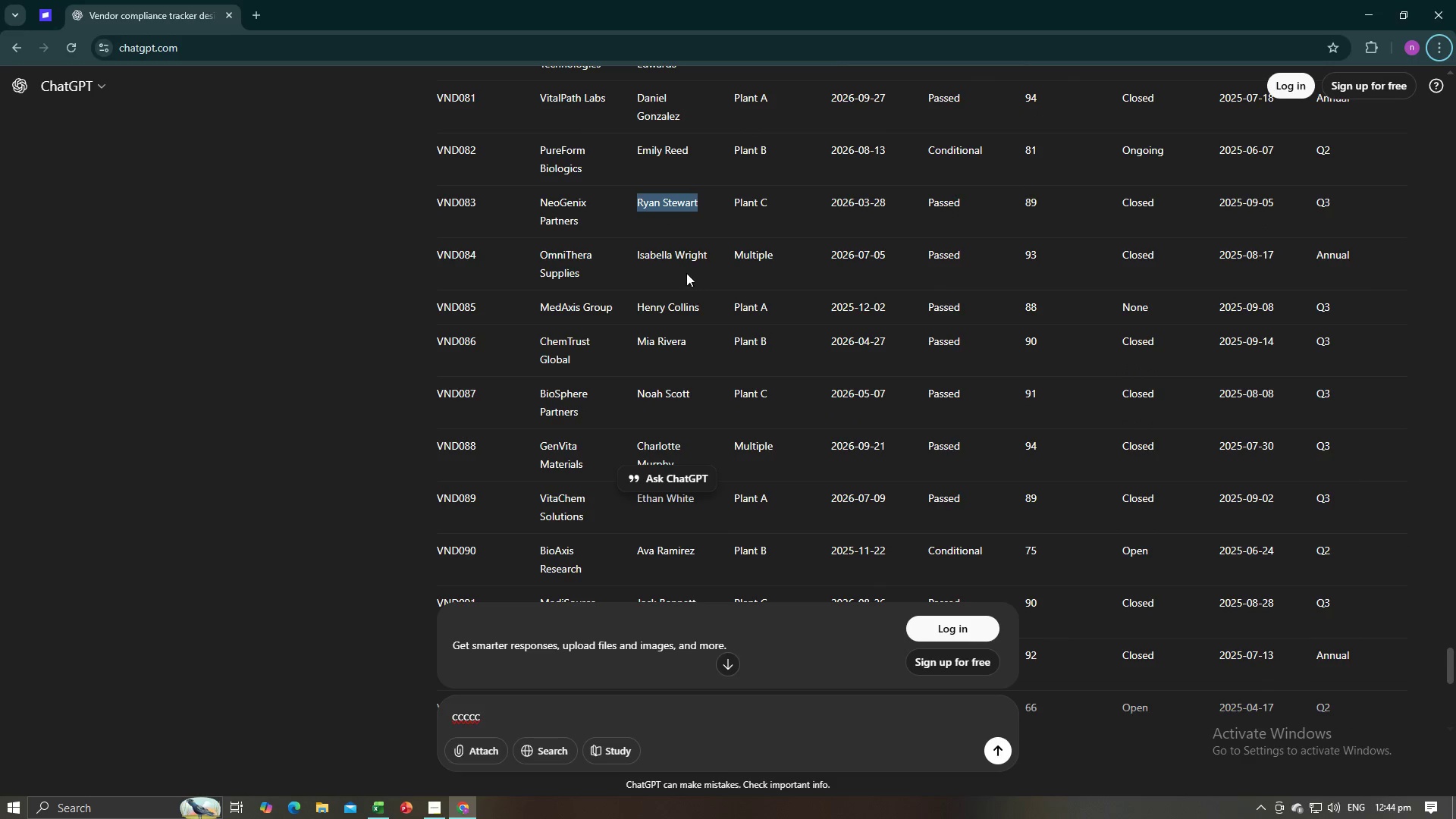 
key(Control+C)
 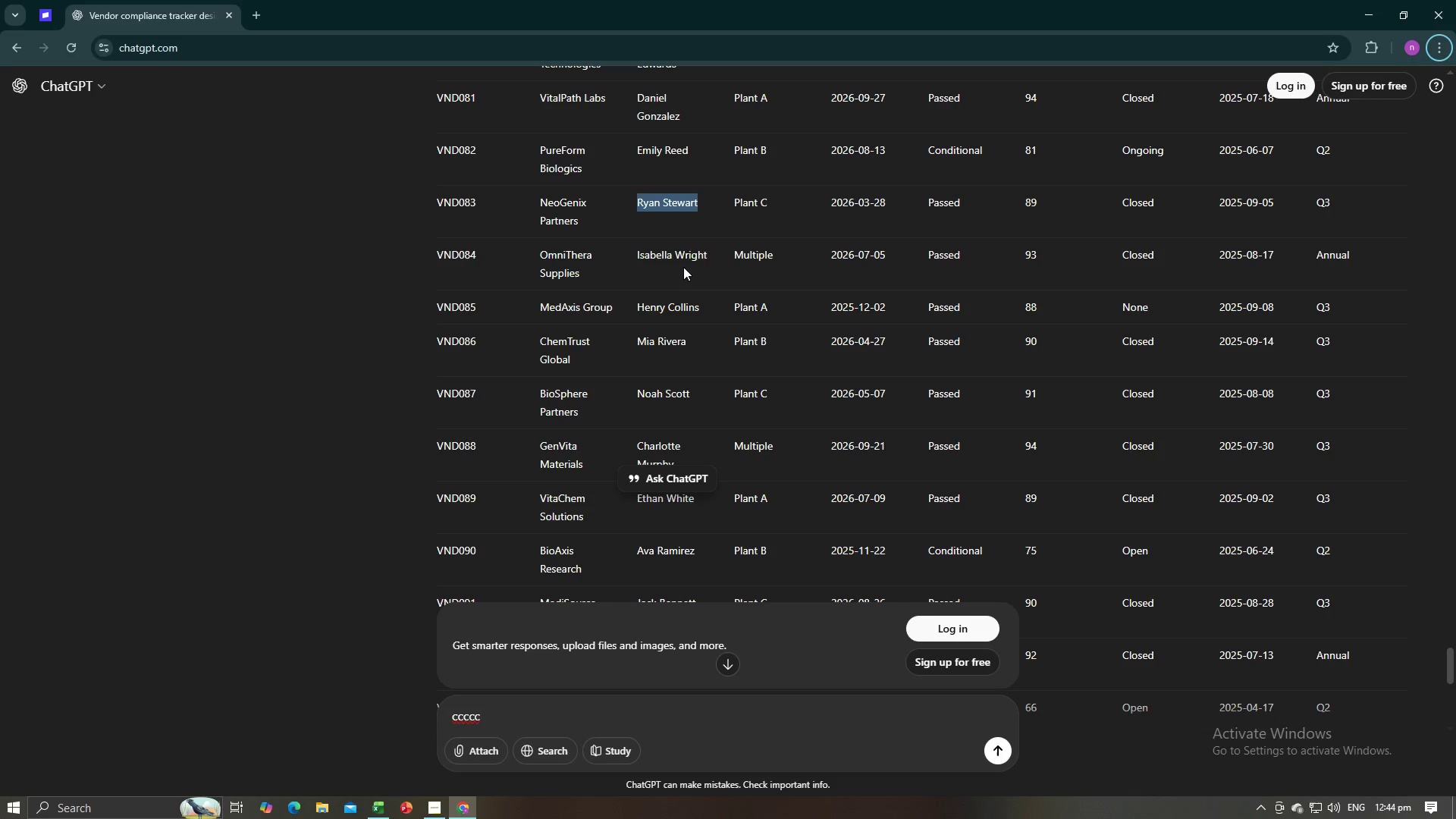 
key(Control+C)
 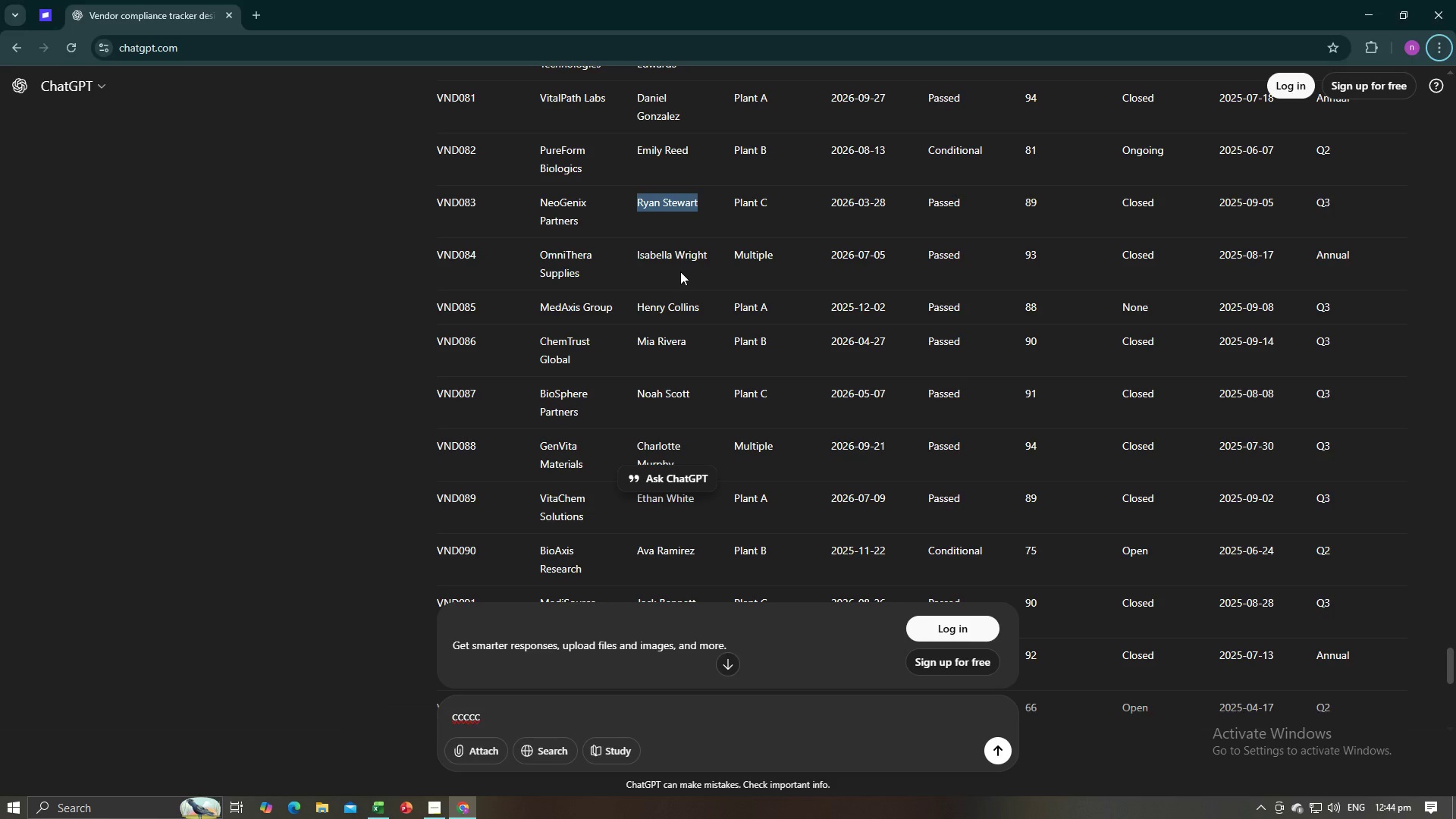 
key(Alt+AltLeft)
 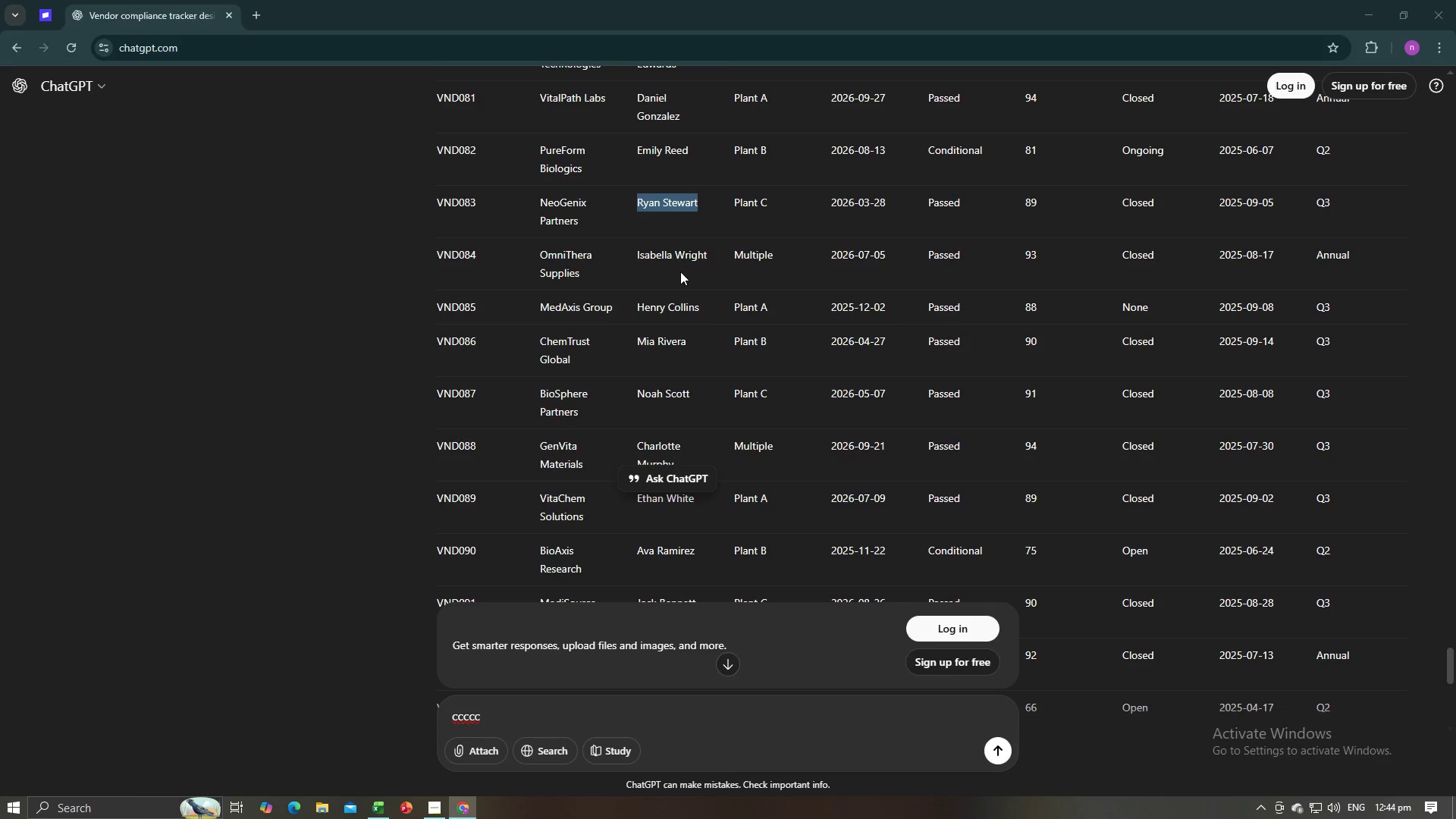 
key(Alt+Tab)
 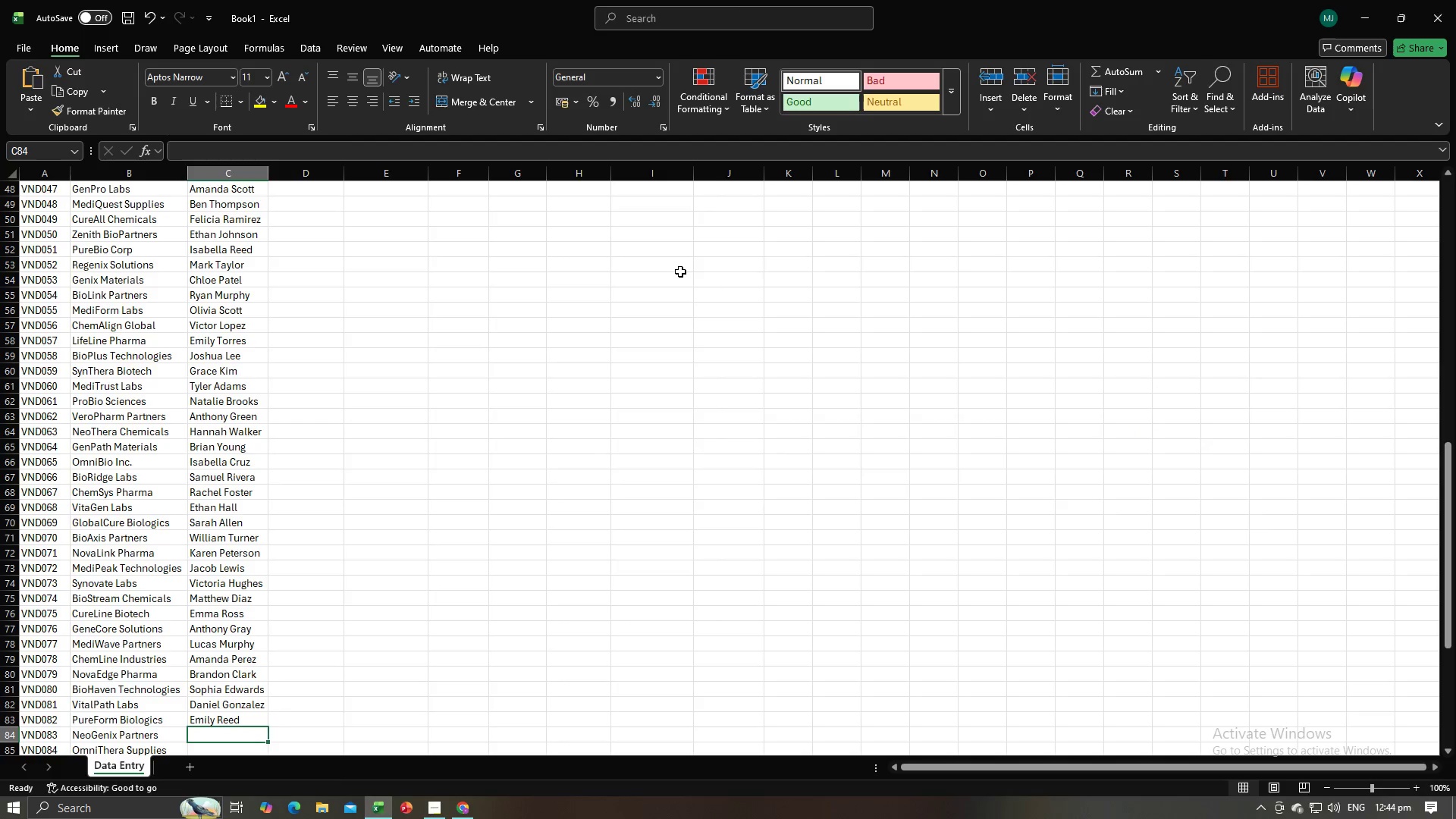 
key(Control+V)
 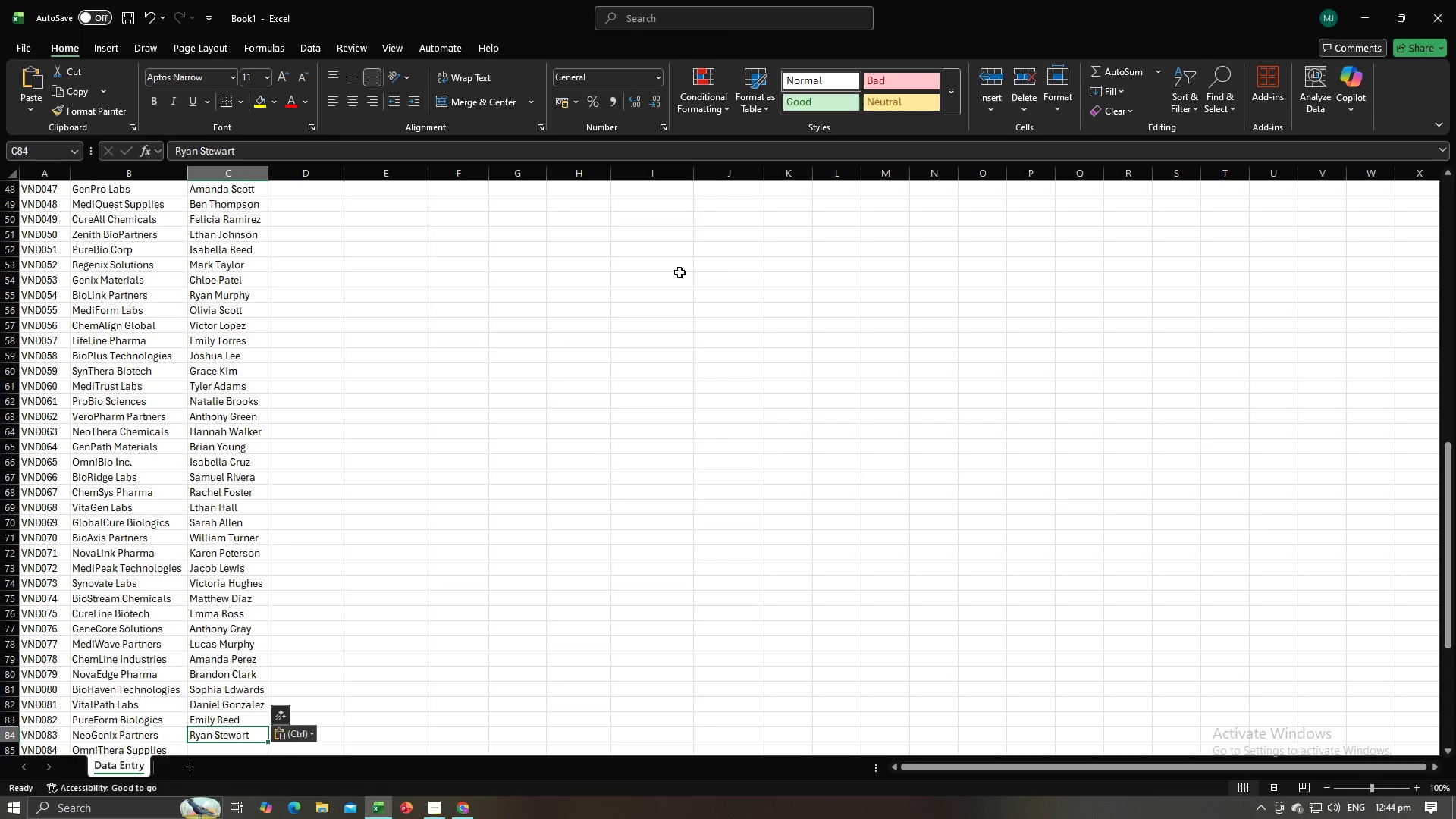 
key(NumpadEnter)
 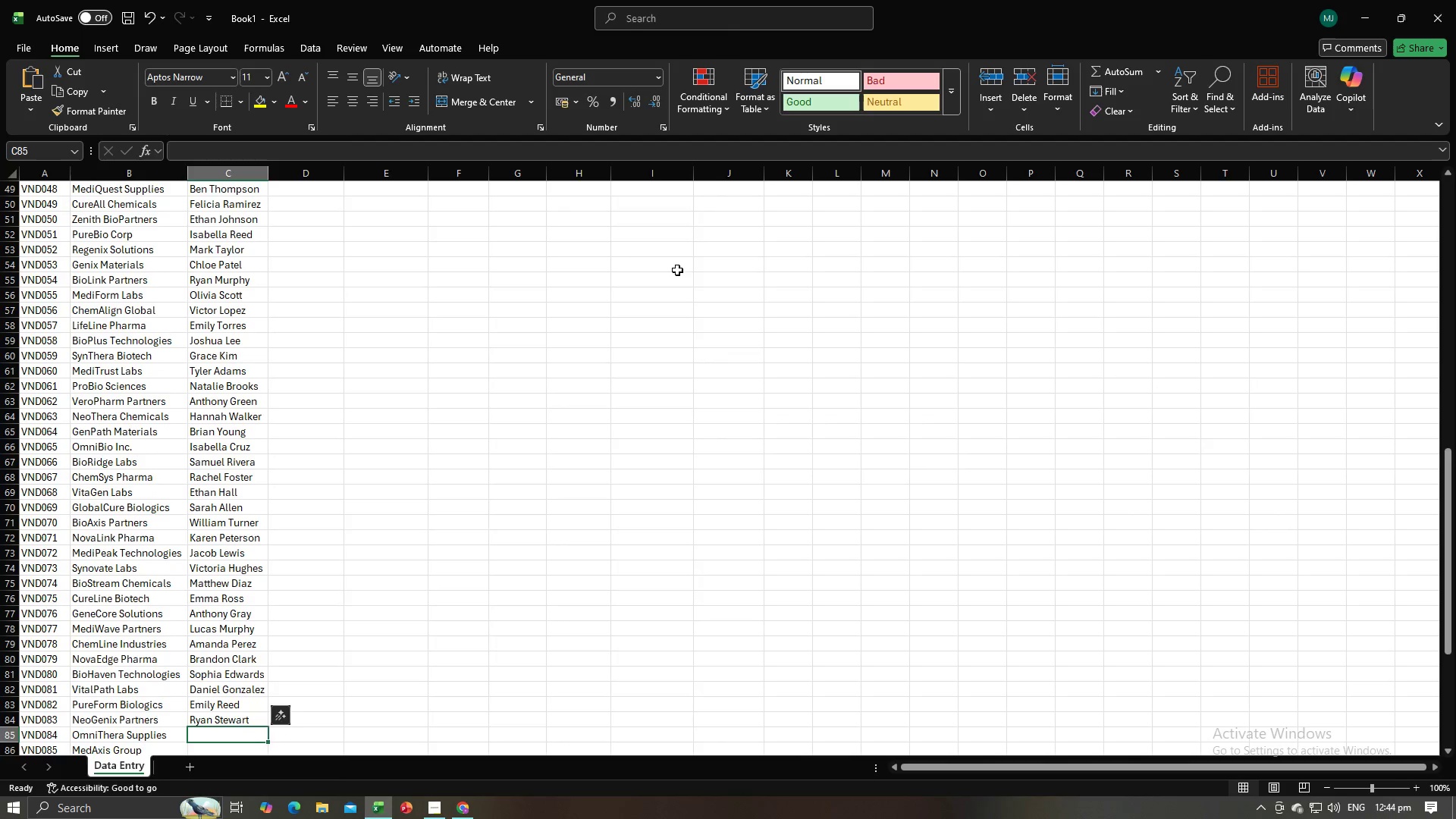 
key(Alt+AltLeft)
 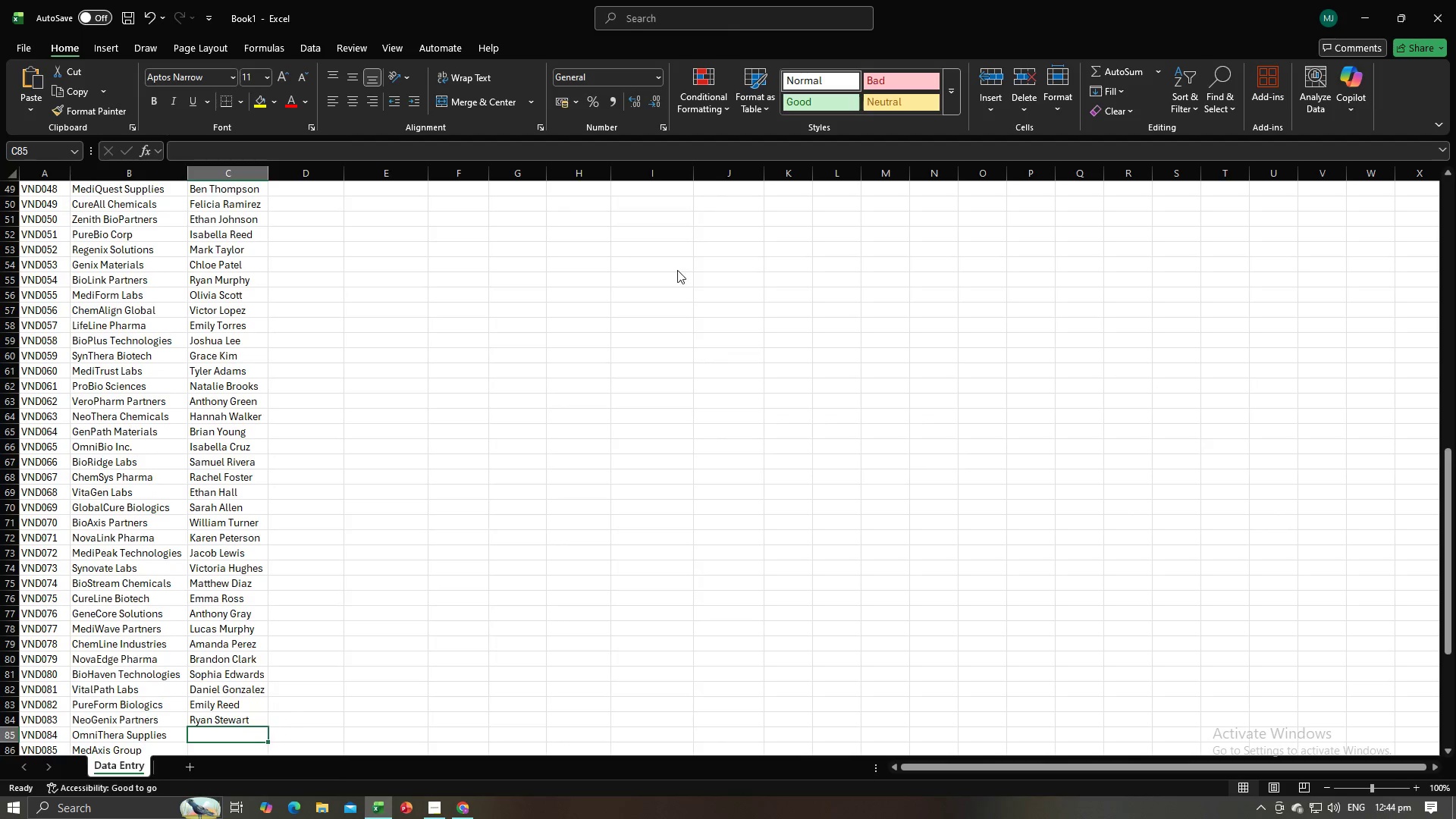 
key(Alt+Tab)
 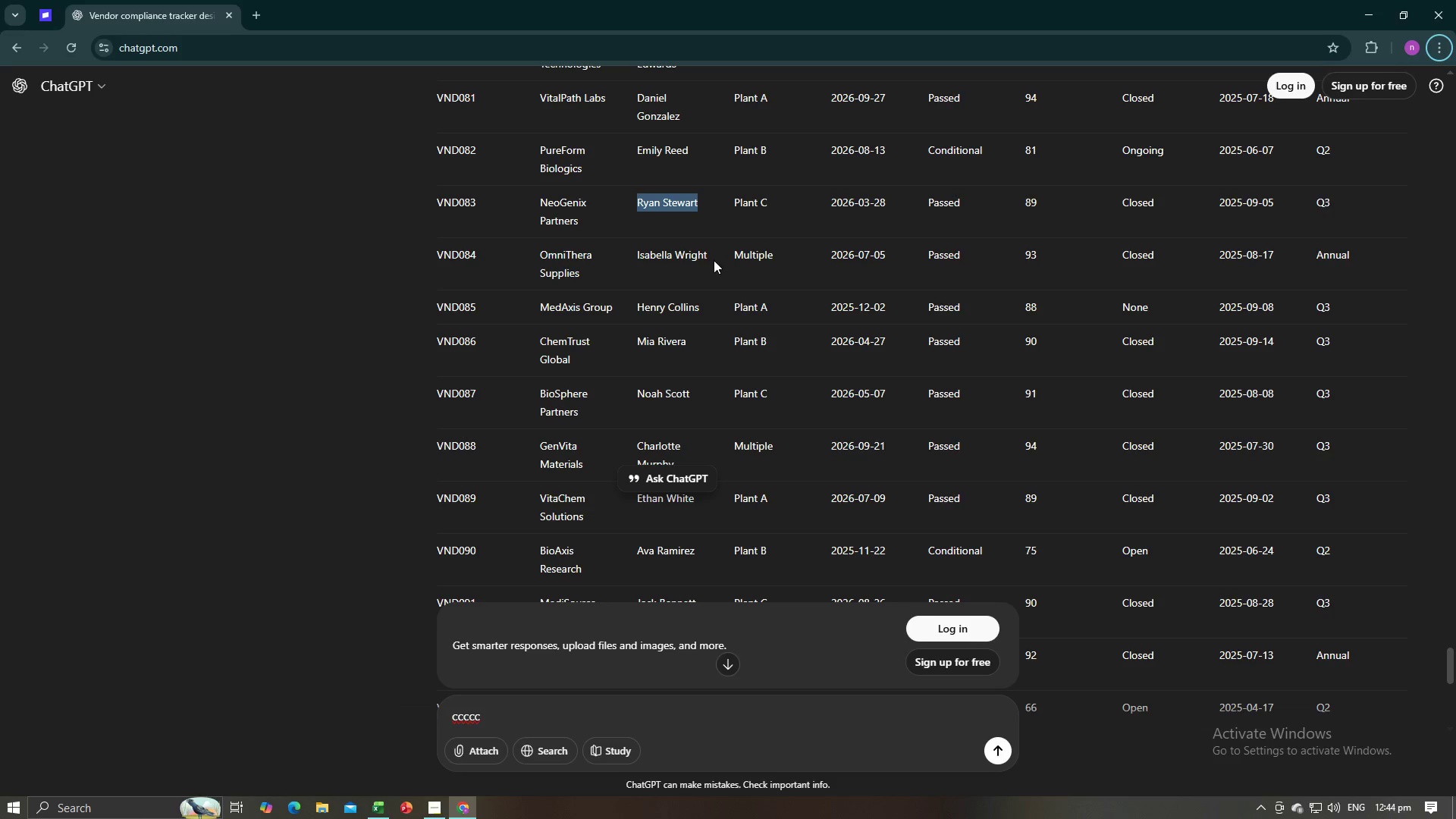 
left_click_drag(start_coordinate=[708, 255], to_coordinate=[642, 253])
 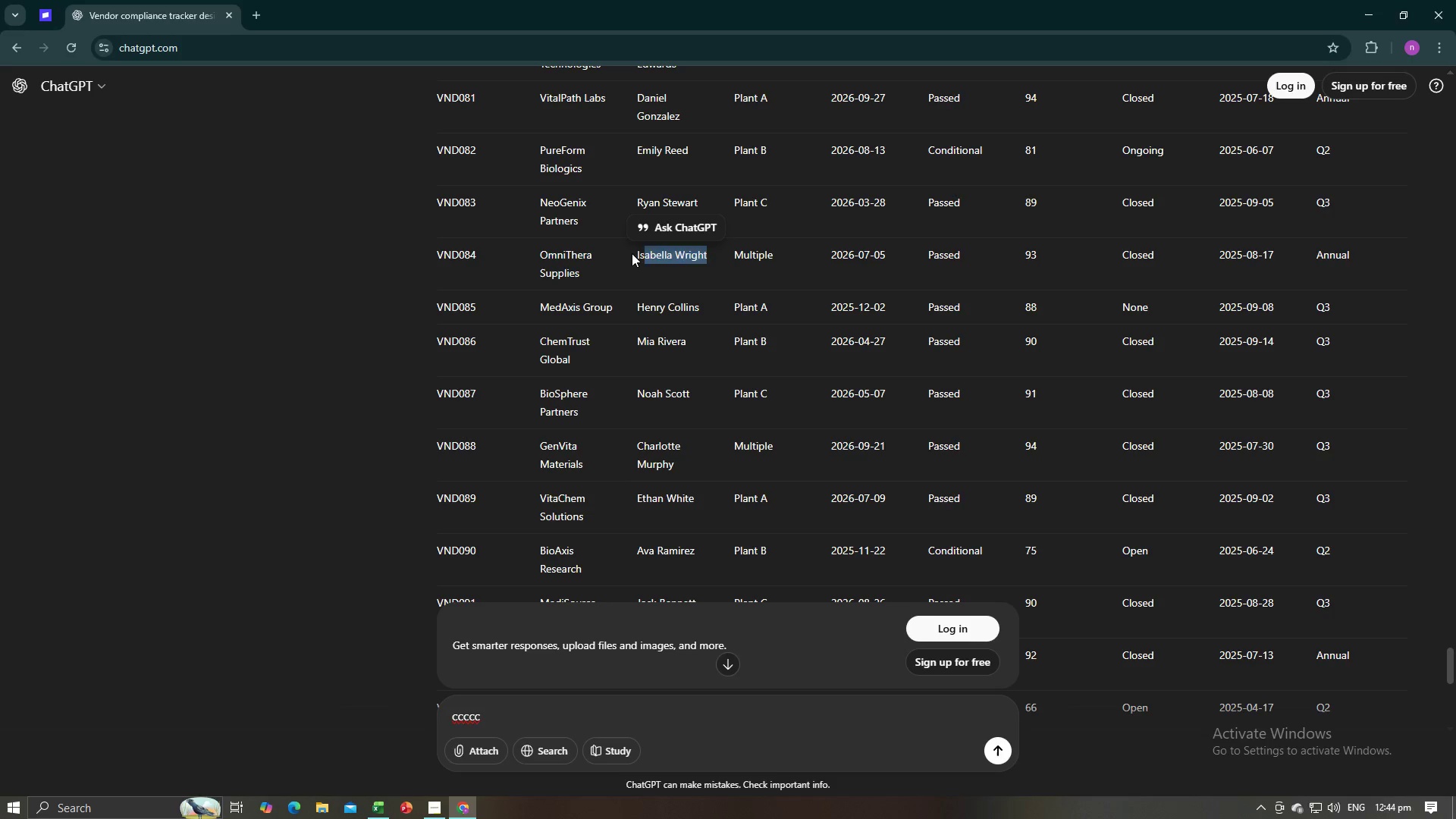 
left_click([632, 253])
 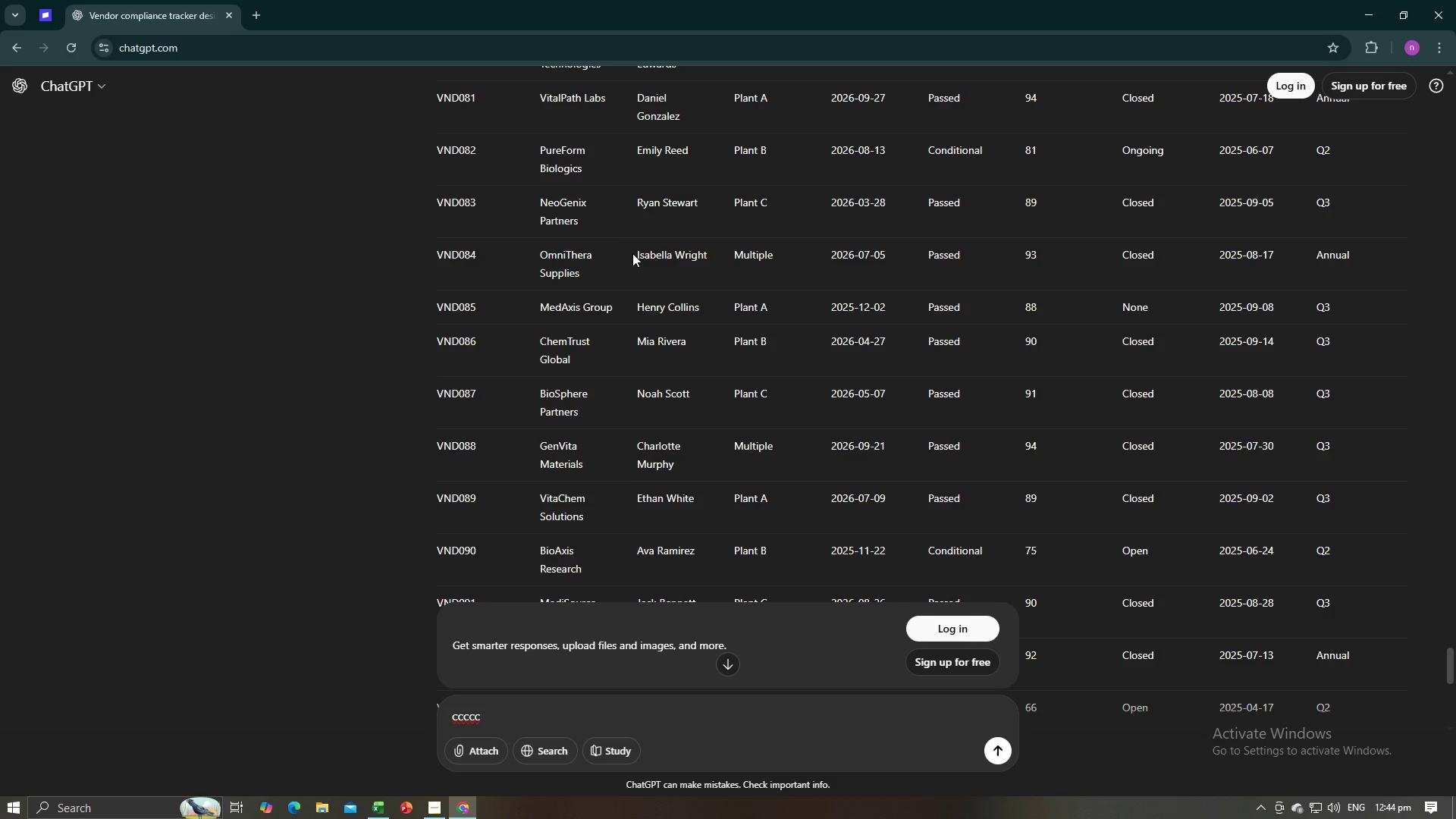 
left_click_drag(start_coordinate=[632, 253], to_coordinate=[696, 255])
 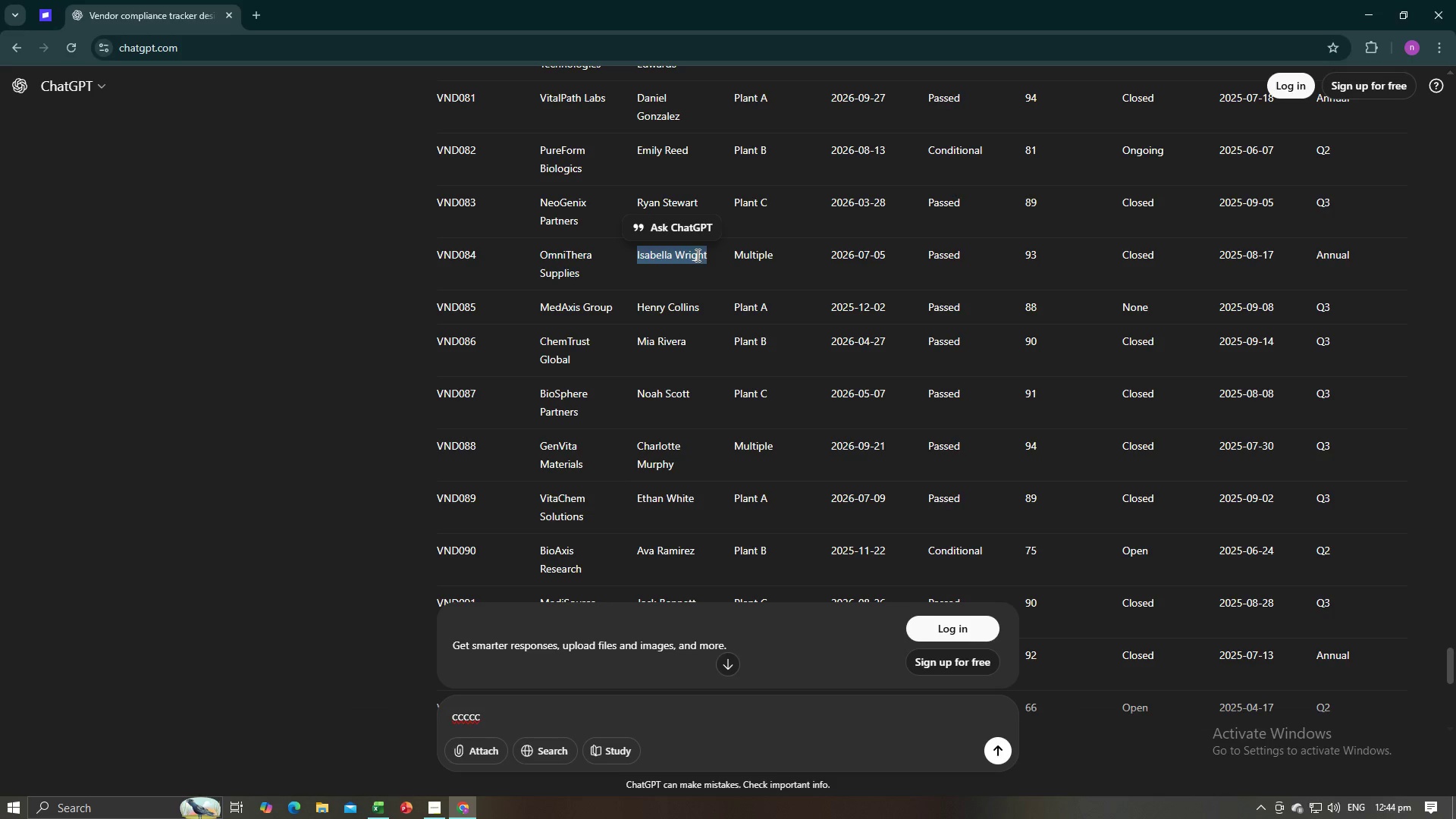 
key(Control+C)
 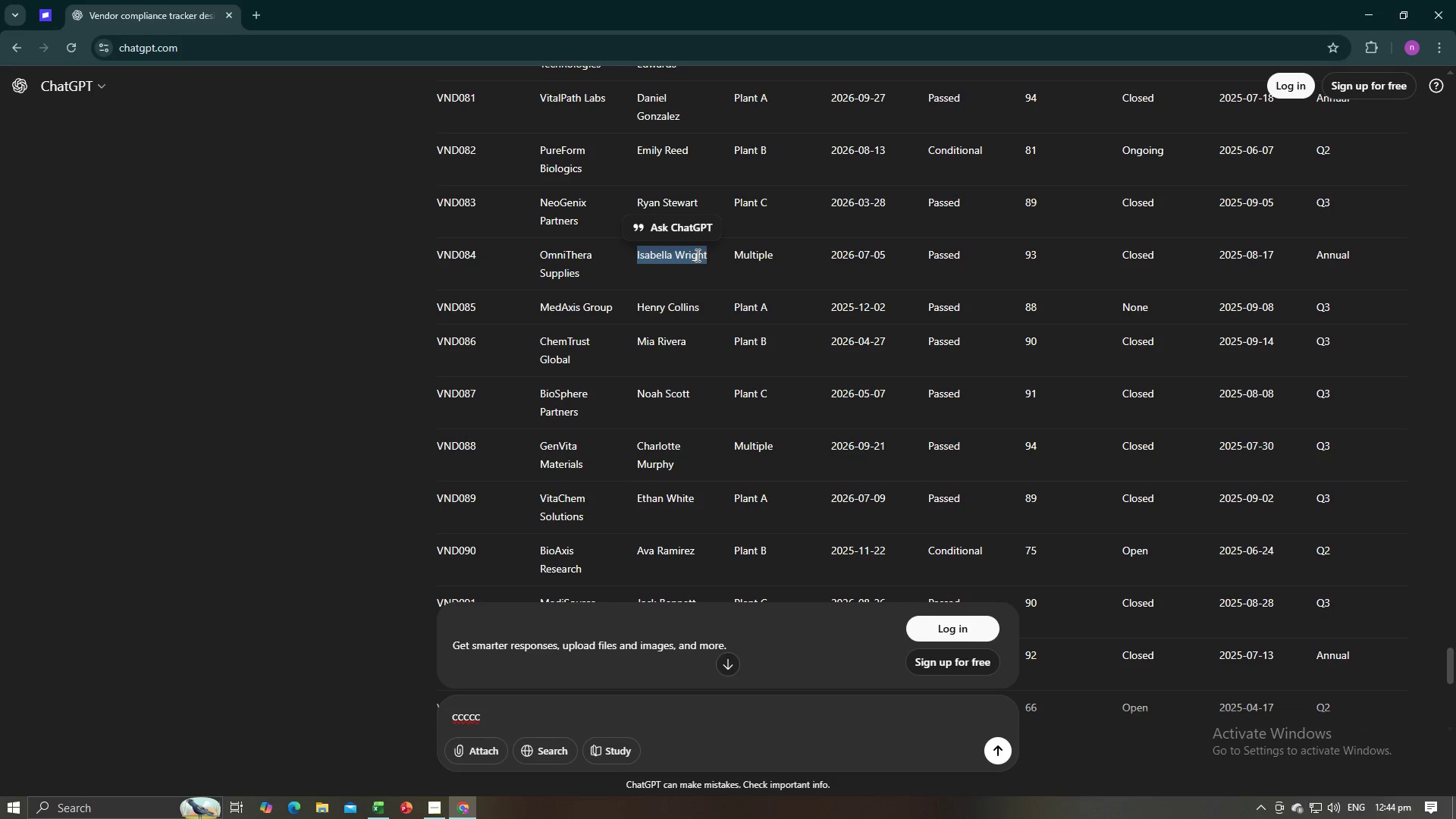 
key(Control+C)
 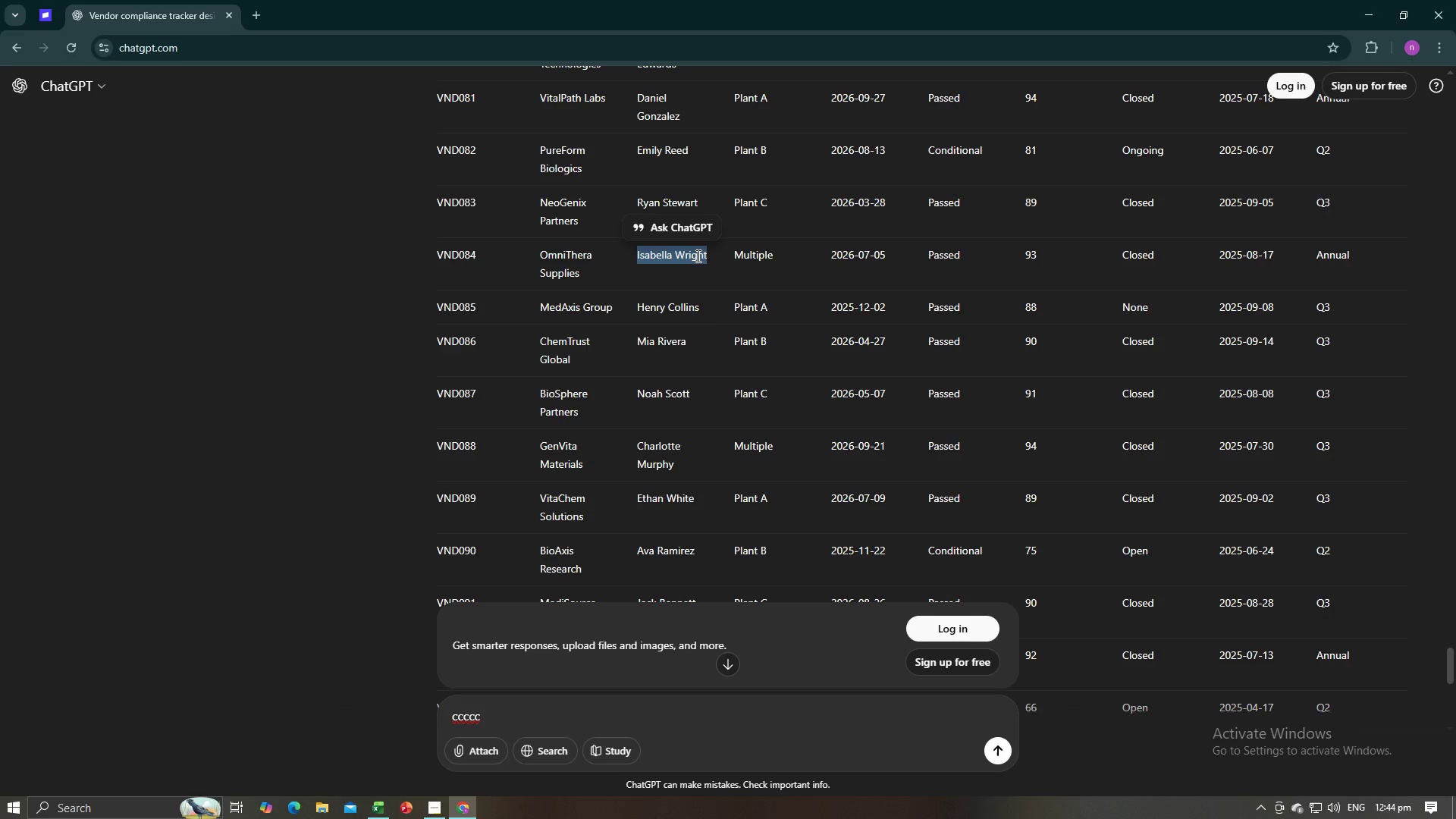 
key(Alt+AltLeft)
 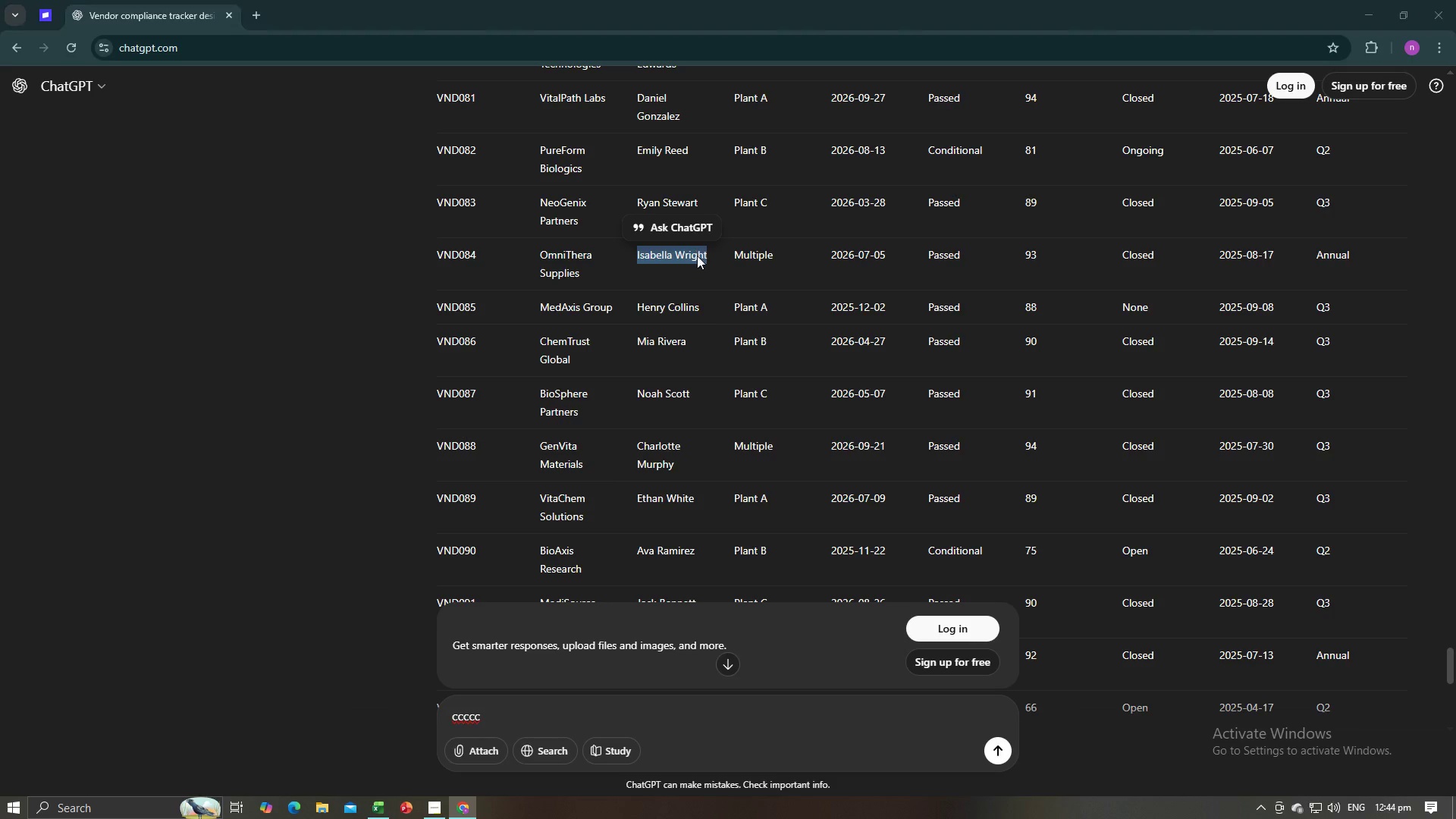 
key(Alt+Tab)
 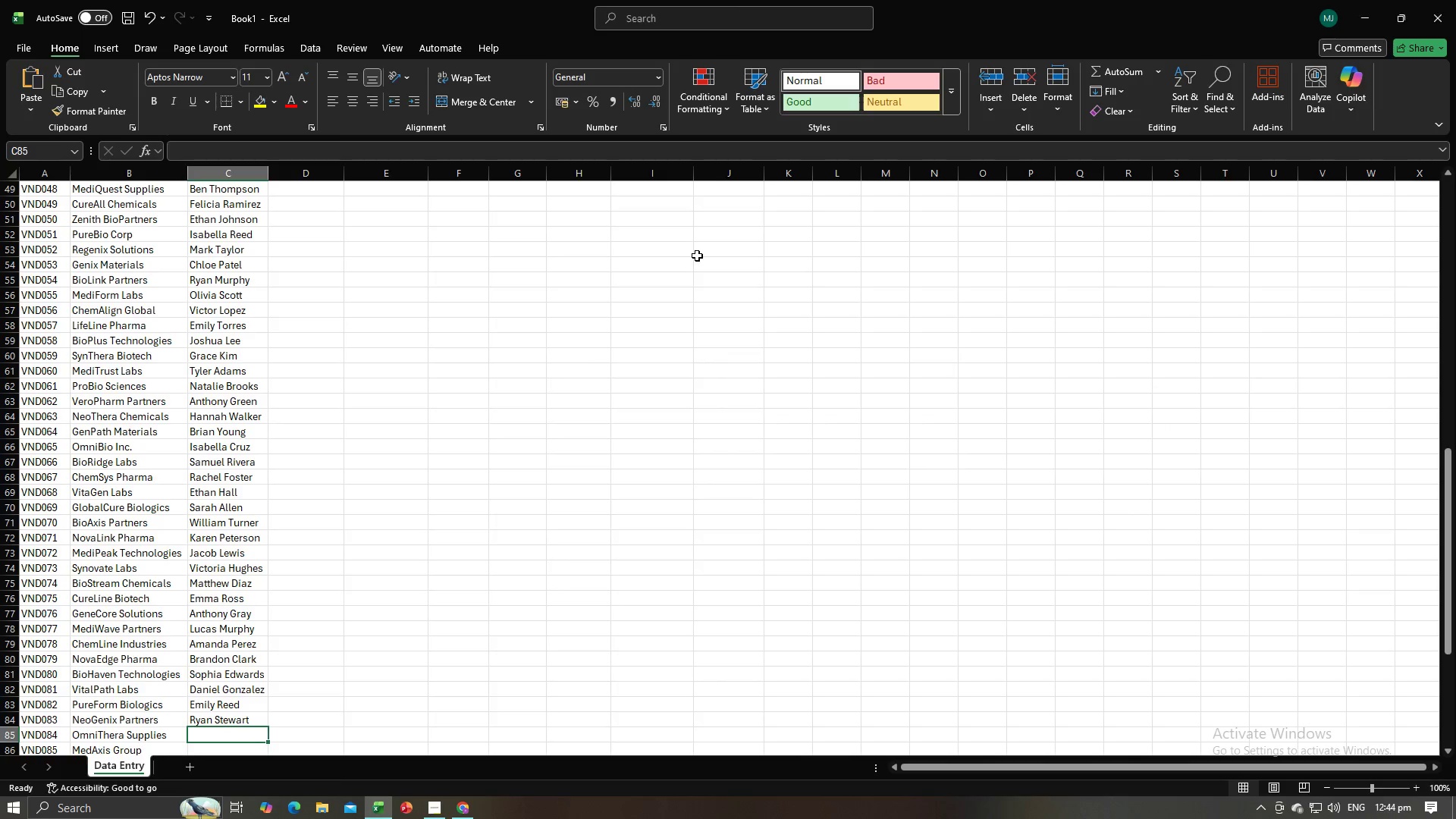 
key(Control+V)
 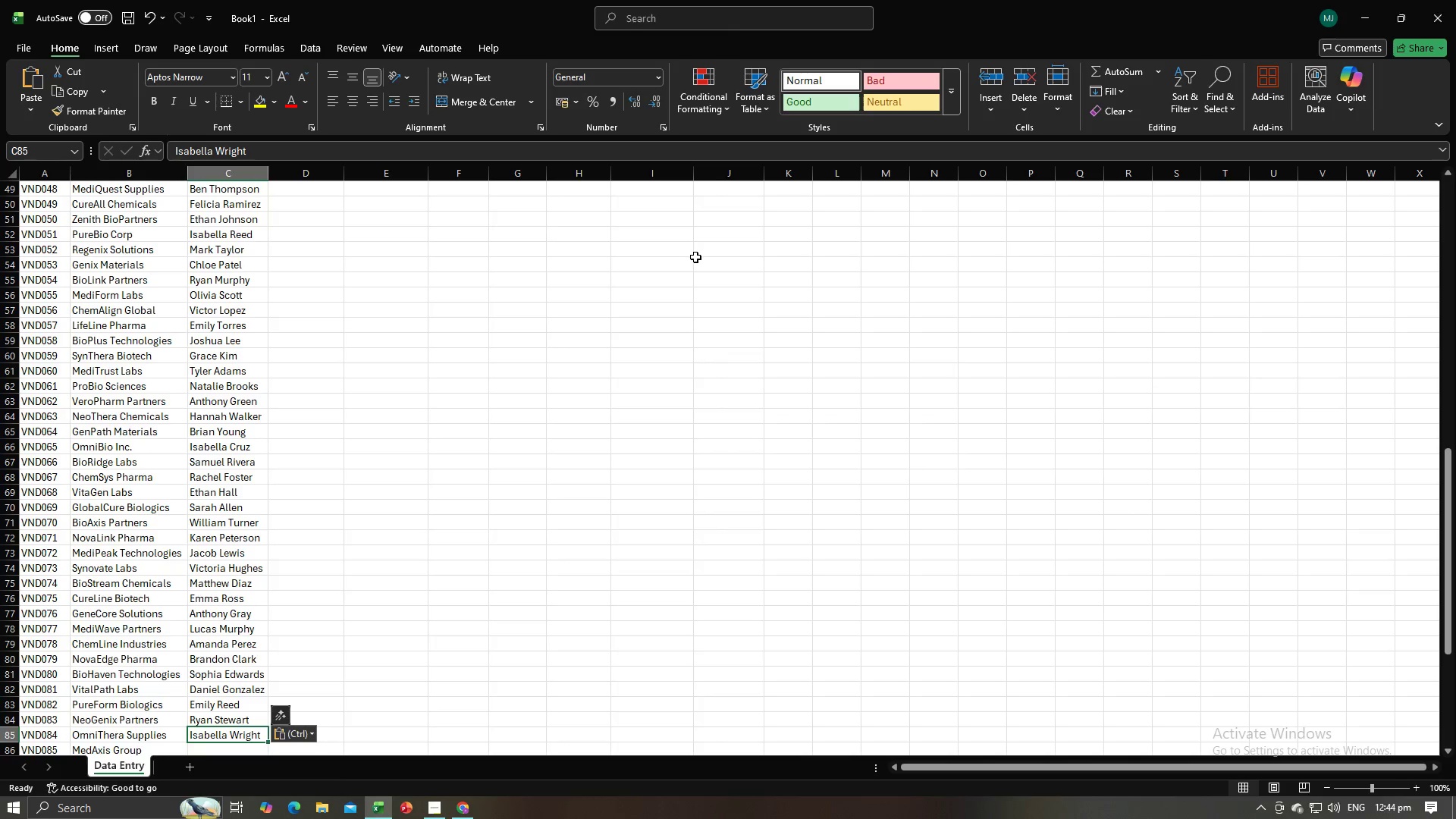 
key(NumpadEnter)
 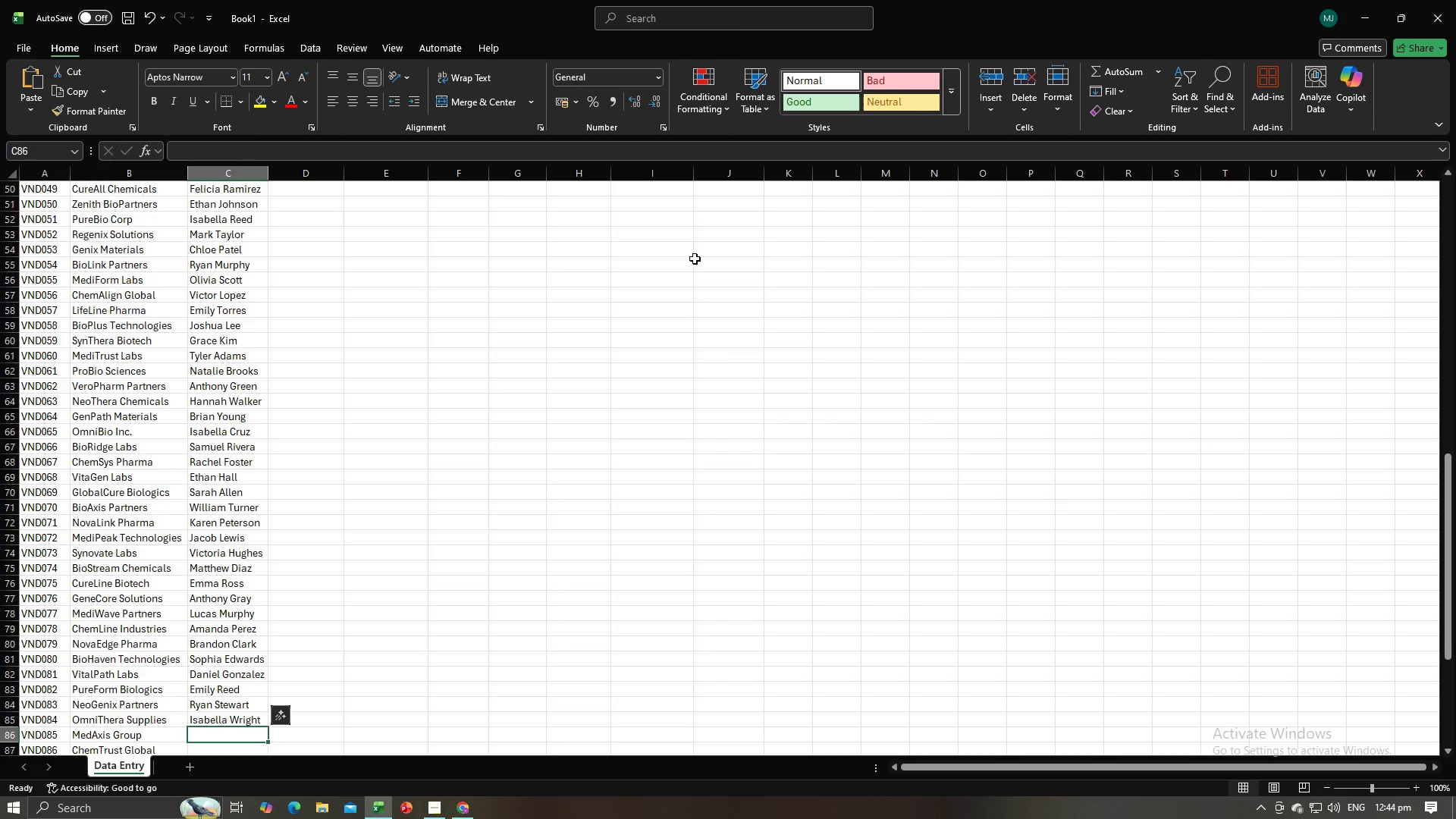 
key(Alt+AltLeft)
 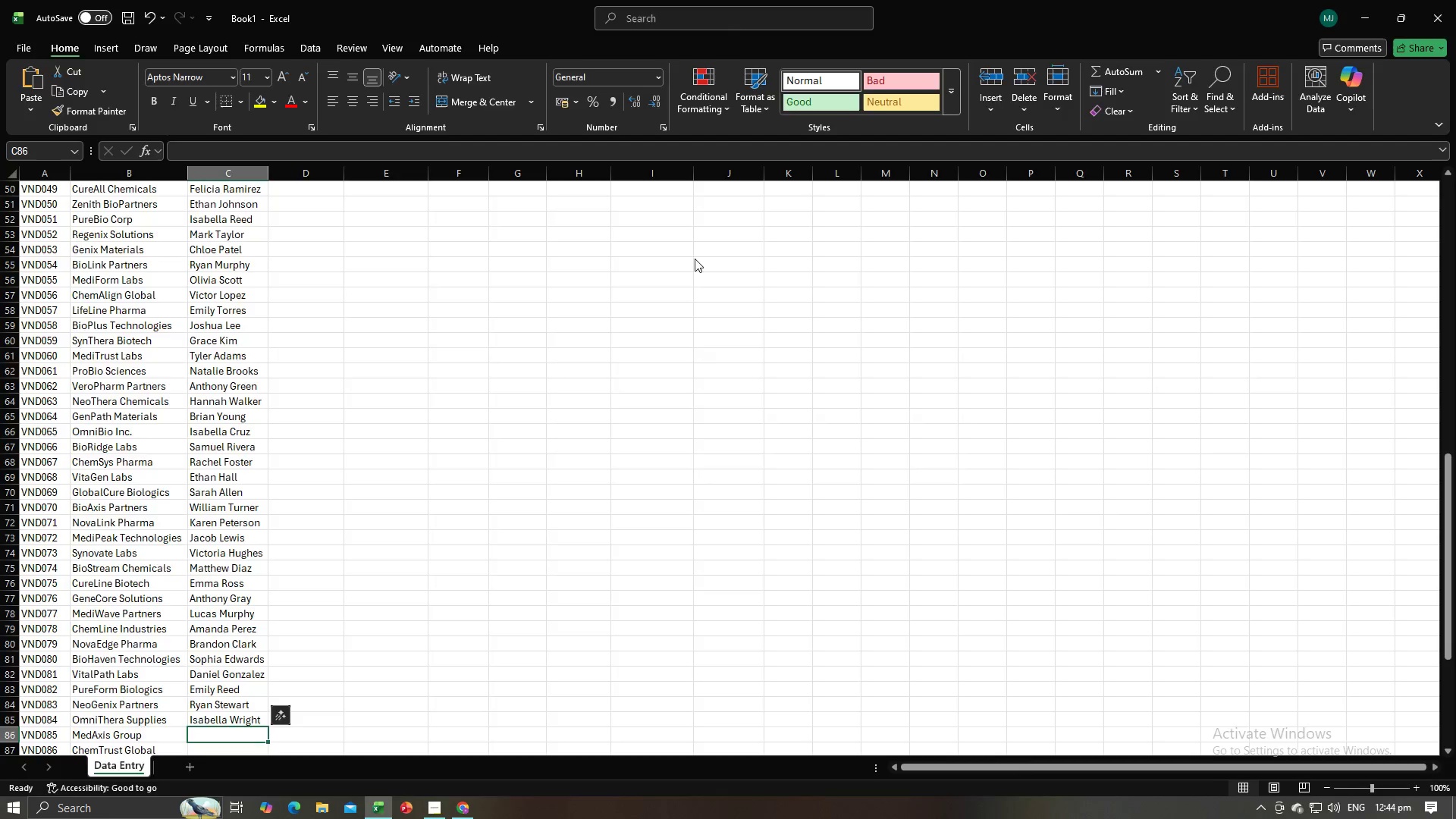 
key(Alt+Tab)
 